 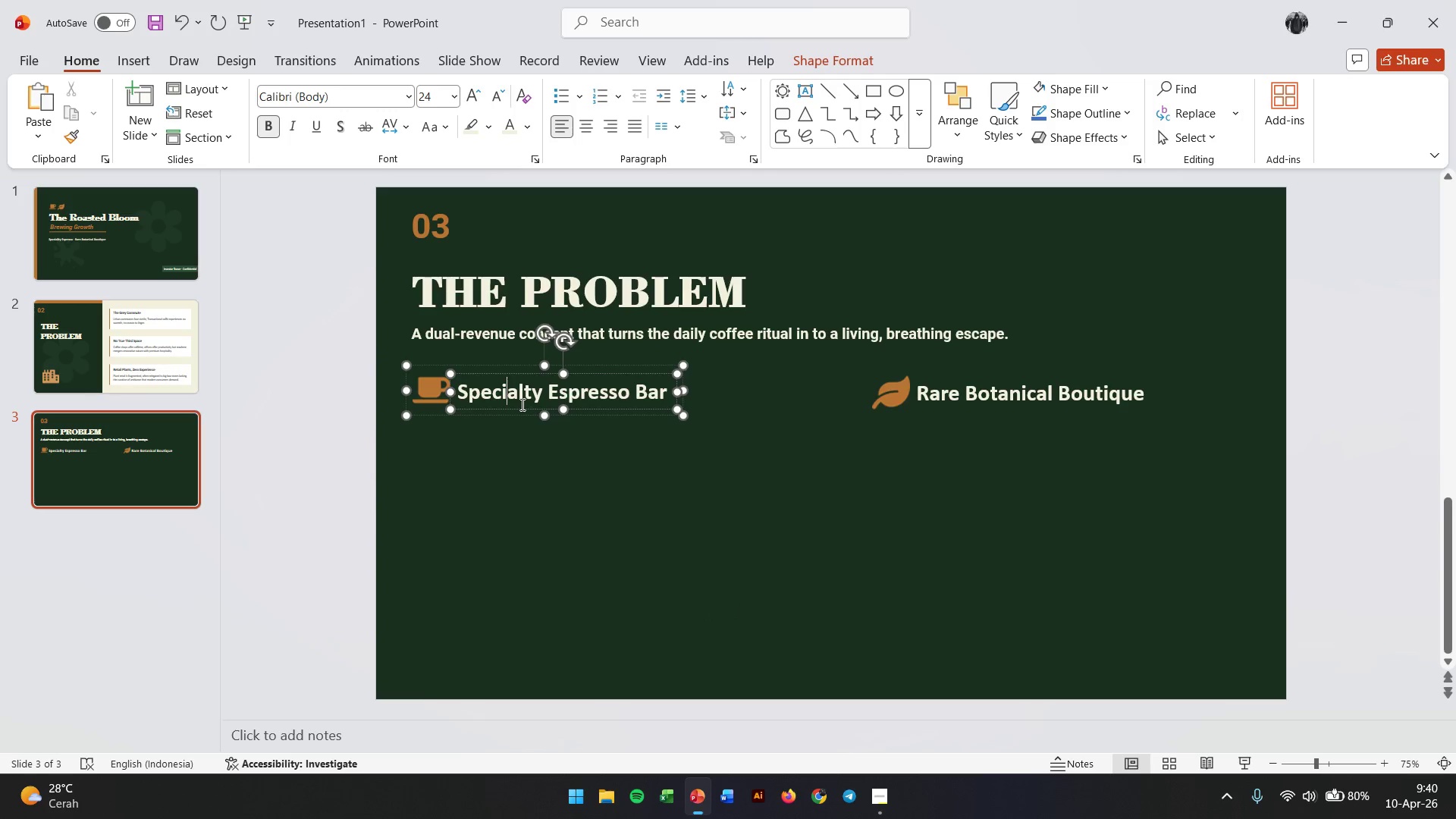 
left_click([986, 430])
 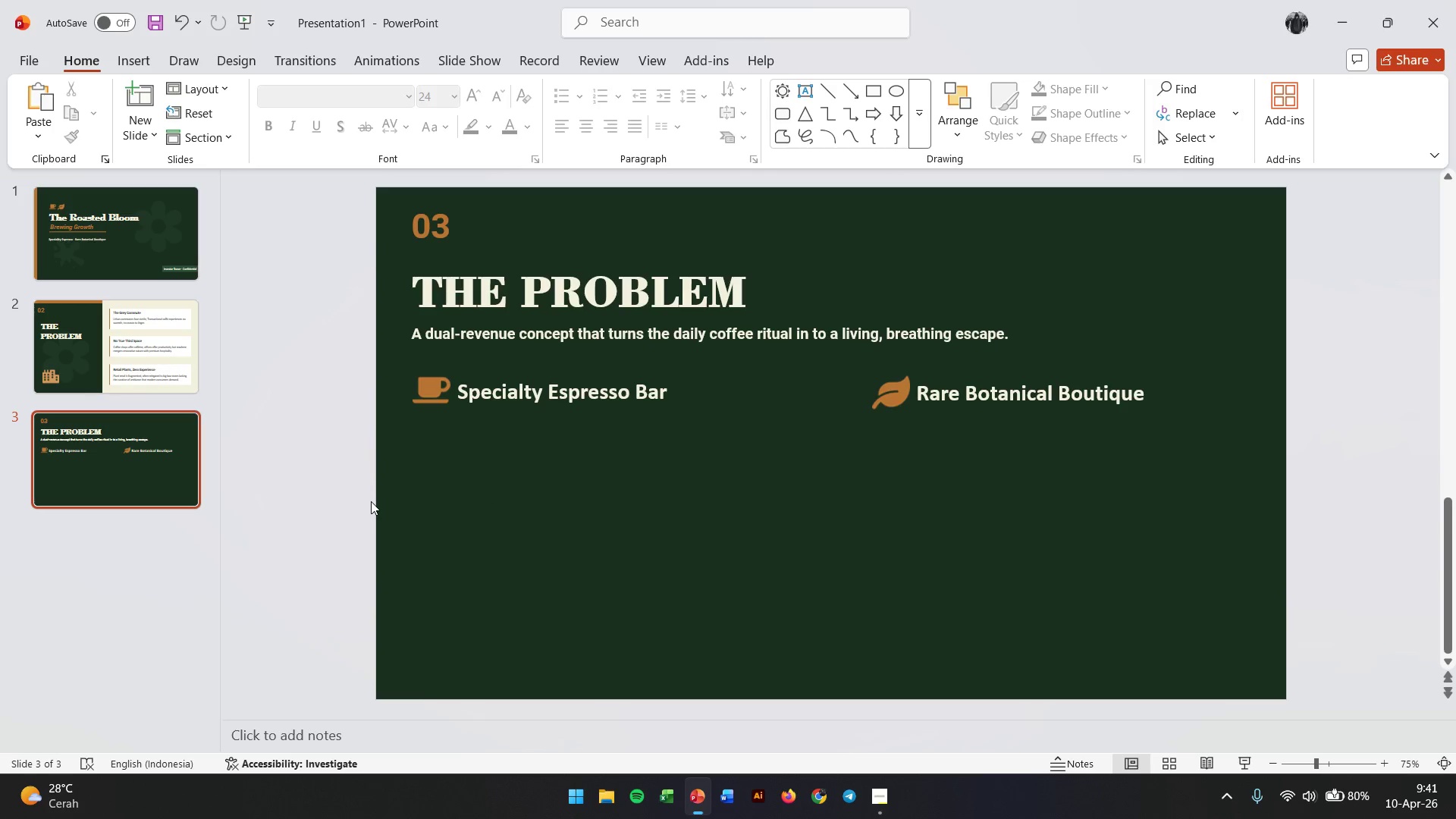 
left_click([106, 240])
 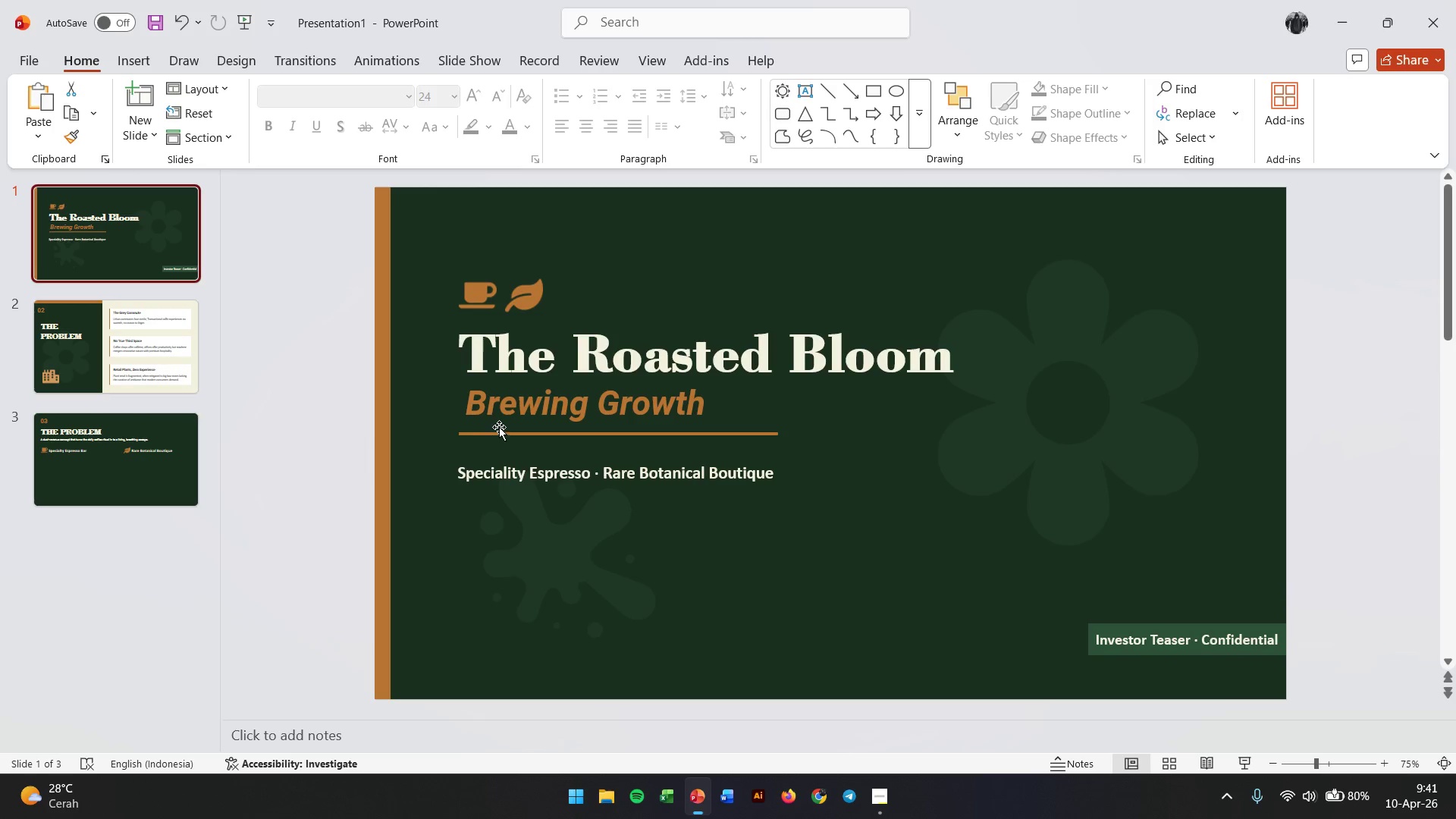 
left_click([498, 434])
 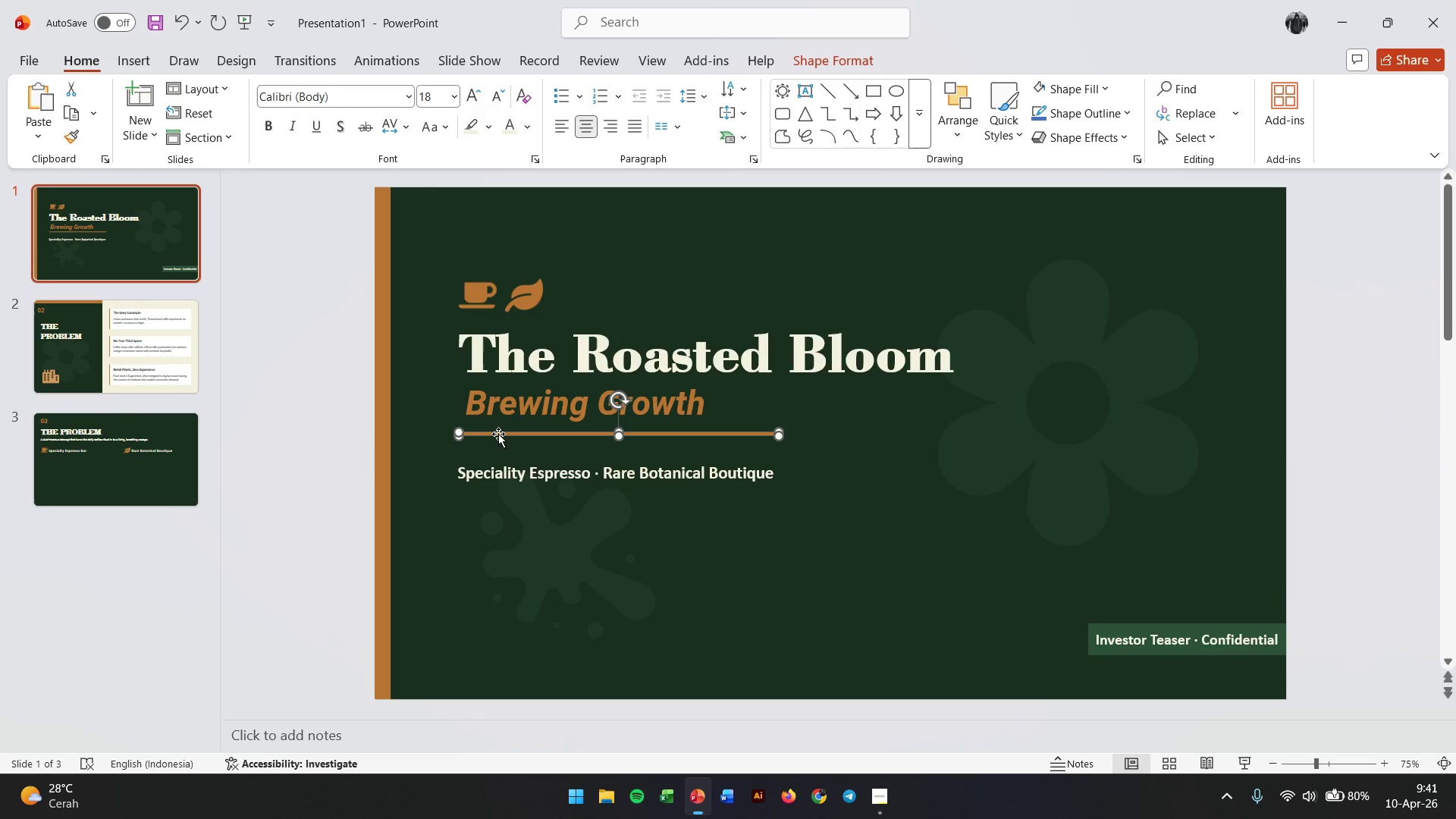 
key(Control+C)
 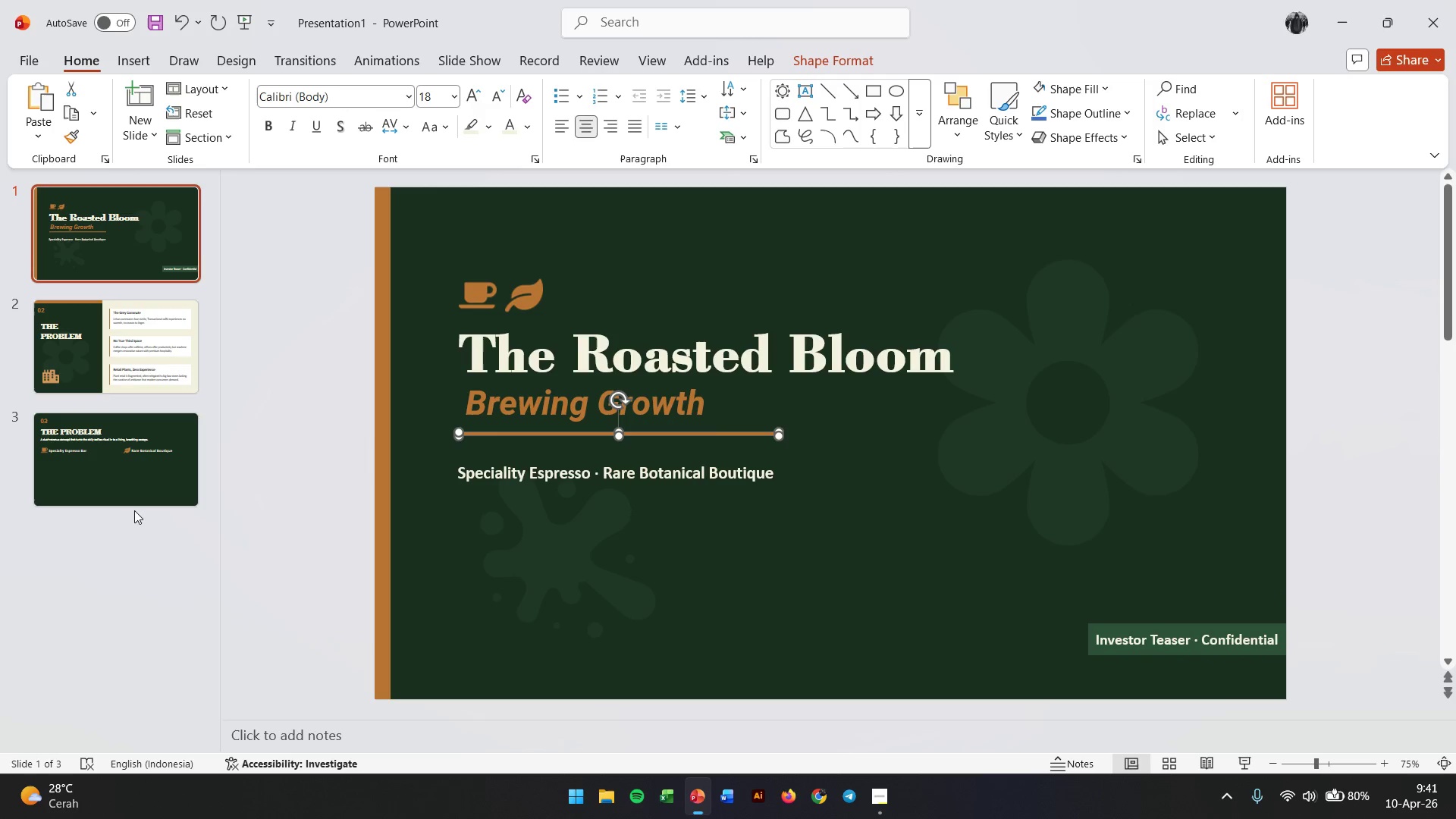 
left_click([142, 507])
 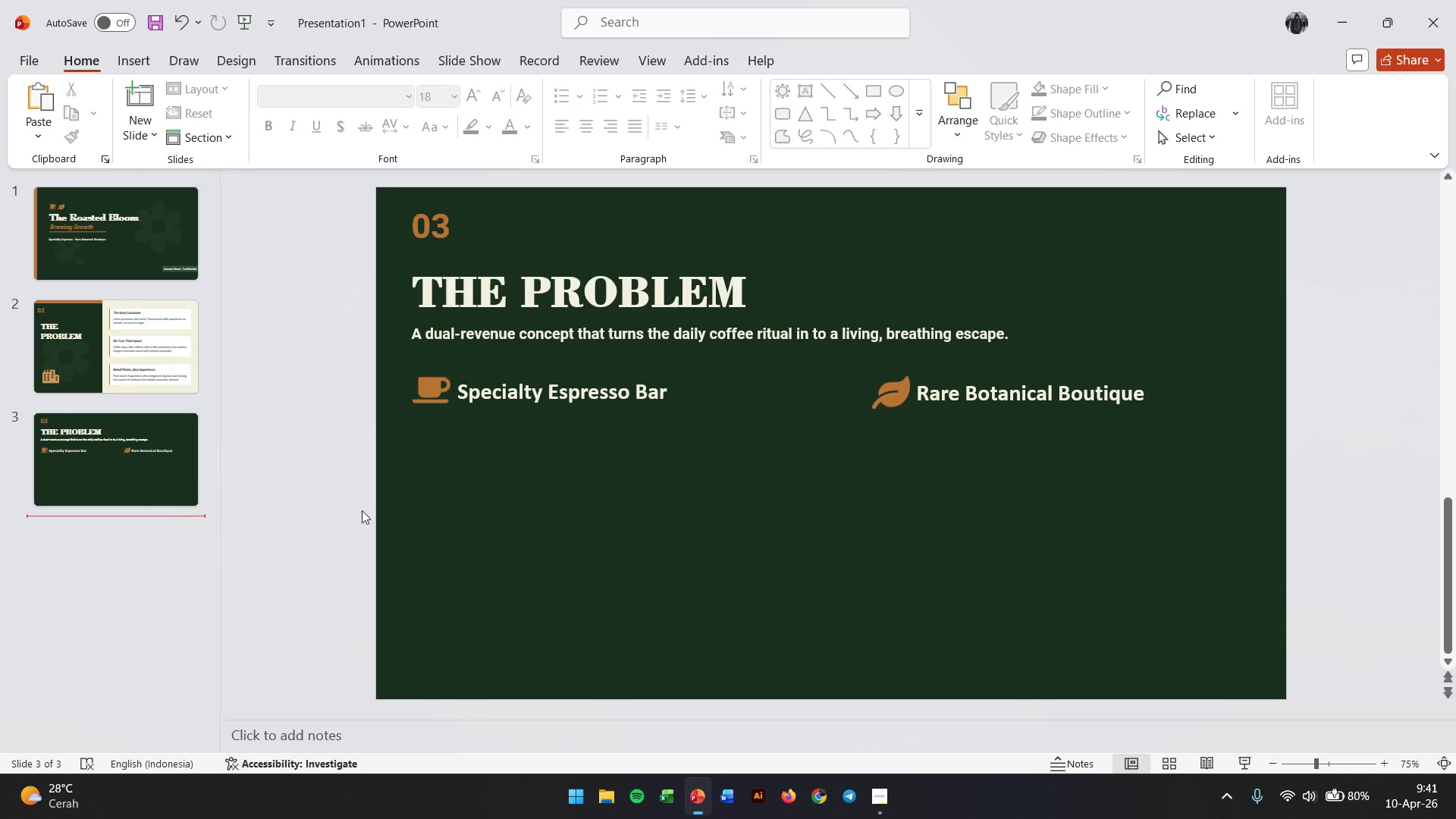 
key(Control+V)
 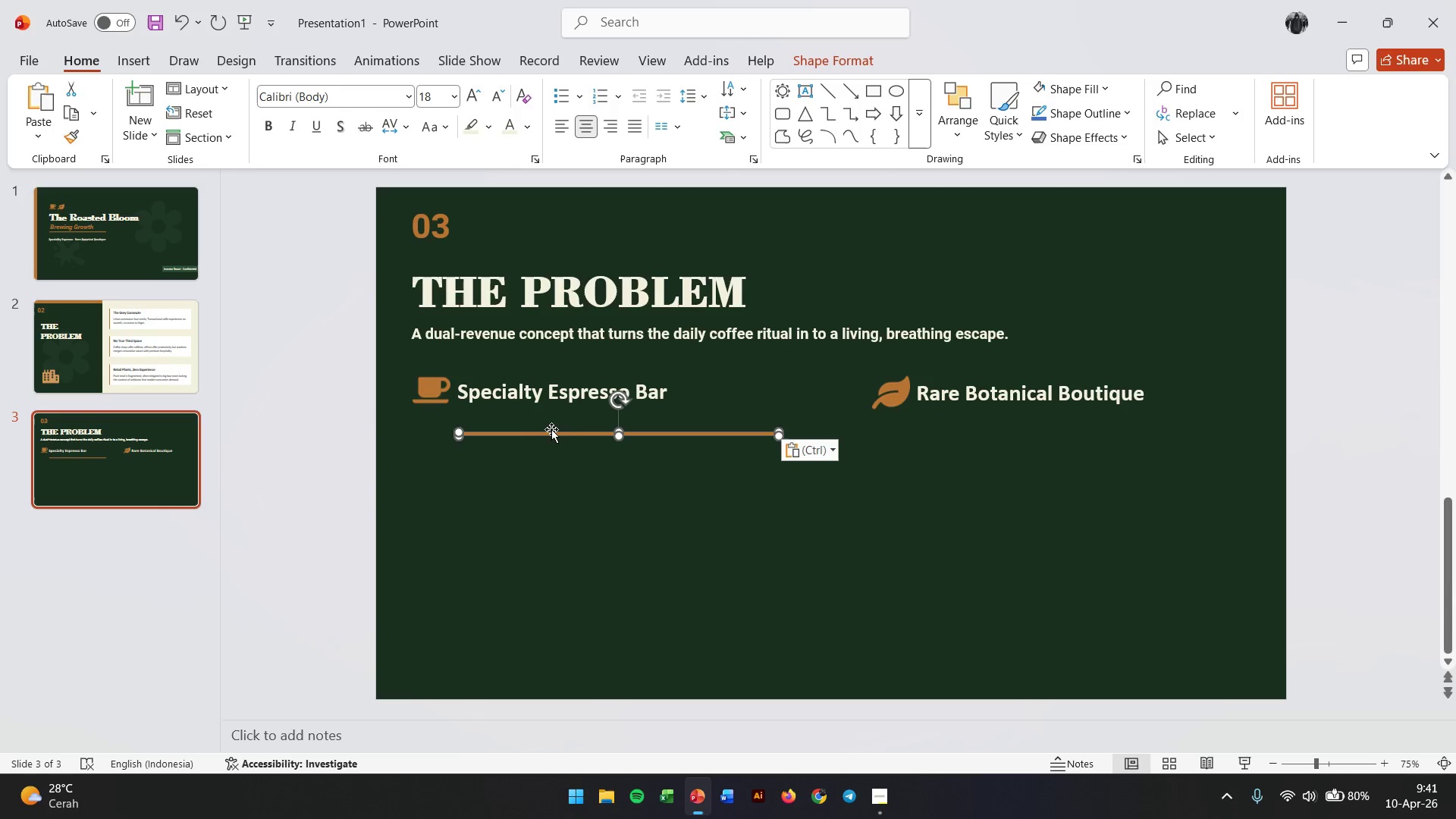 
left_click_drag(start_coordinate=[551, 431], to_coordinate=[505, 421])
 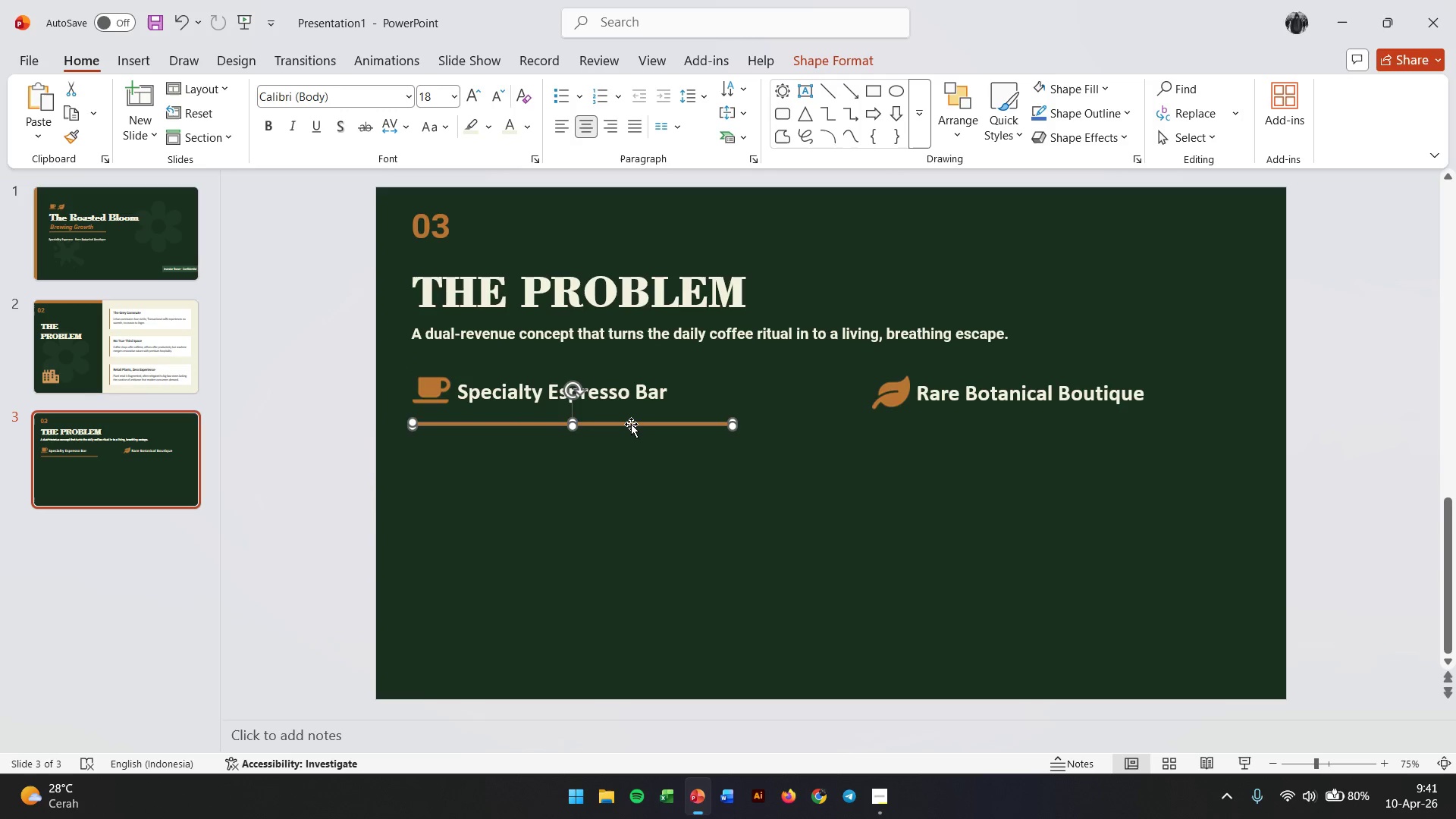 
hold_key(key=ControlLeft, duration=1.67)
scroll: coordinate [796, 441], scroll_direction: up, amount: 10.0
 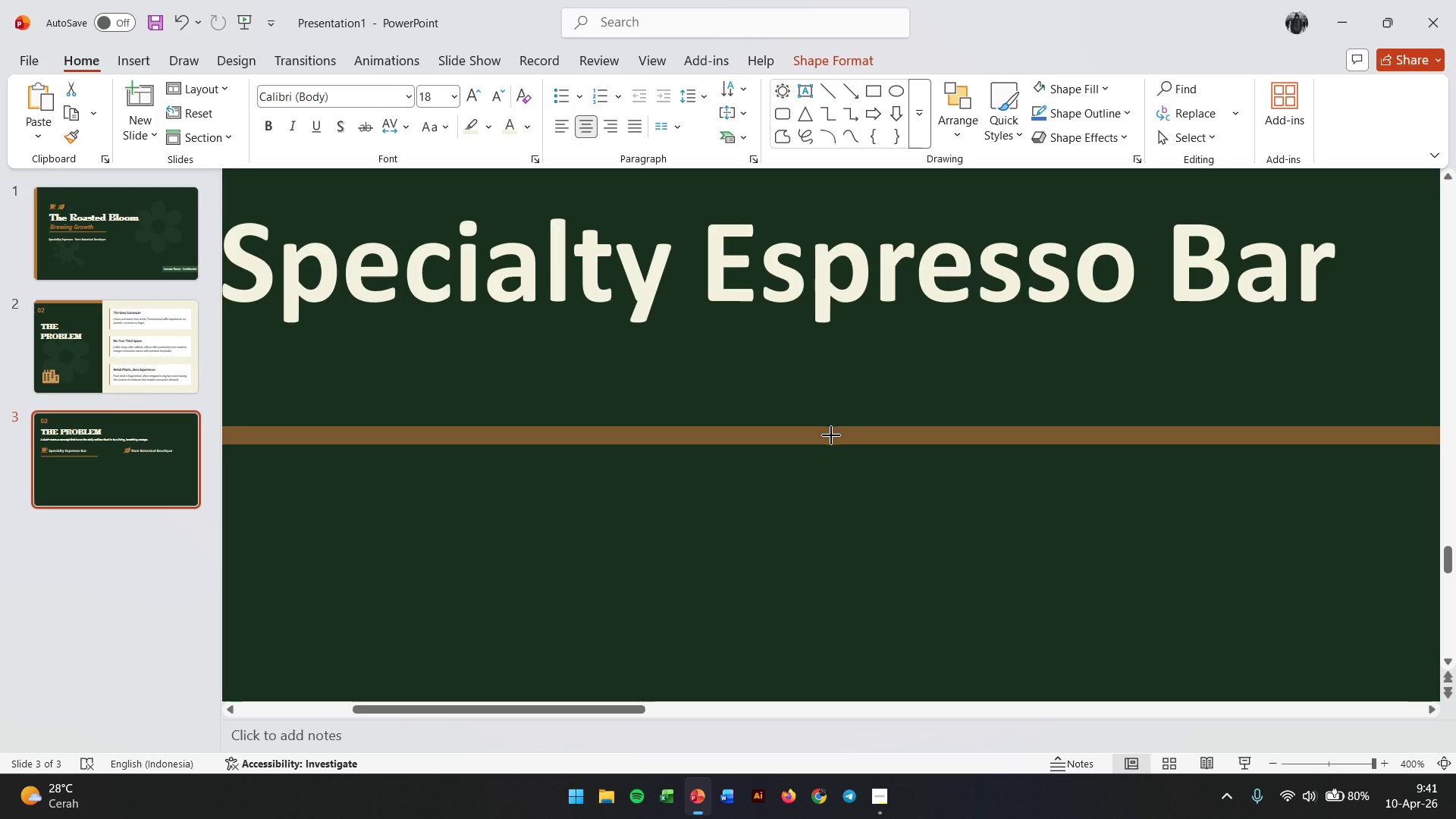 
left_click_drag(start_coordinate=[830, 447], to_coordinate=[830, 424])
 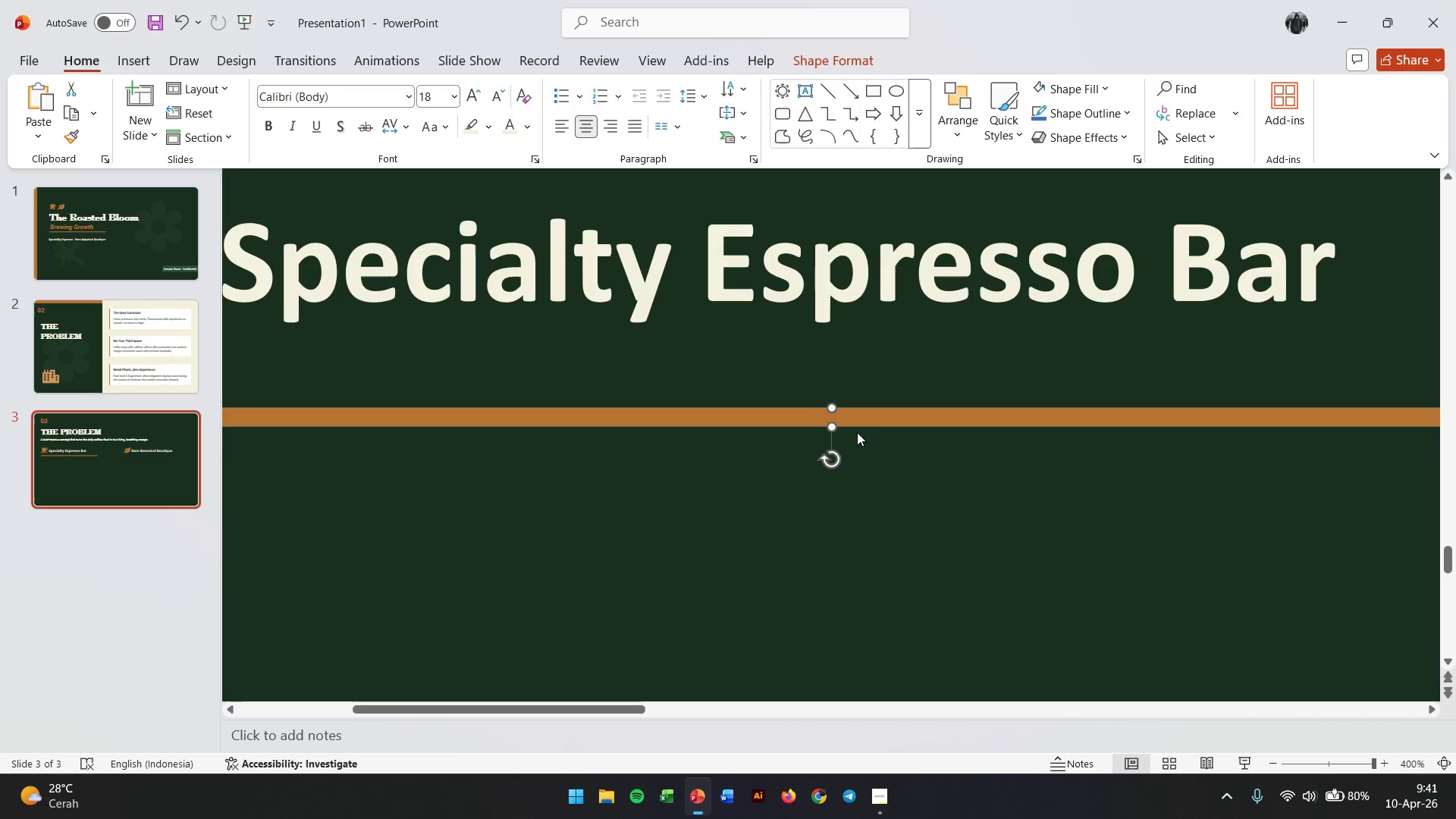 
hold_key(key=ControlLeft, duration=2.83)
scroll: coordinate [866, 428], scroll_direction: up, amount: 6.0
 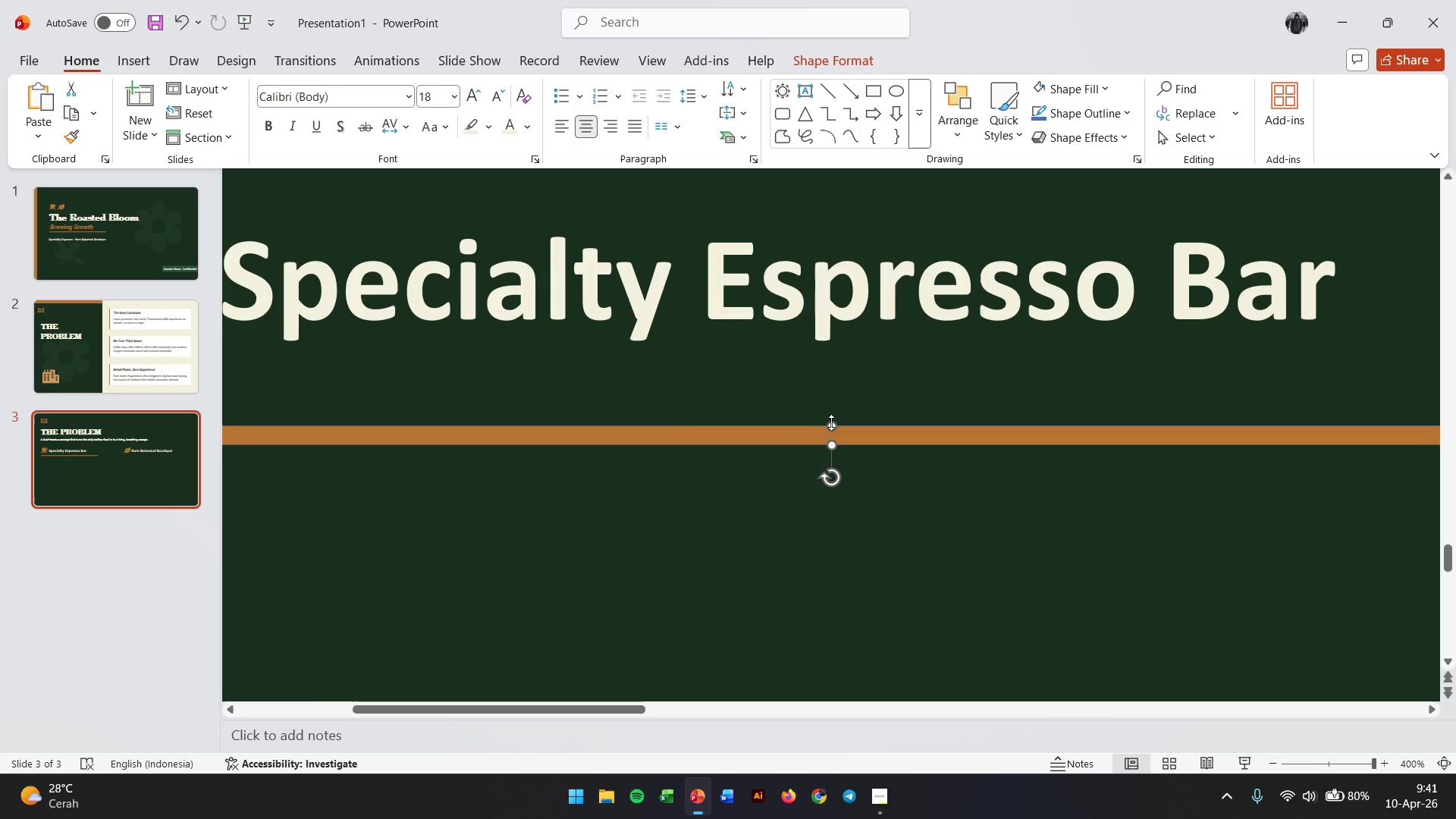 
left_click_drag(start_coordinate=[831, 424], to_coordinate=[831, 444])
 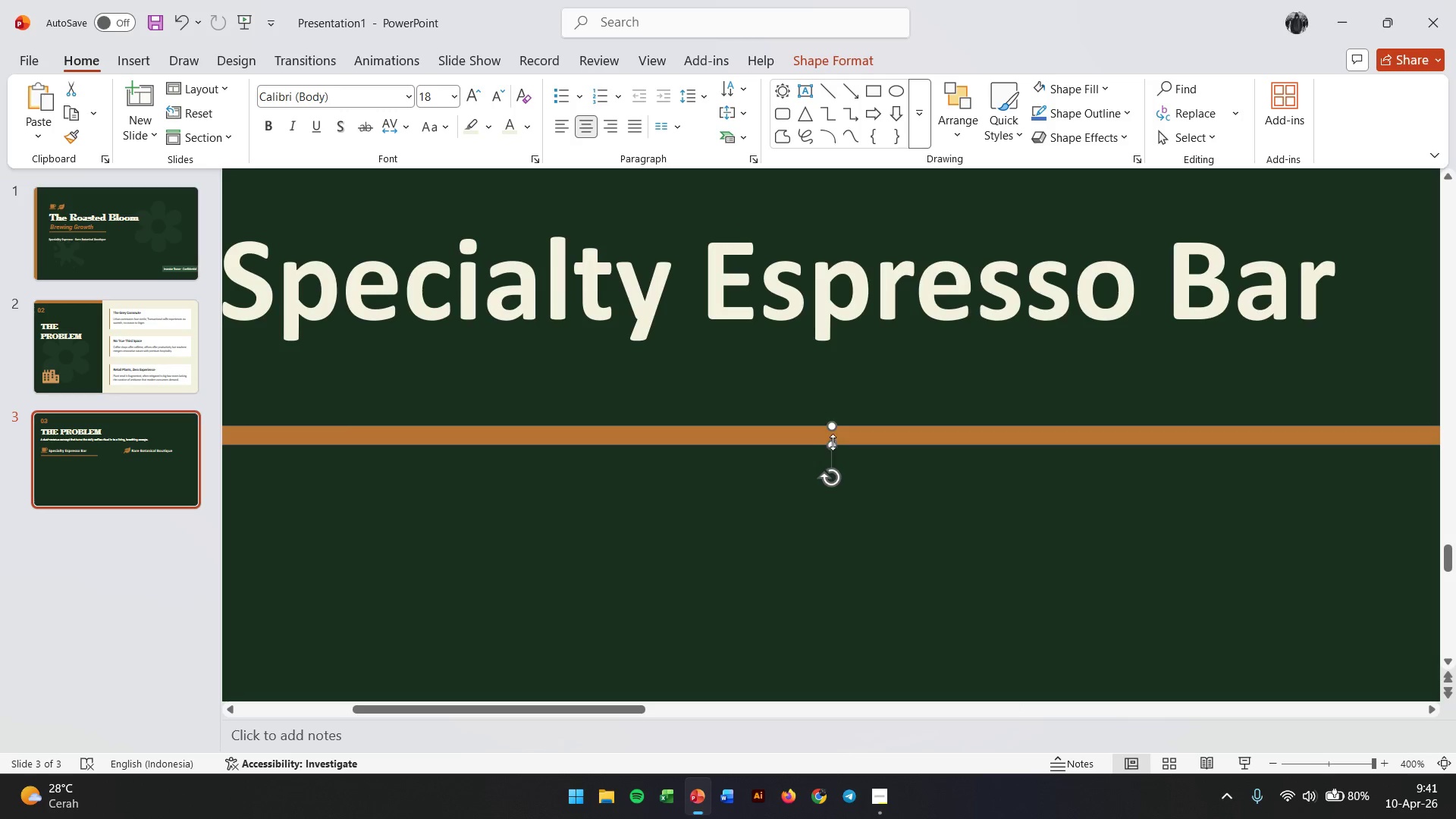 
hold_key(key=ControlLeft, duration=0.75)
scroll: coordinate [835, 442], scroll_direction: down, amount: 3.0
 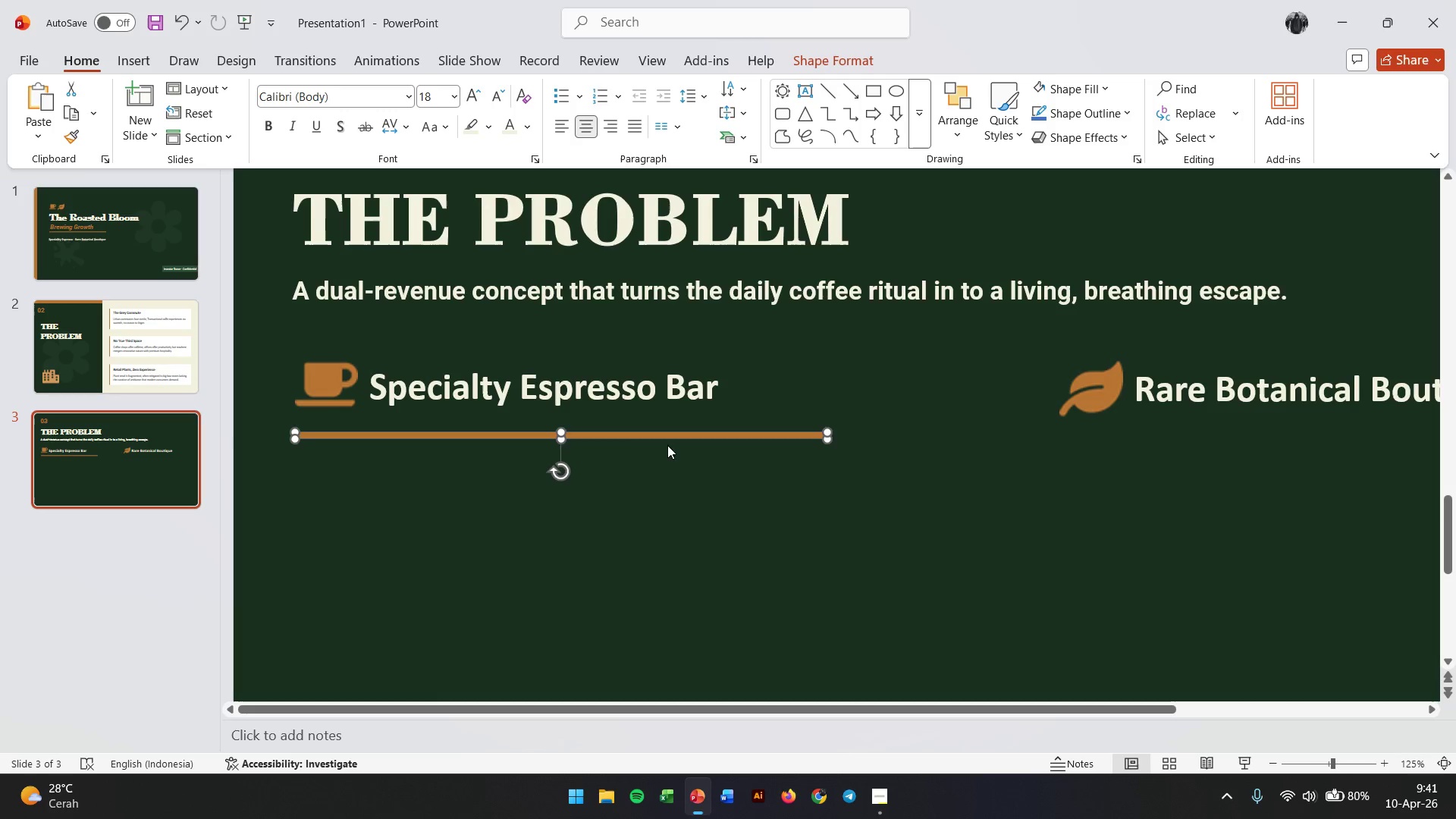 
left_click([745, 491])
 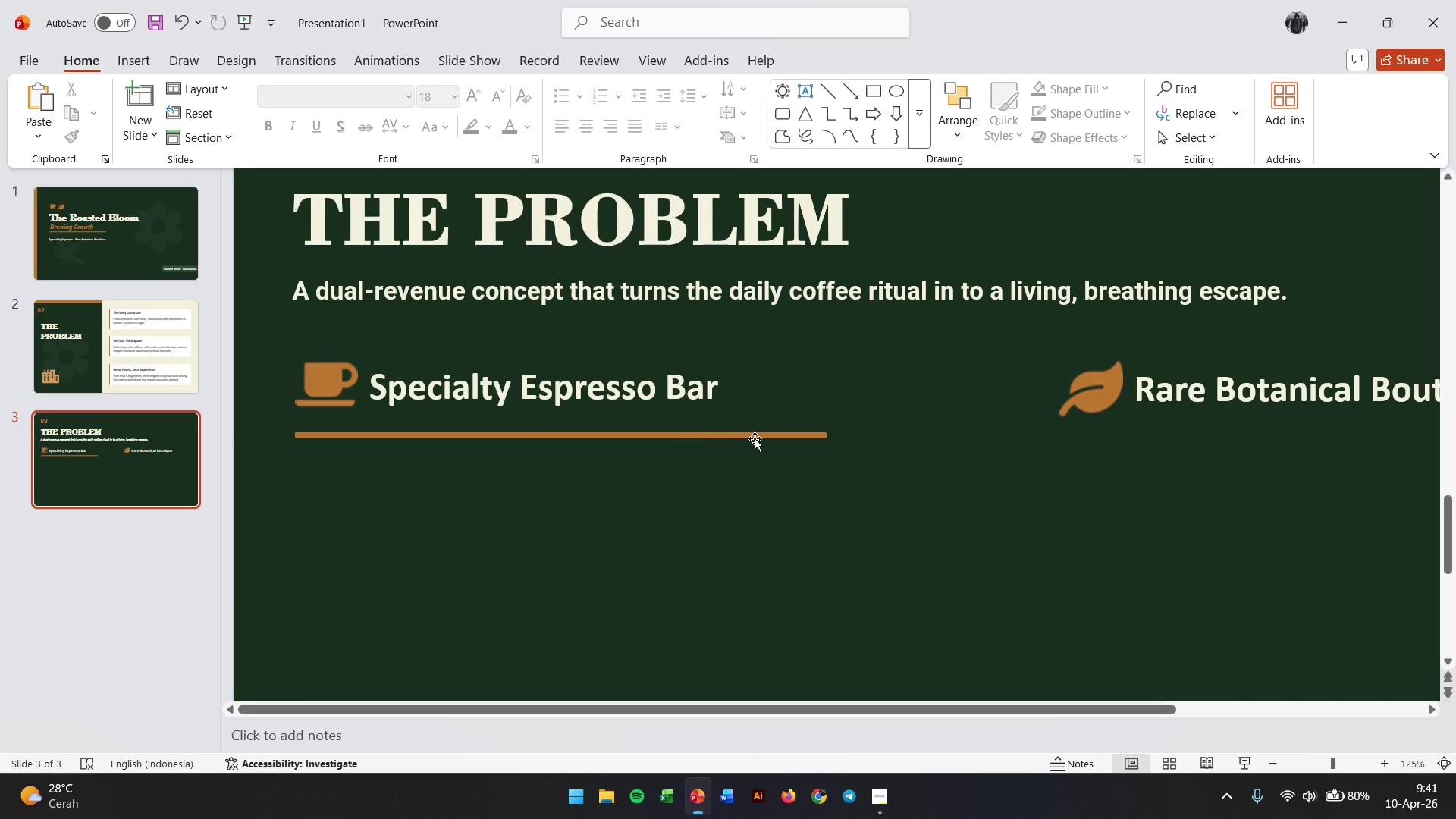 
left_click([755, 438])
 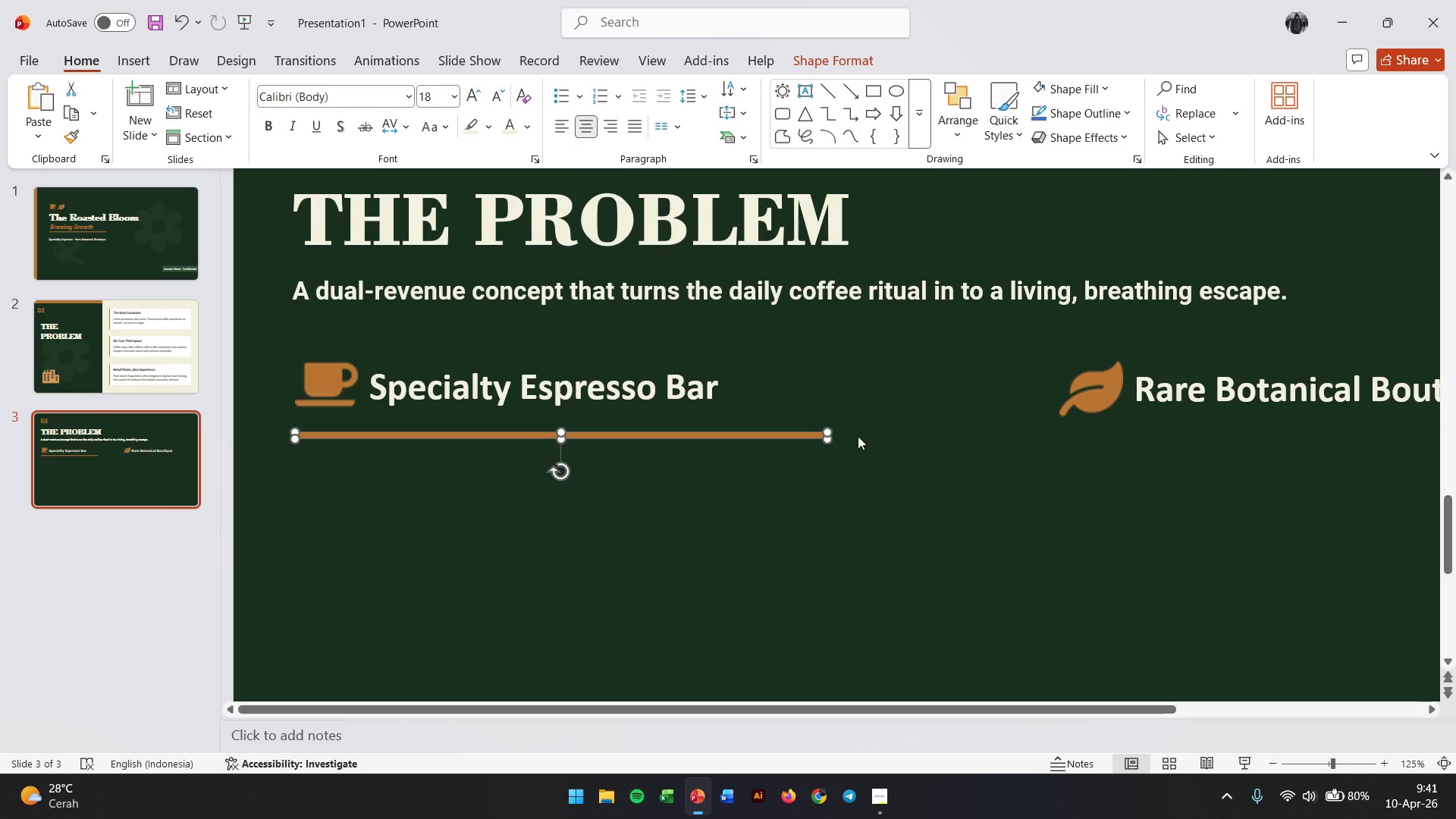 
wait(5.75)
 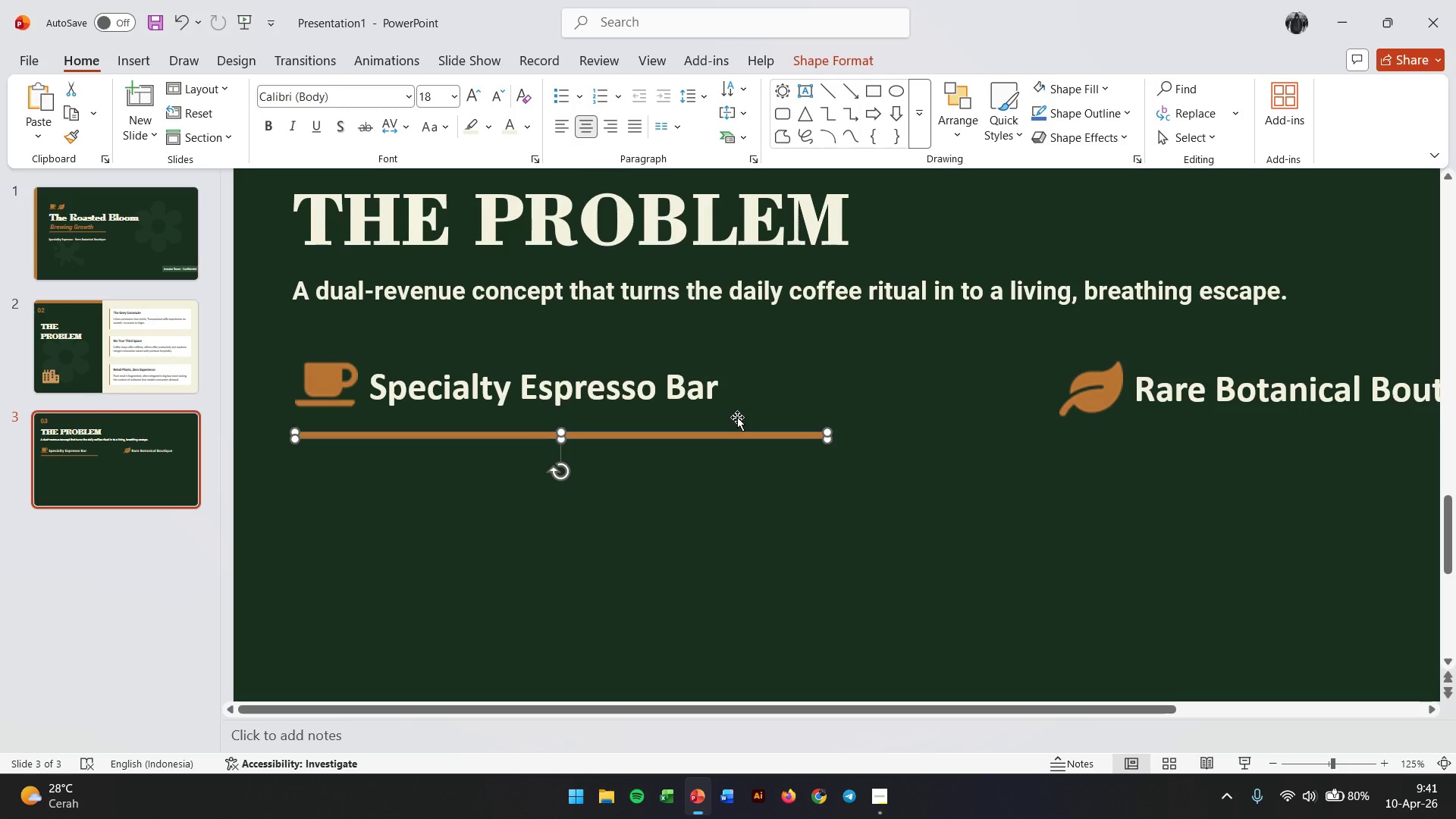 
hold_key(key=ControlLeft, duration=0.45)
scroll: coordinate [830, 437], scroll_direction: down, amount: 1.0
 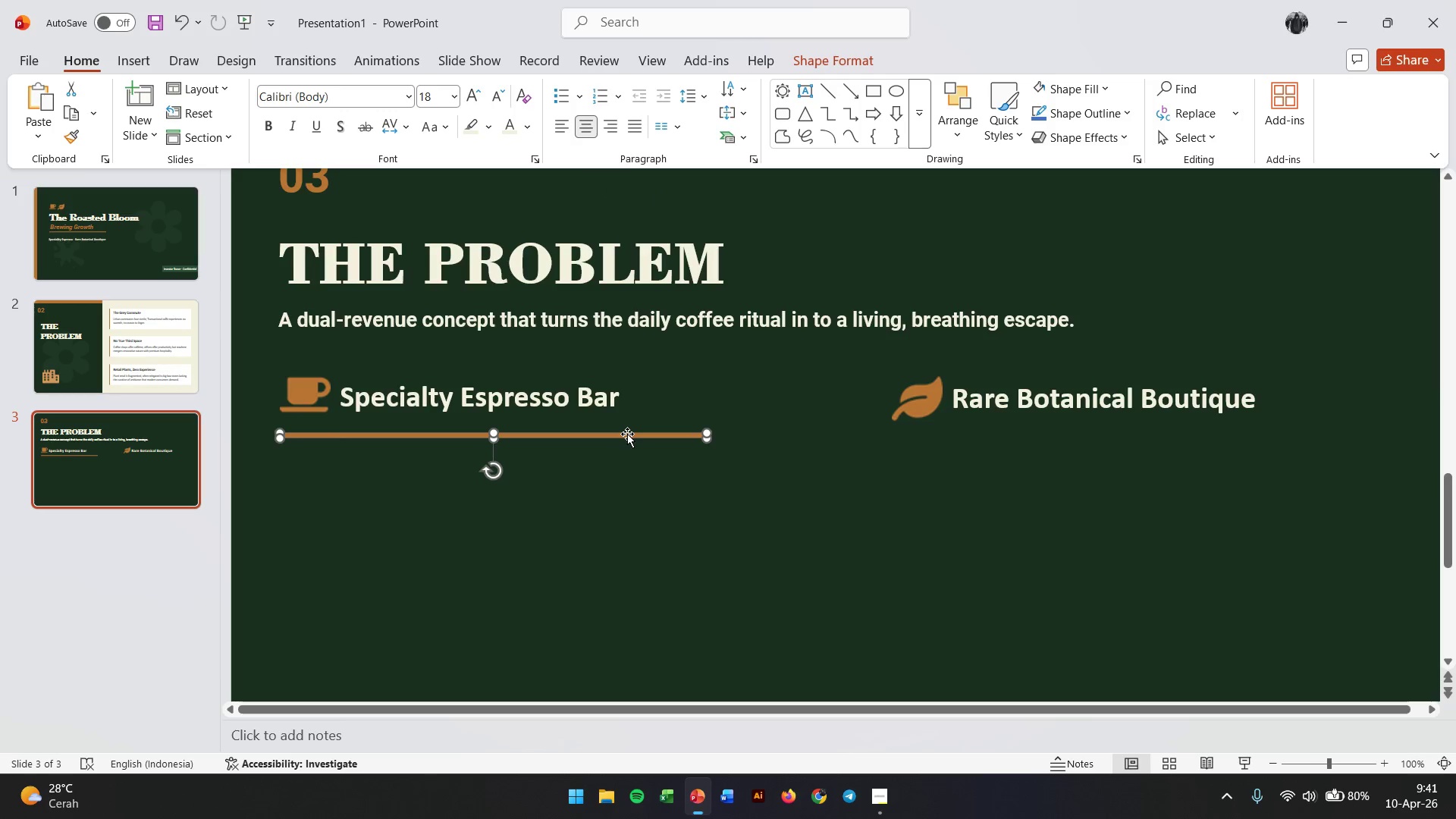 
left_click_drag(start_coordinate=[627, 434], to_coordinate=[1239, 431])
 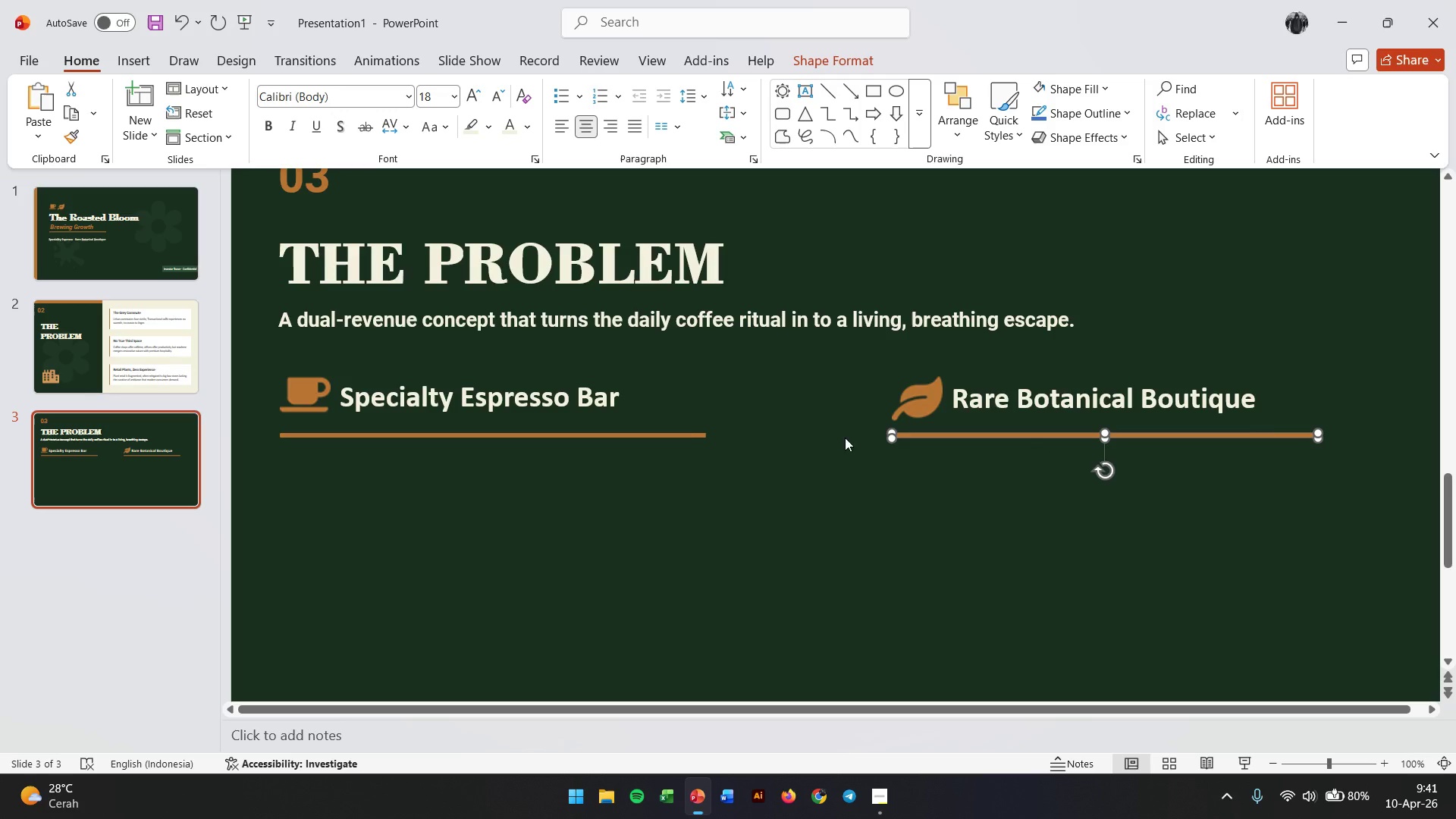 
hold_key(key=ControlLeft, duration=4.16)
 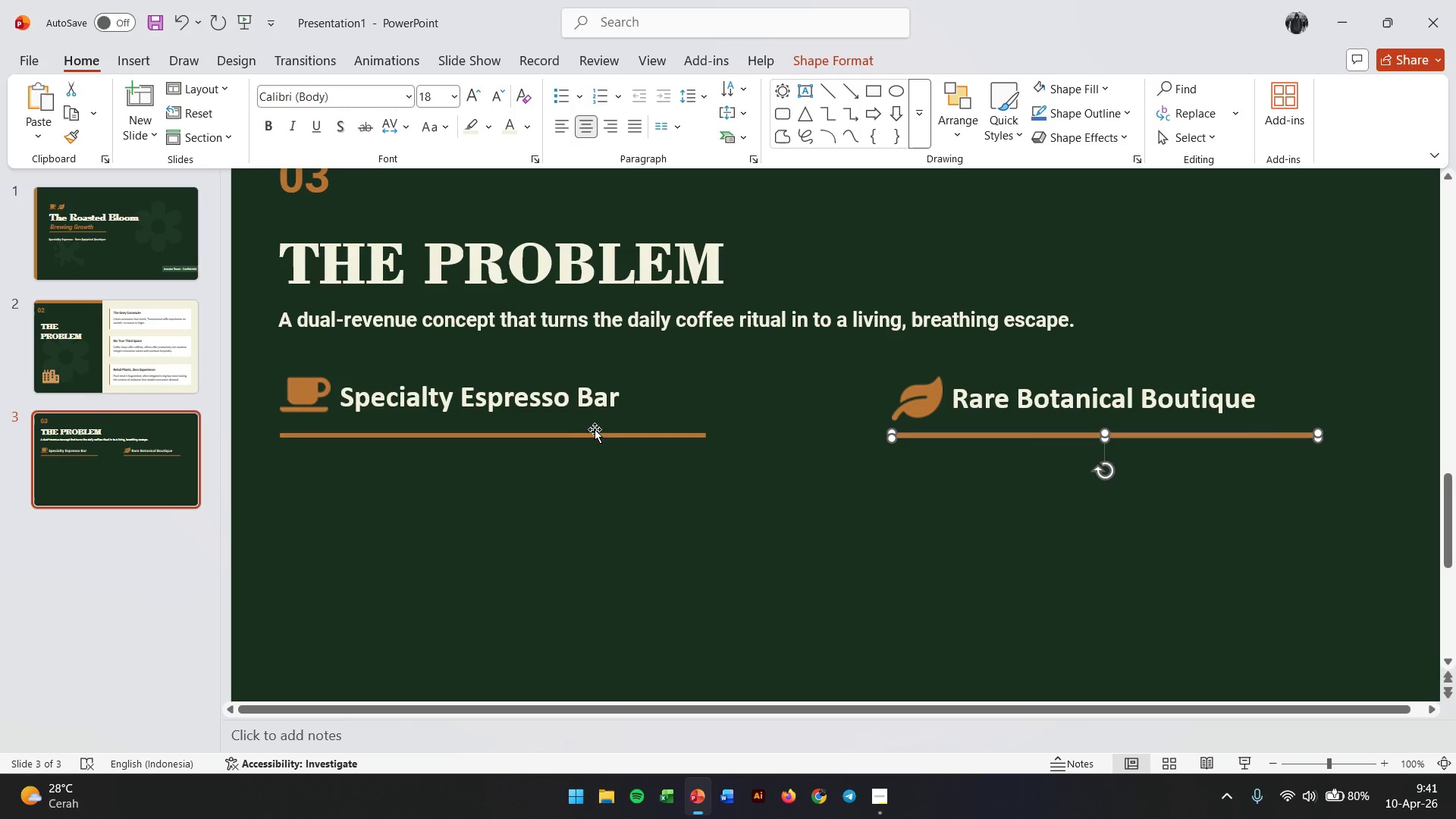 
hold_key(key=ShiftLeft, duration=3.45)
 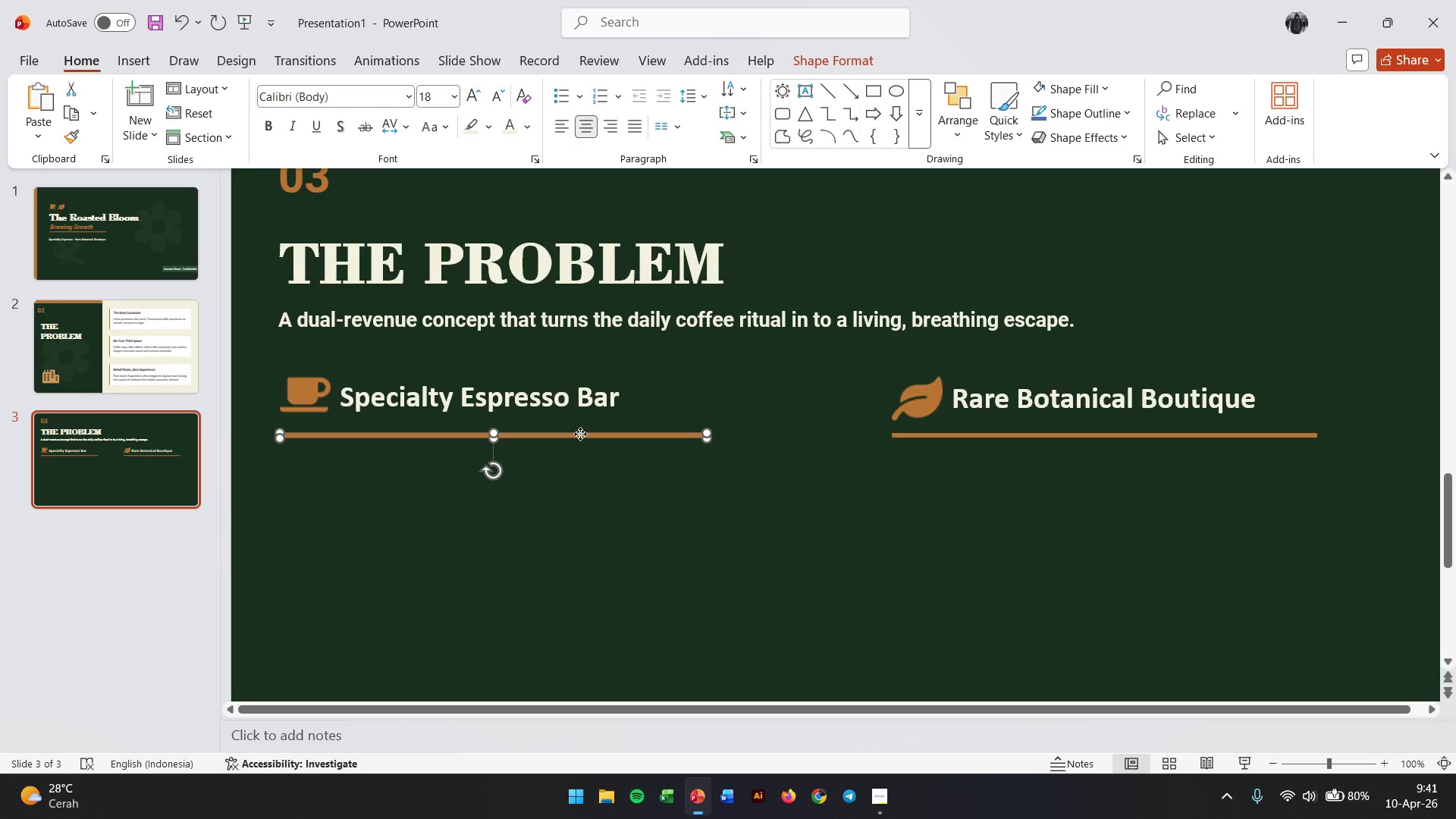 
left_click([580, 434])
 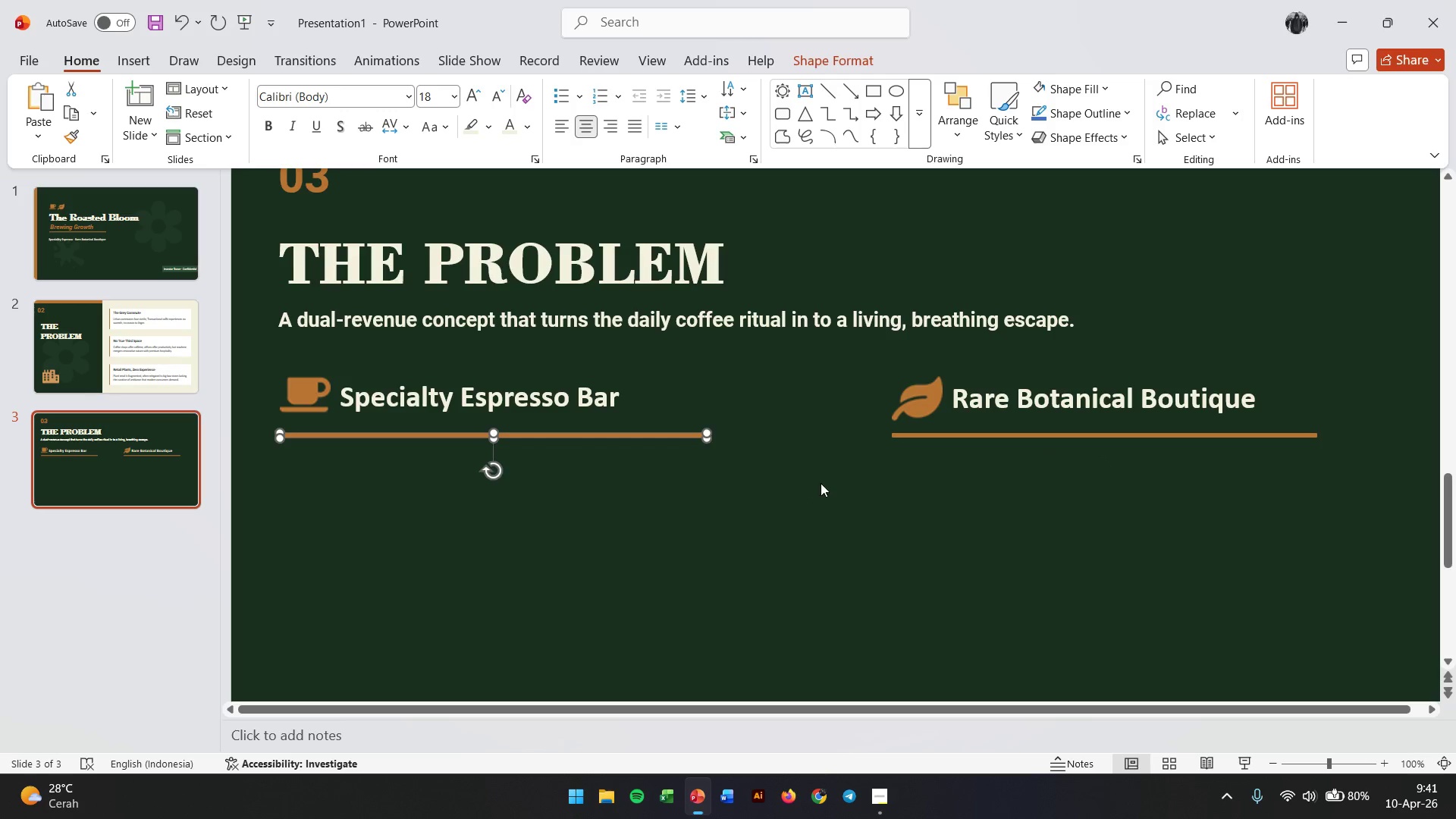 
left_click([821, 483])
 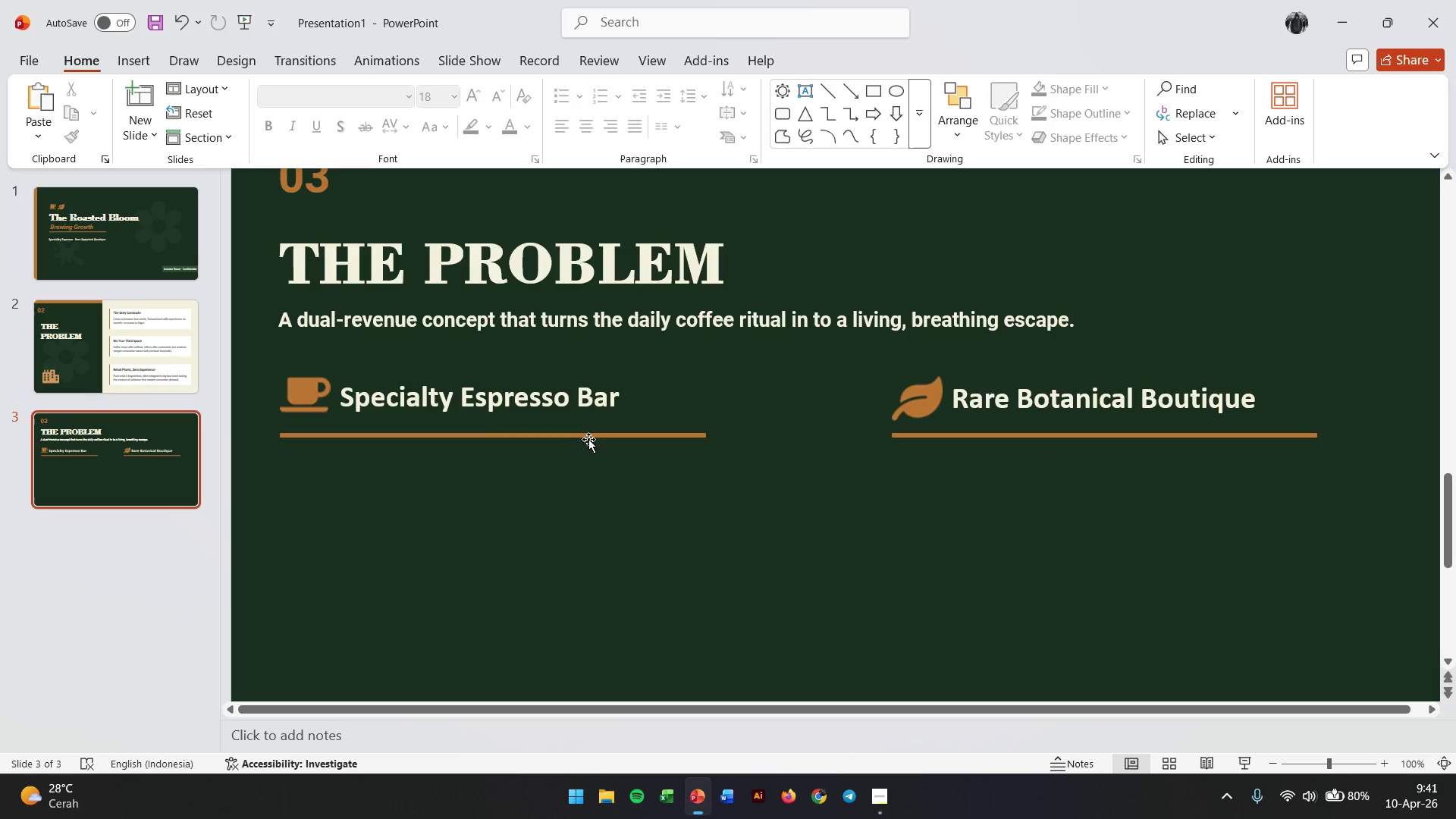 
left_click([586, 438])
 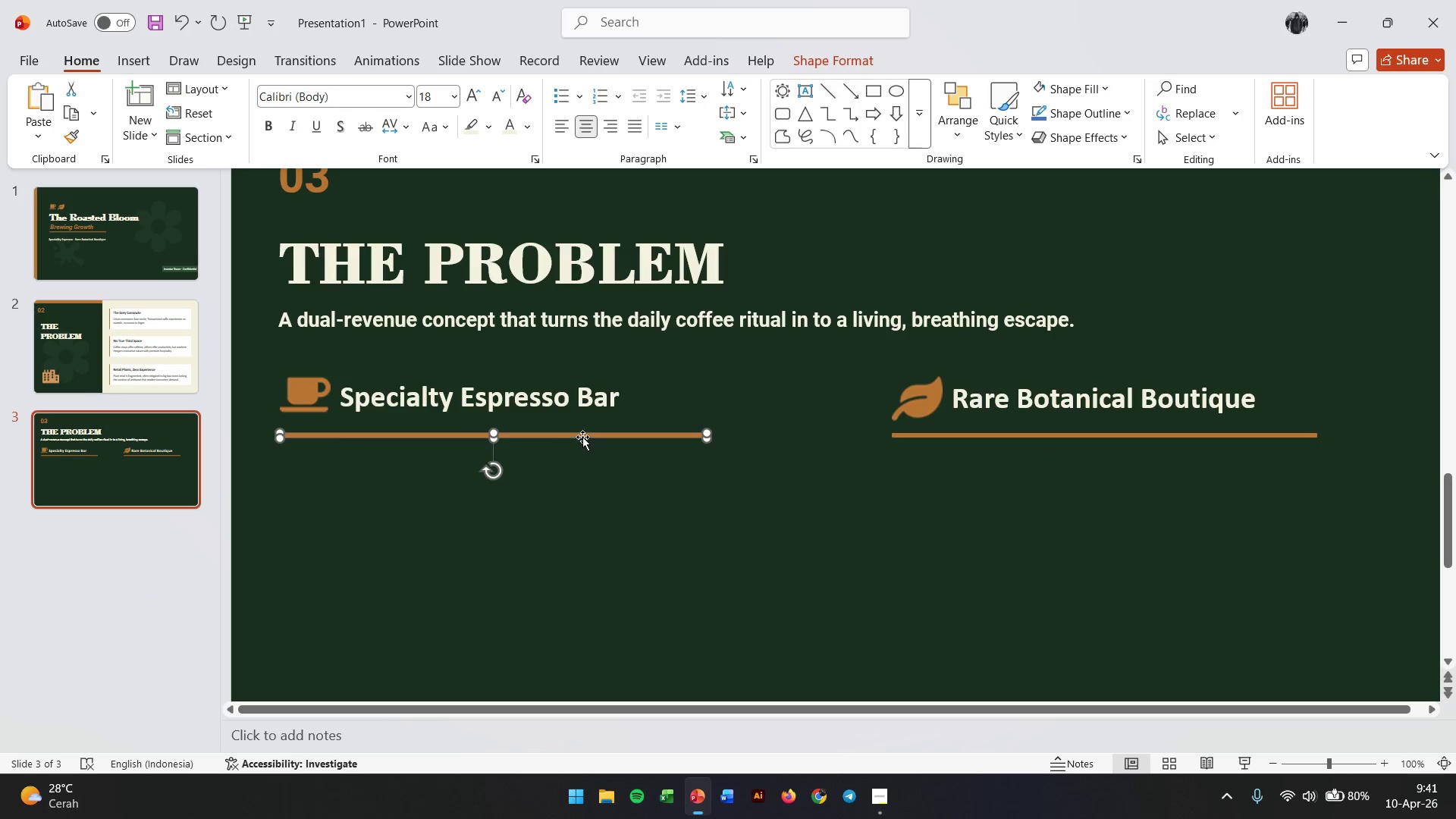 
hold_key(key=ShiftLeft, duration=1.41)
left_click([545, 410])
 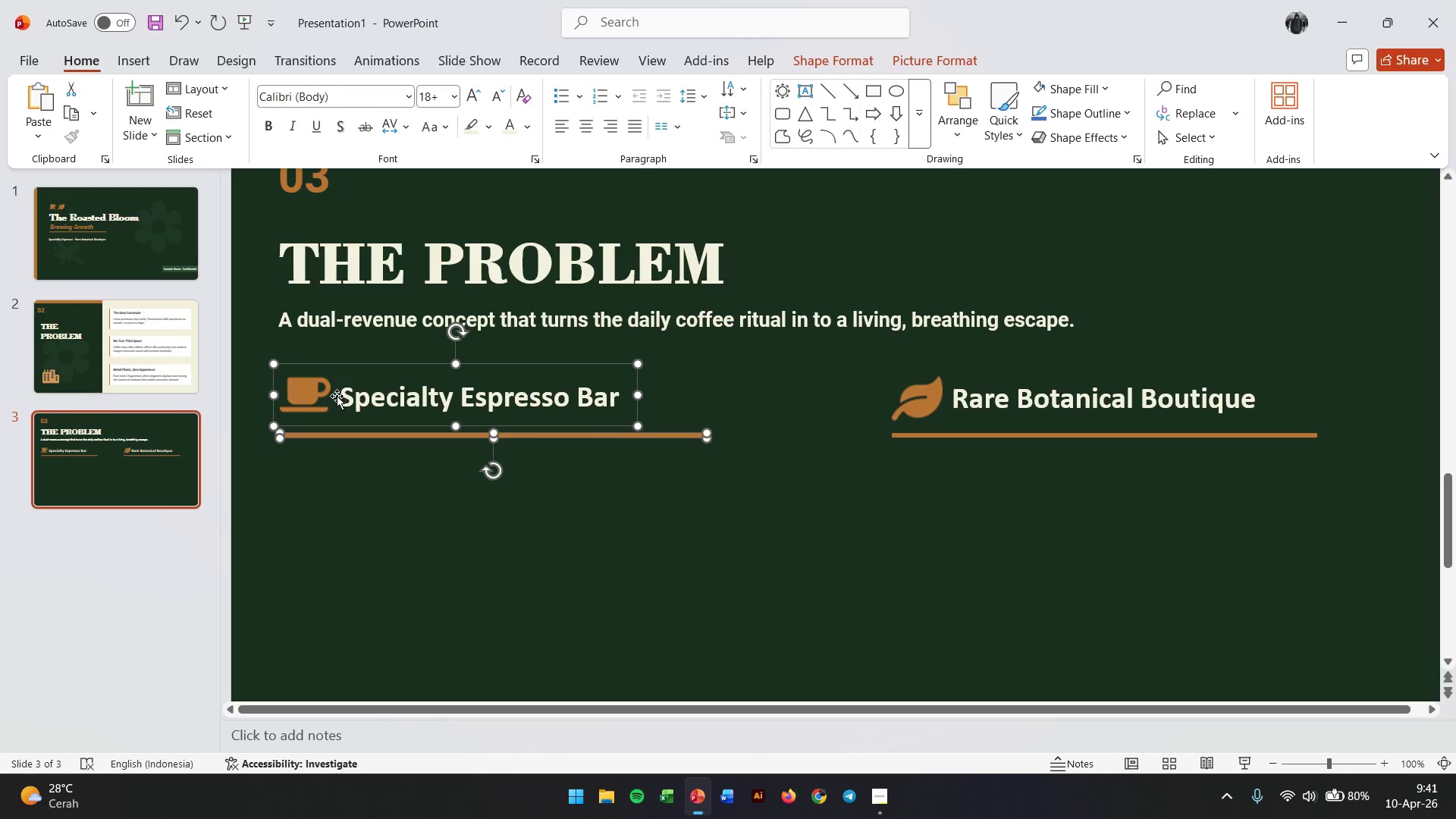 
key(Control+G)
 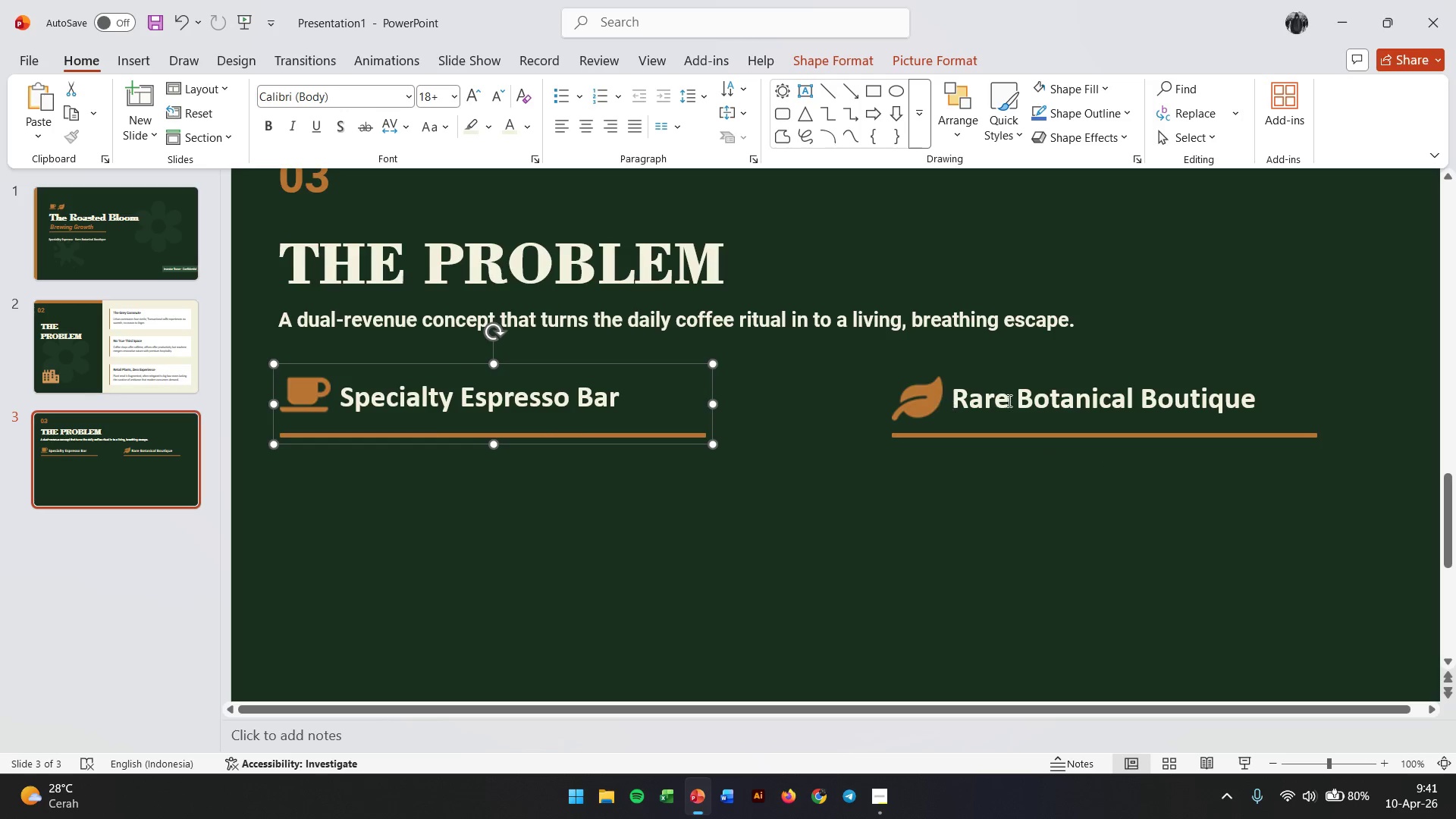 
left_click([1009, 400])
 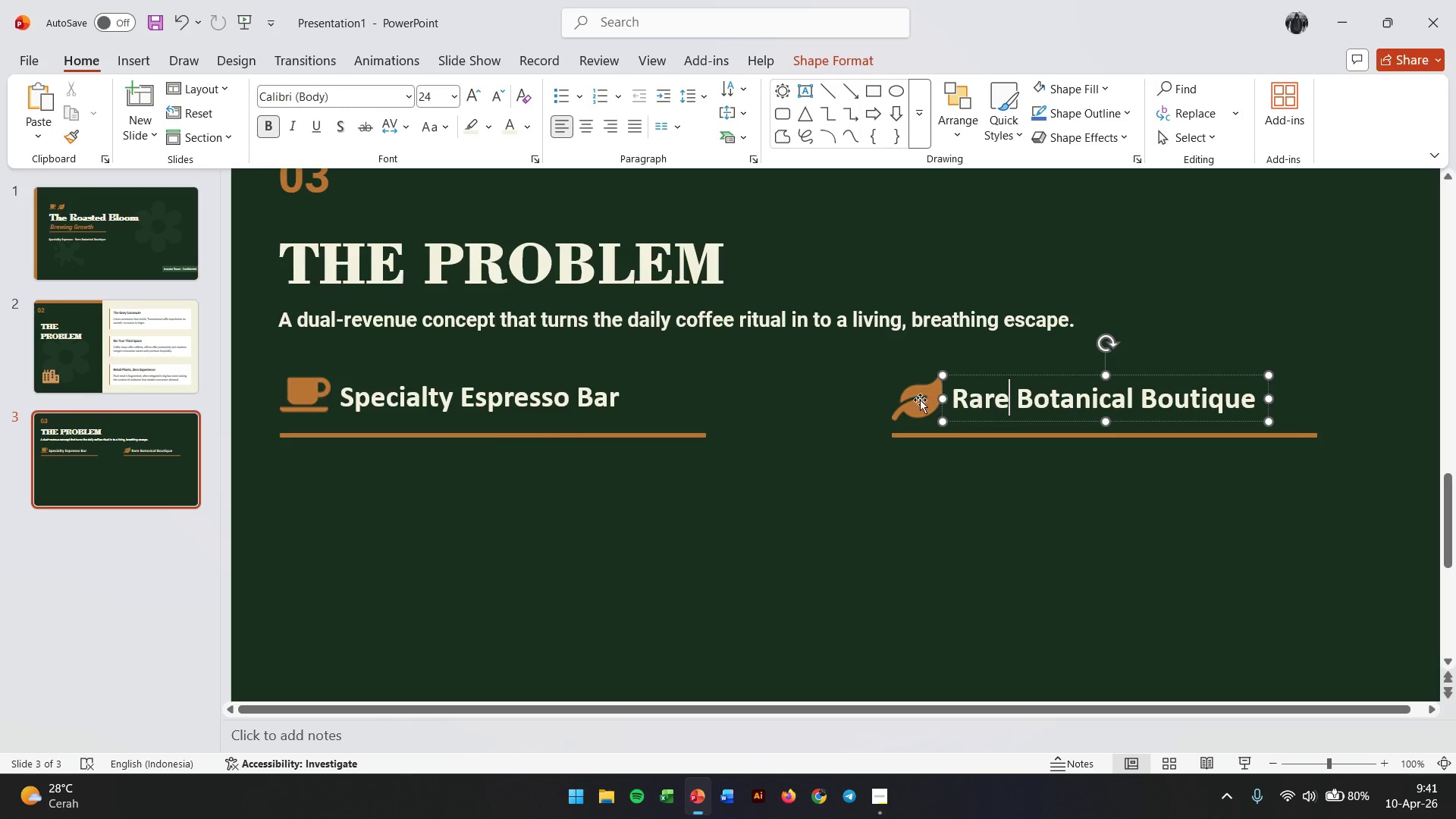 
hold_key(key=ShiftLeft, duration=1.62)
left_click([927, 401])
 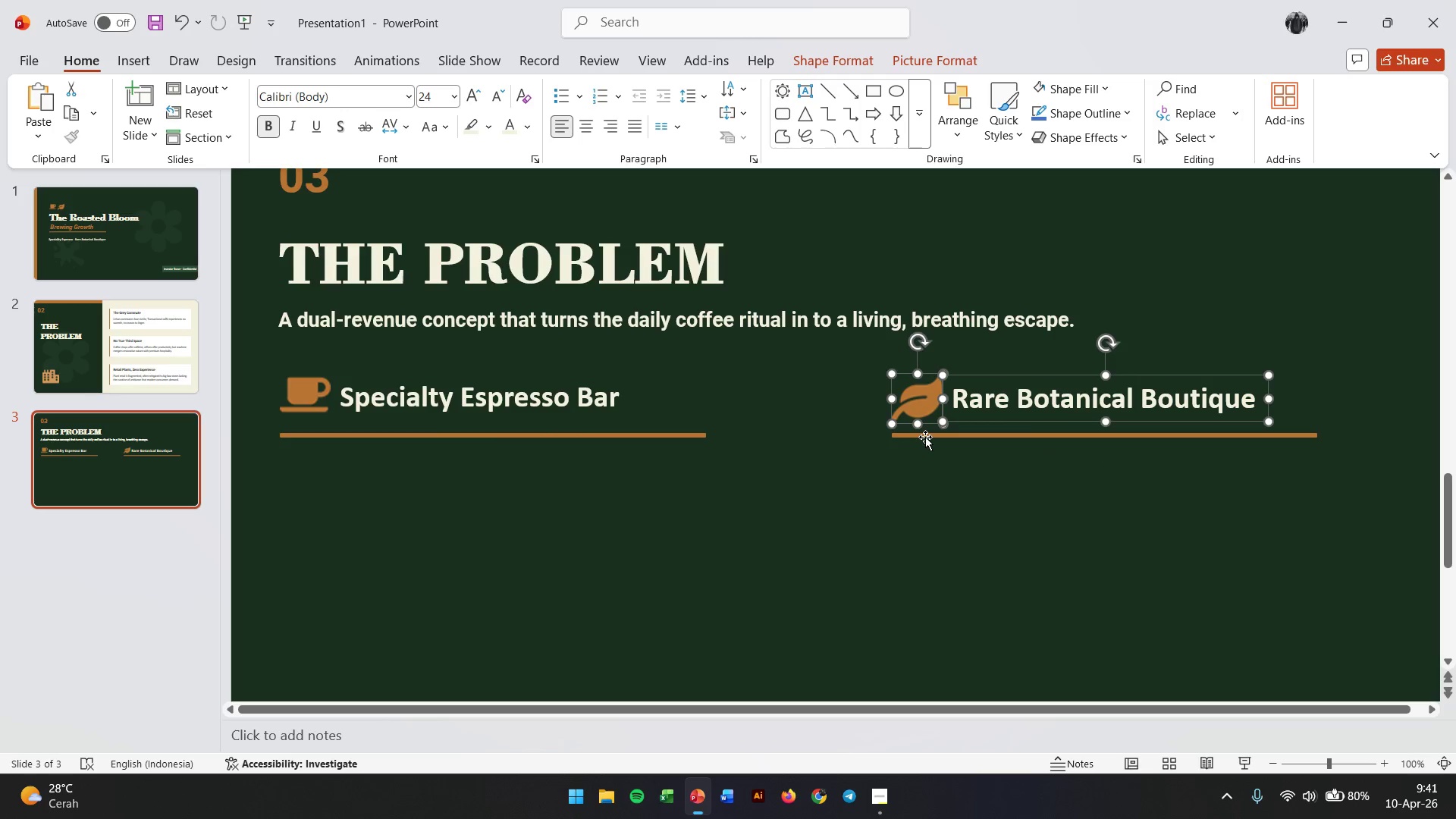 
left_click([925, 437])
 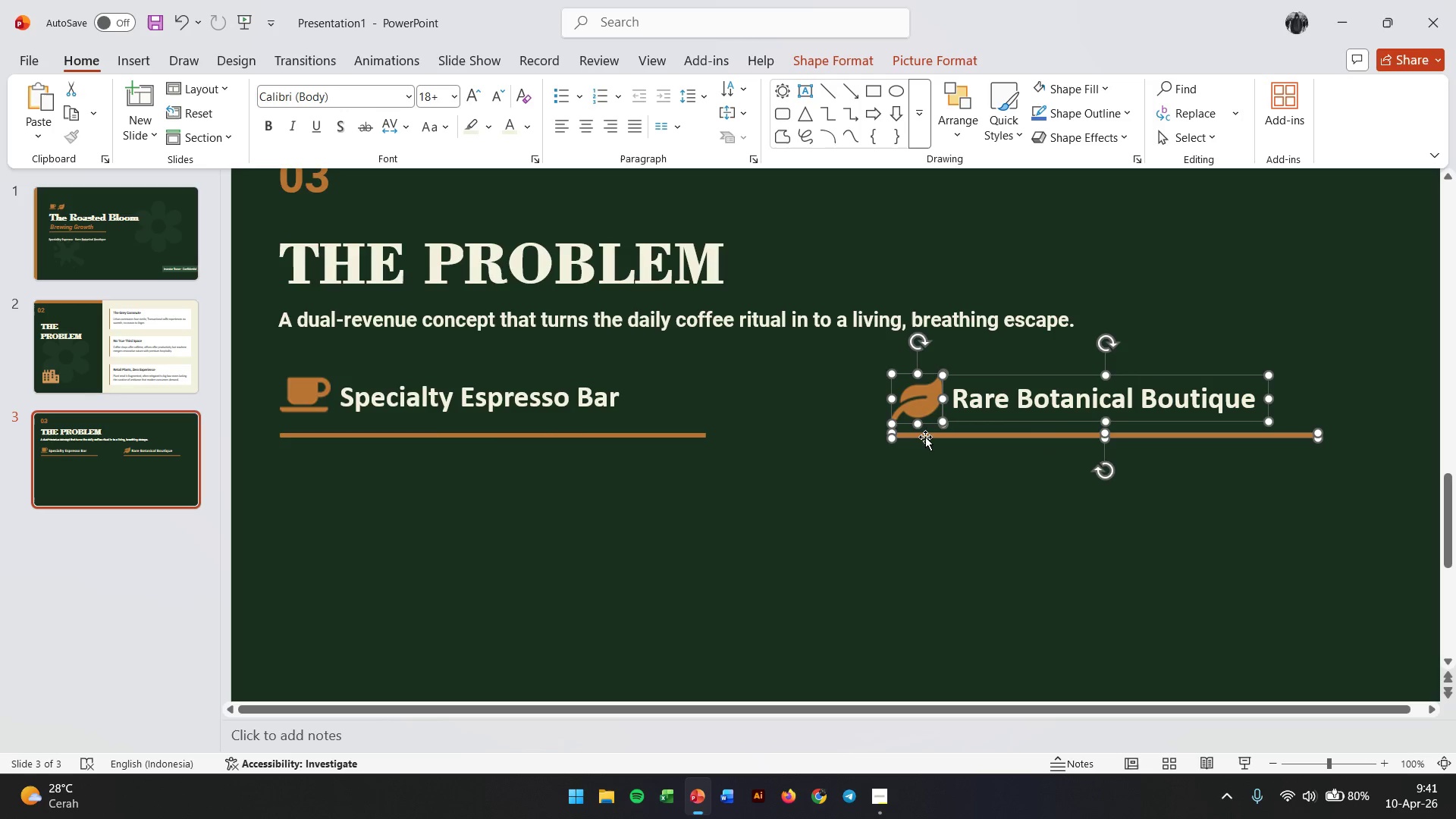 
key(Control+G)
 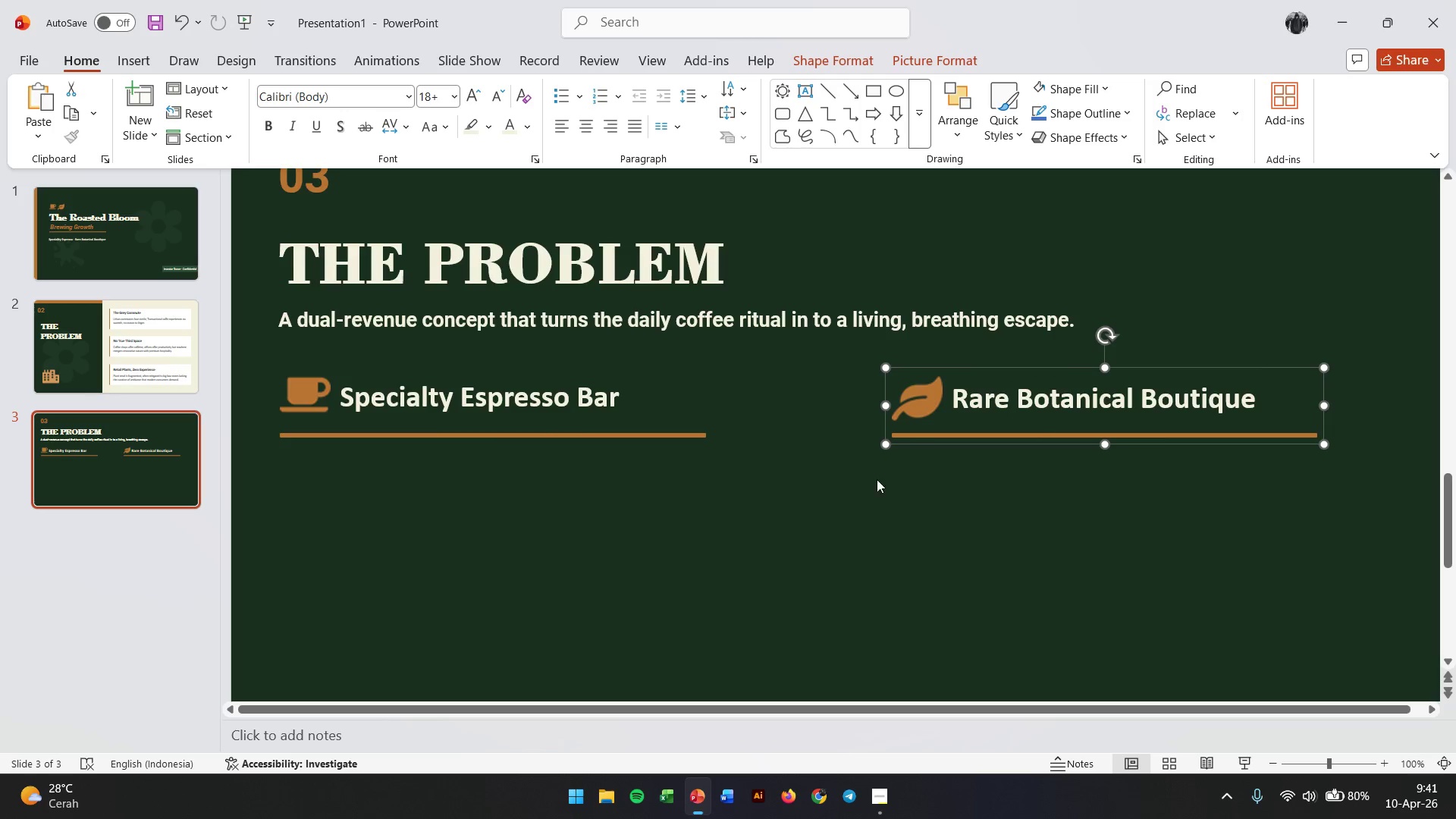 
left_click([873, 483])
 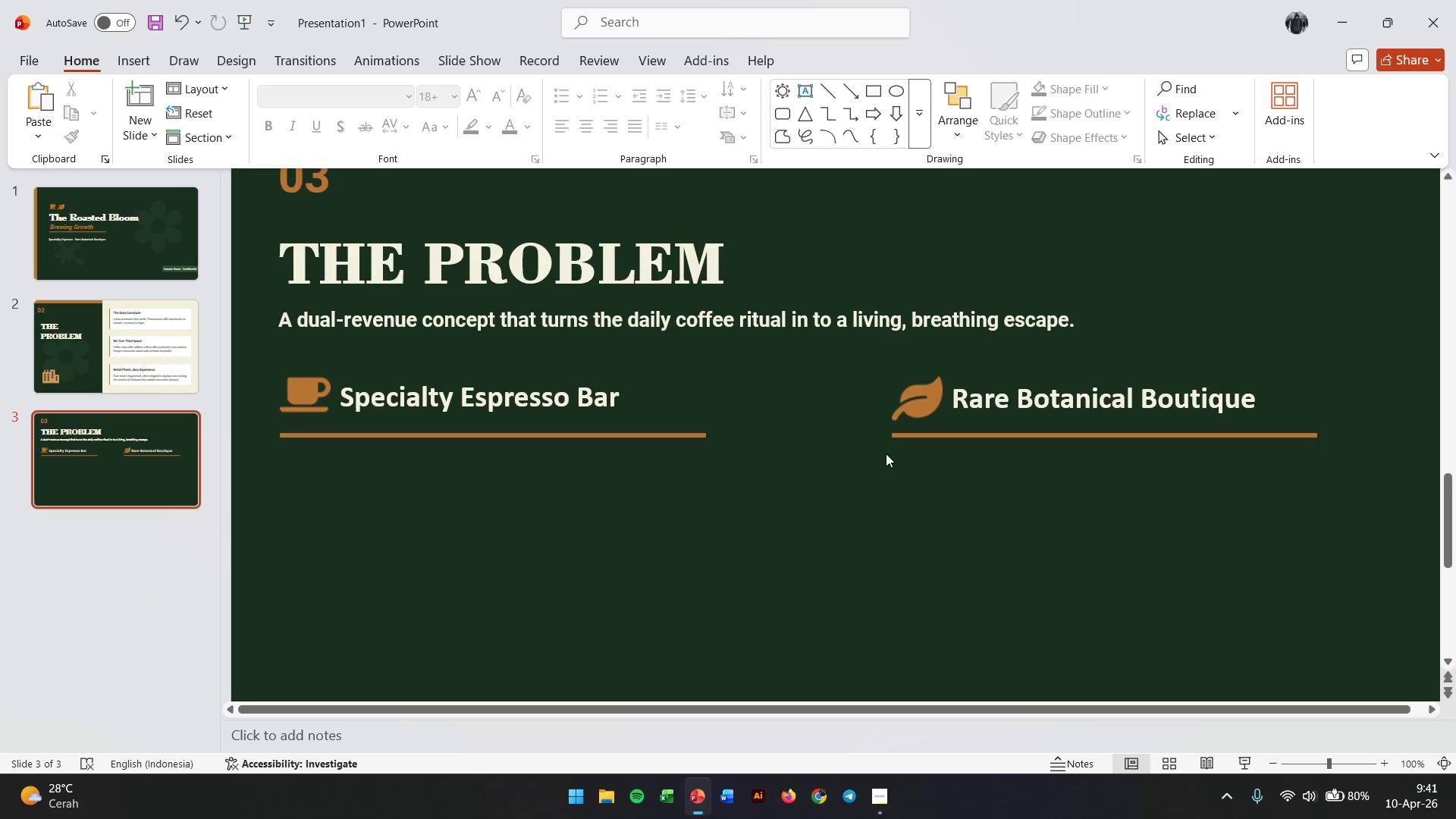 
hold_key(key=ControlLeft, duration=0.8)
scroll: coordinate [908, 475], scroll_direction: down, amount: 3.0
 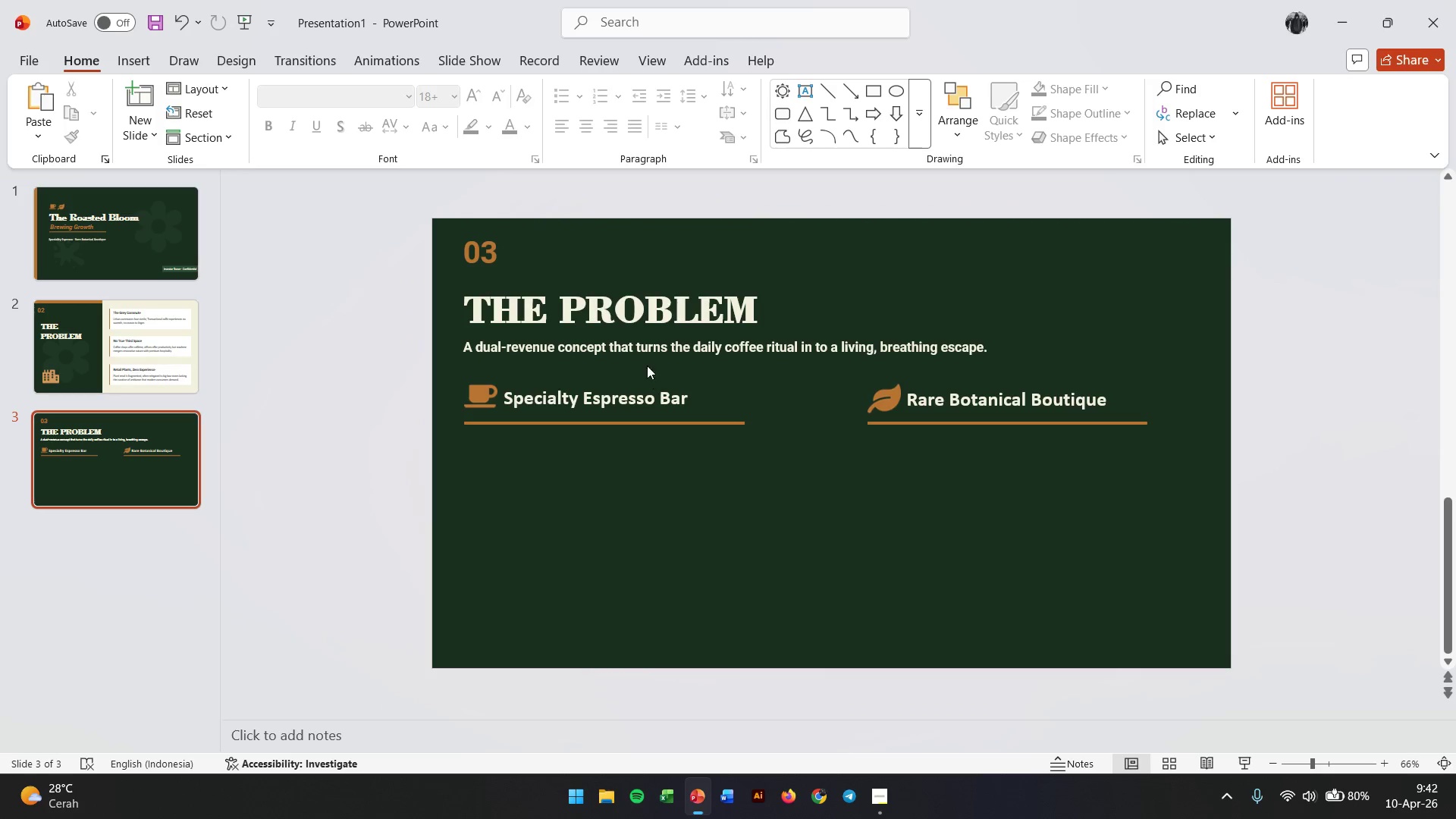 
left_click([618, 345])
 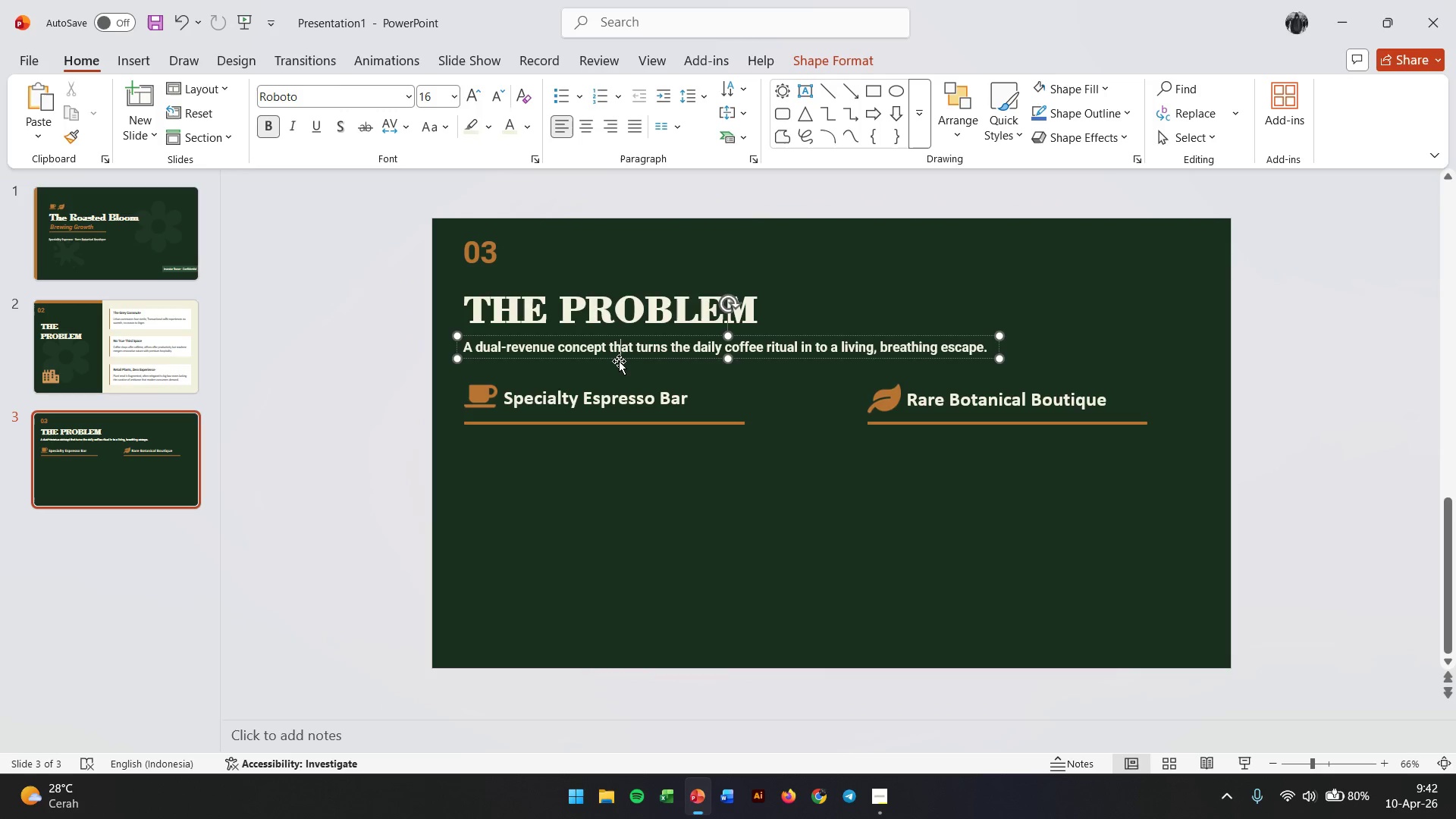 
hold_key(key=ControlLeft, duration=2.45)
left_click_drag(start_coordinate=[619, 361], to_coordinate=[623, 466])
 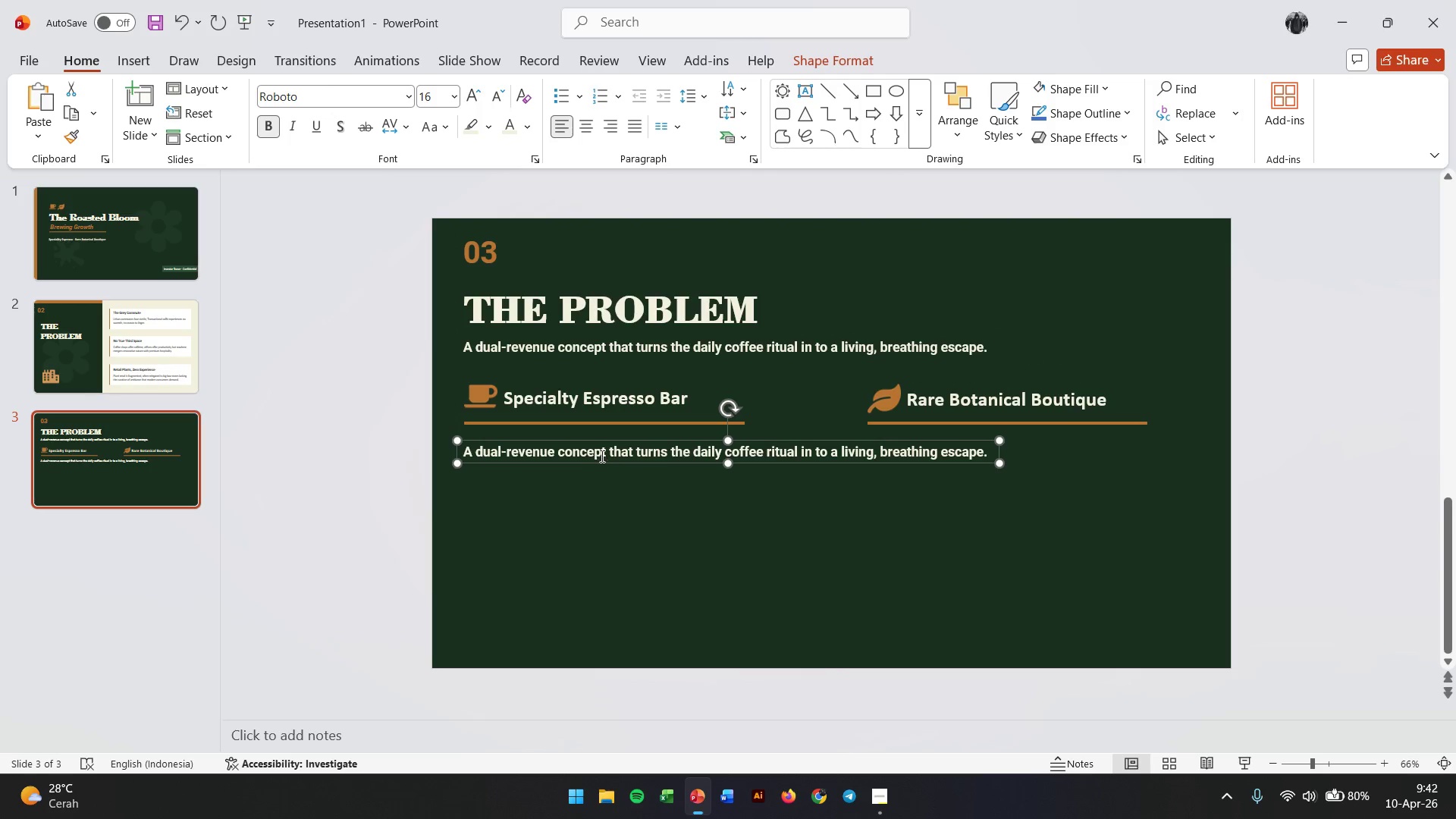 
double_click([601, 456])
 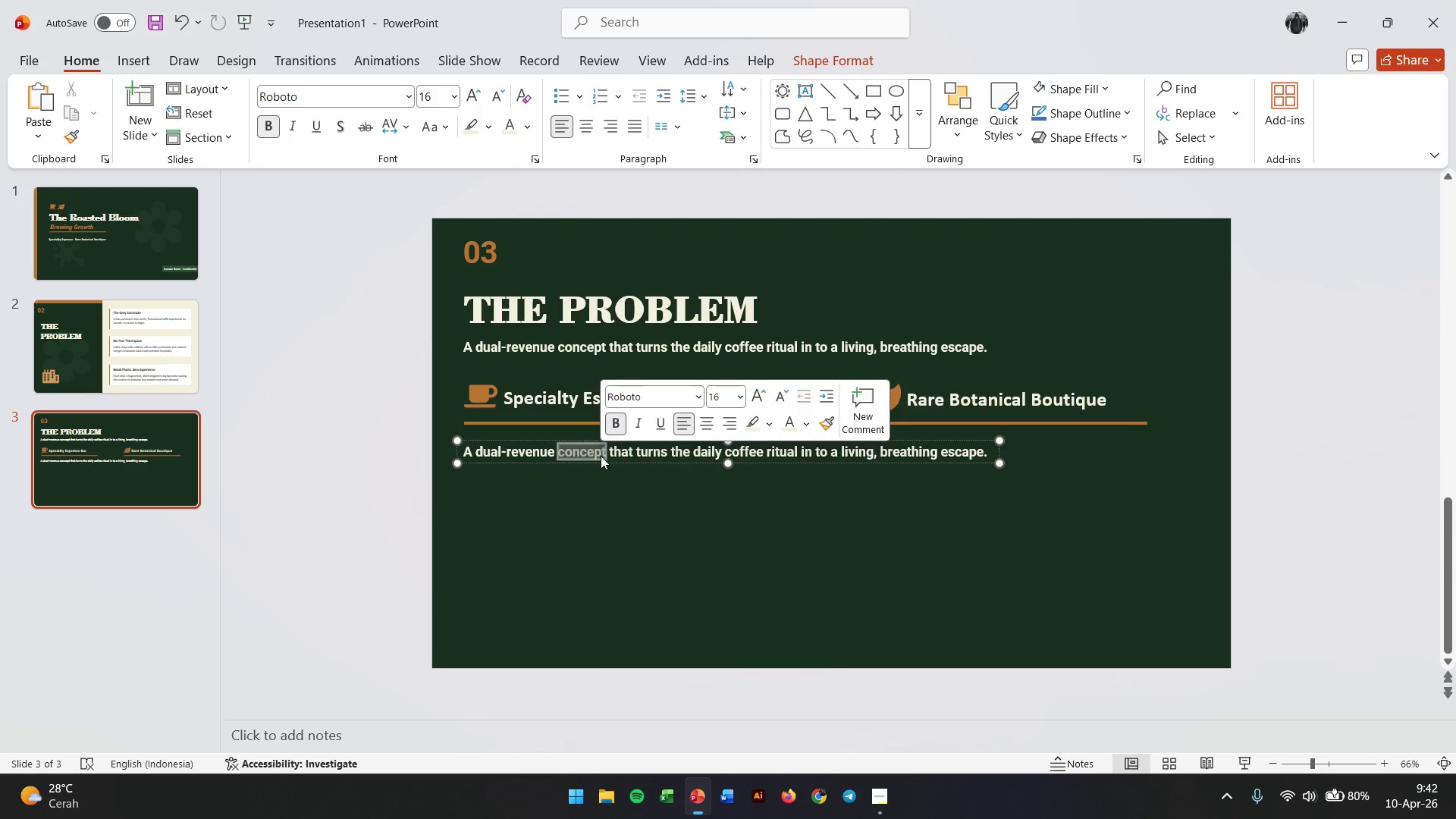 
triple_click([601, 456])
 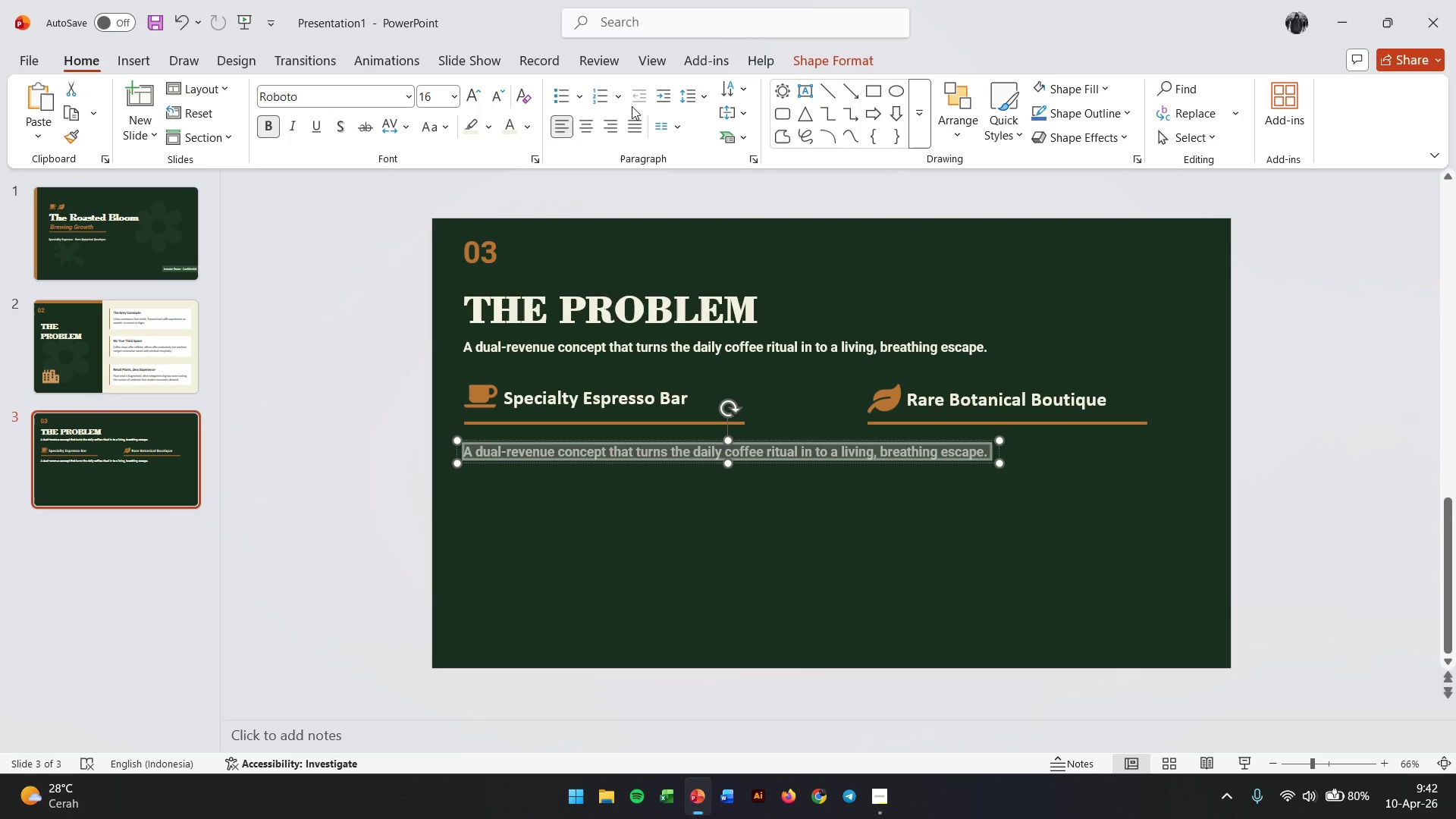 
left_click([582, 99])
 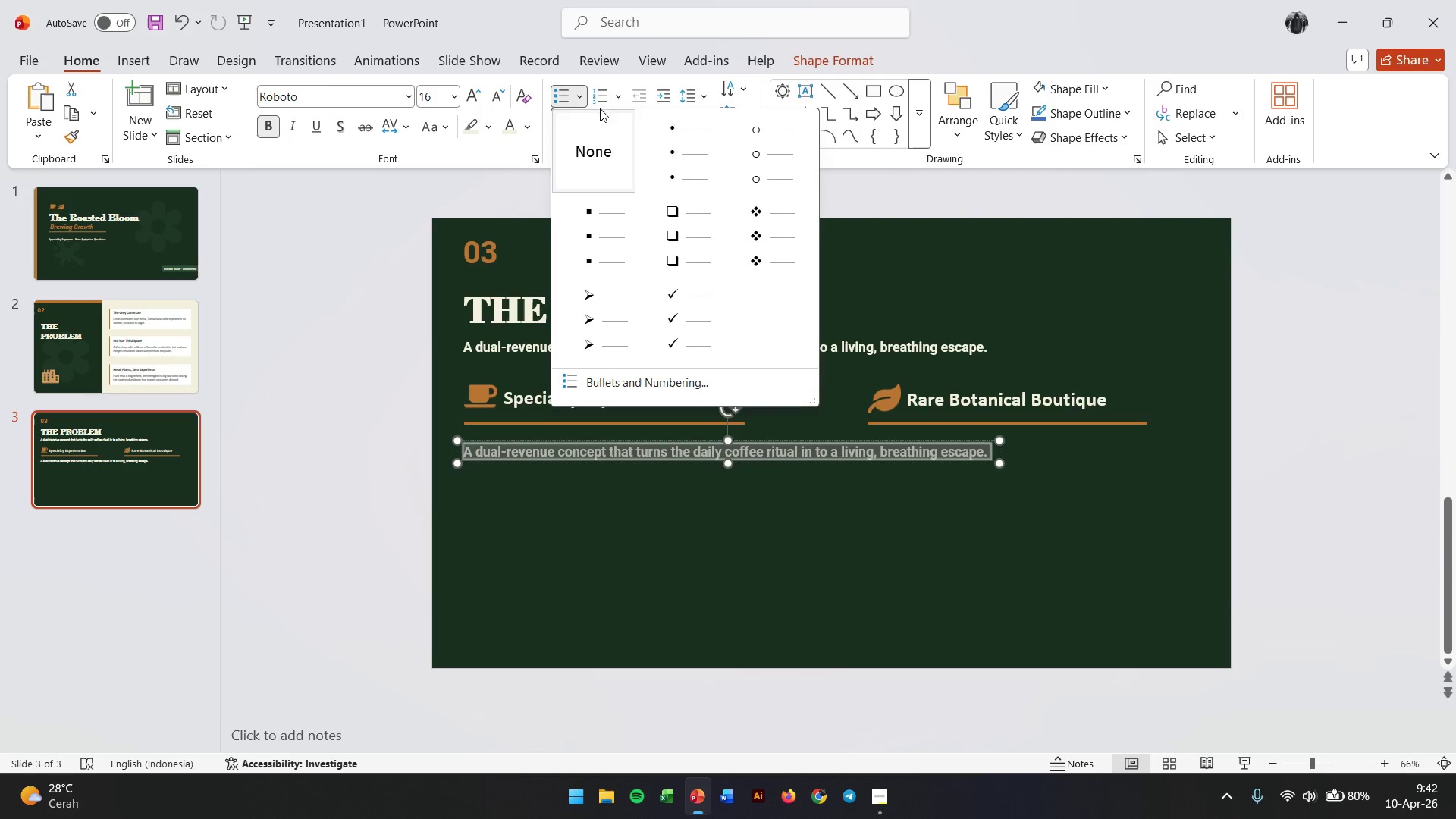 
left_click([693, 155])
 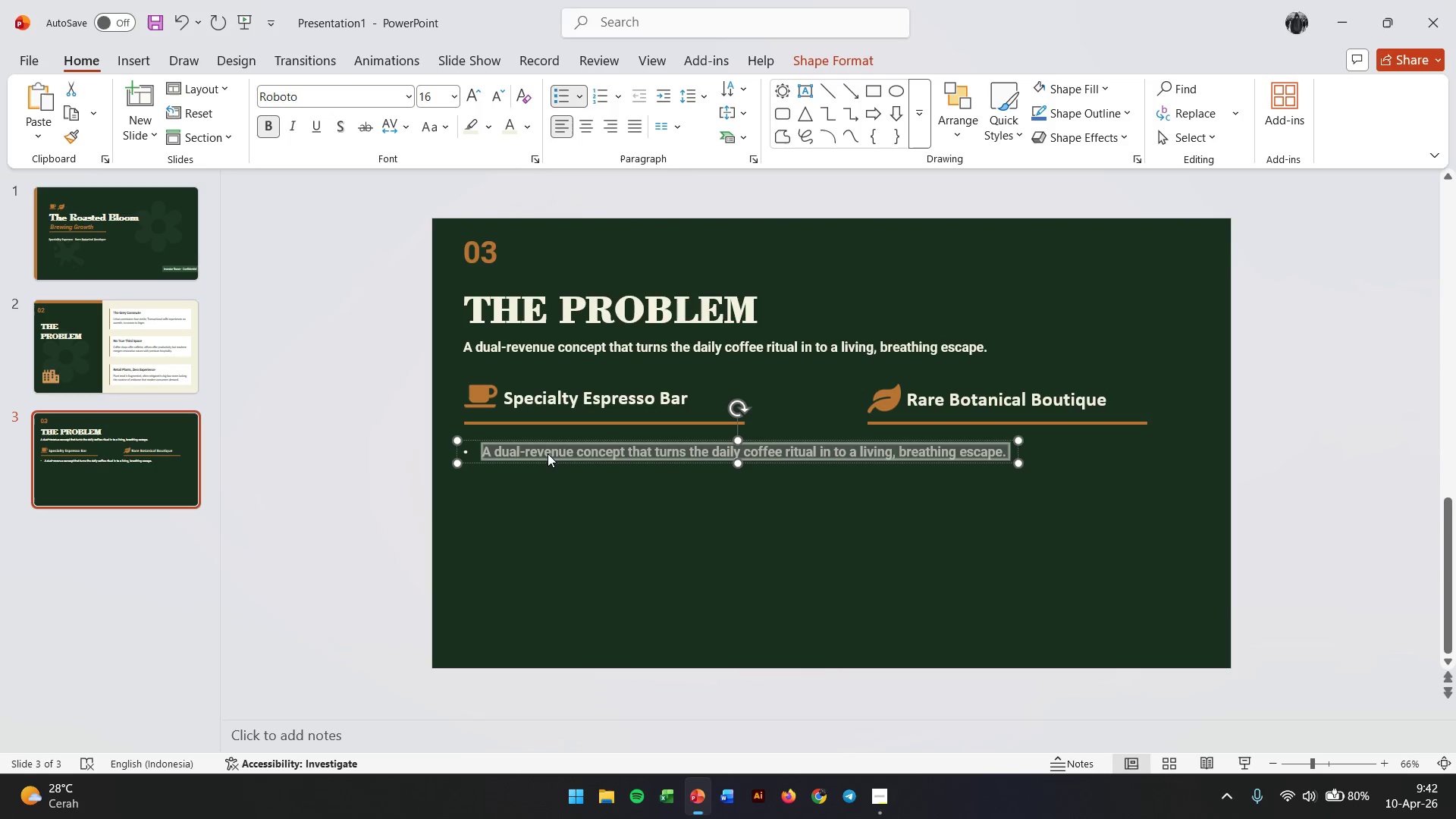 
double_click([547, 450])
 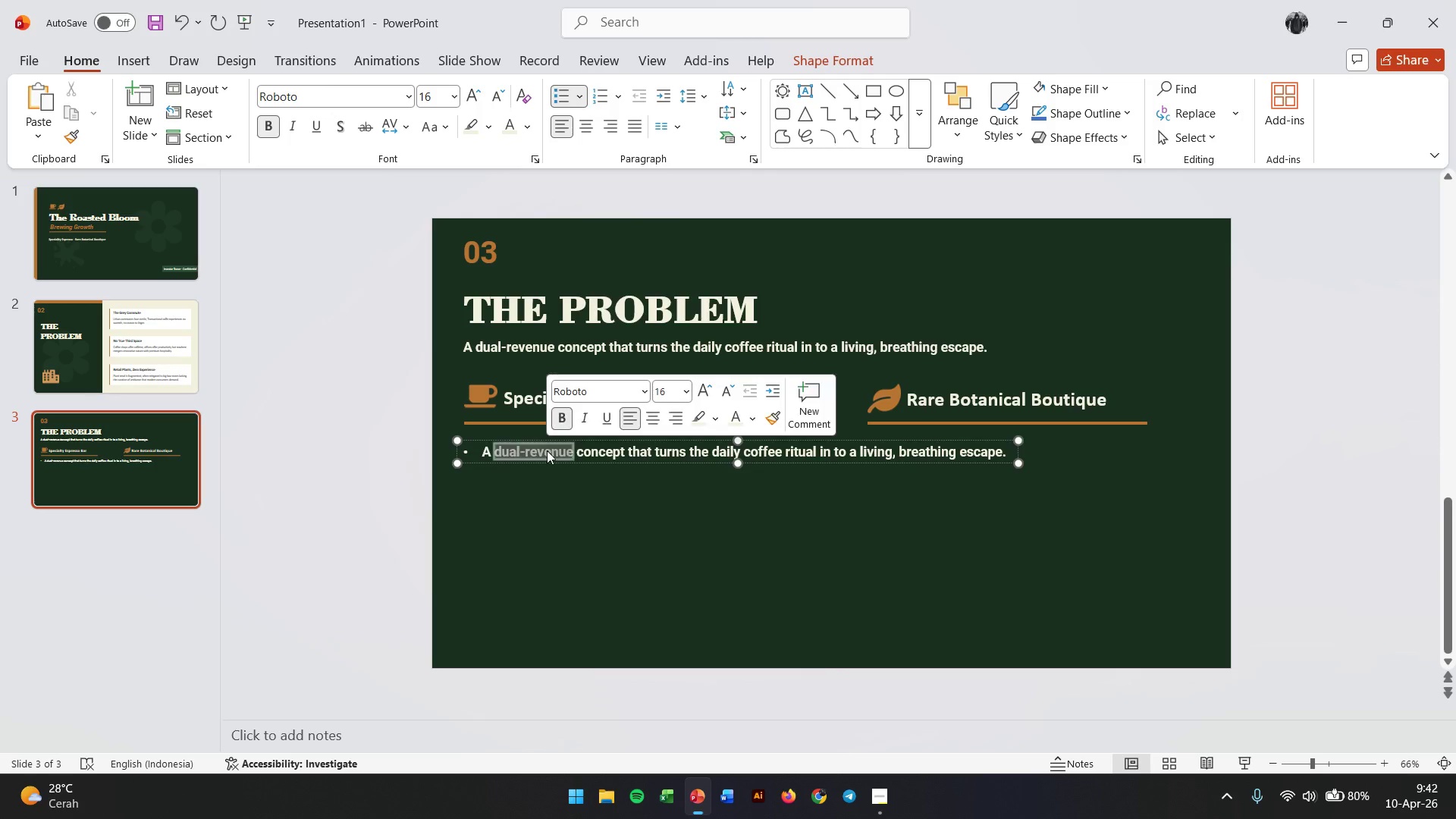 
triple_click([547, 450])
 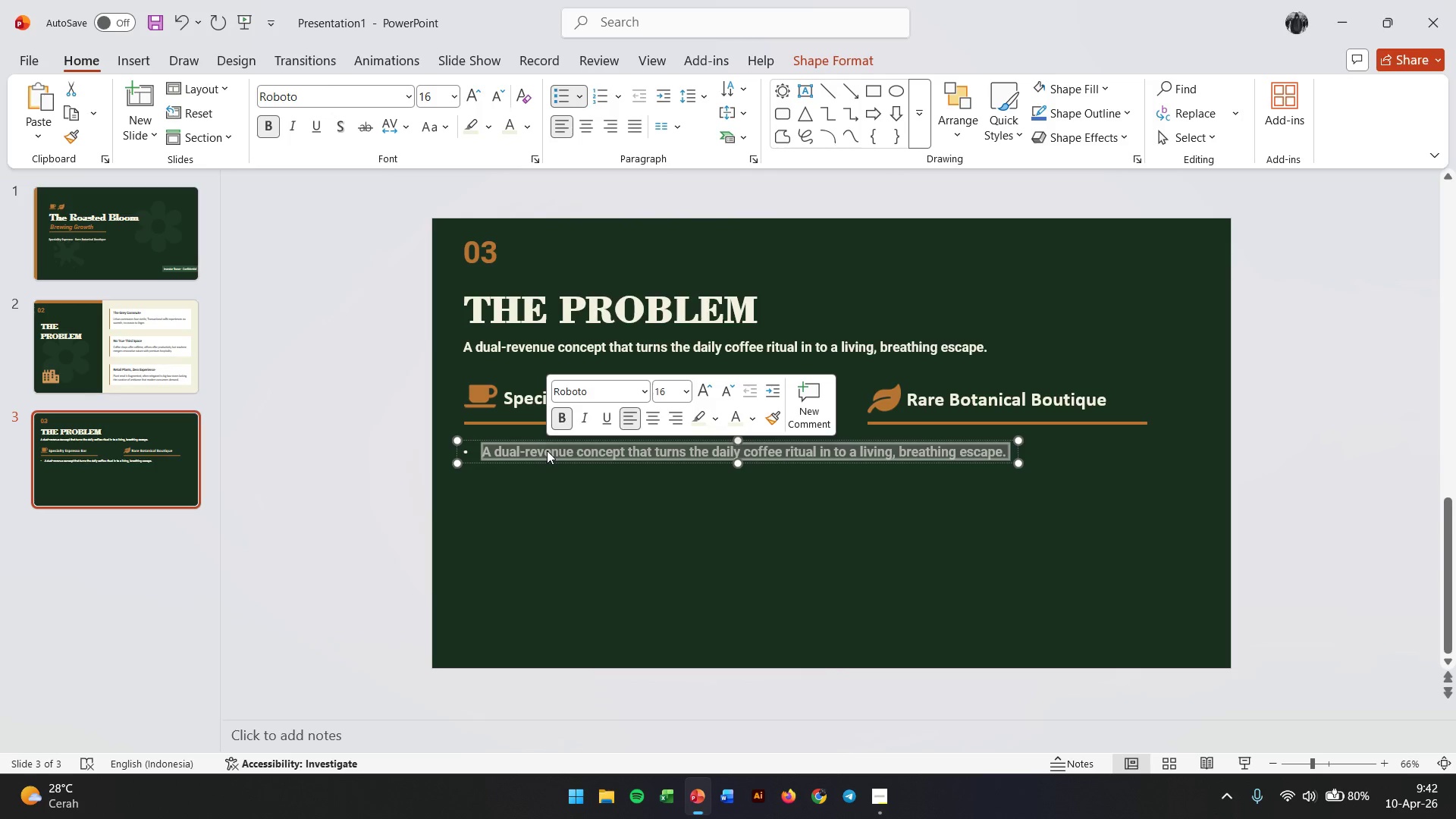 
type(Single origin, seasonally rotating menu)
 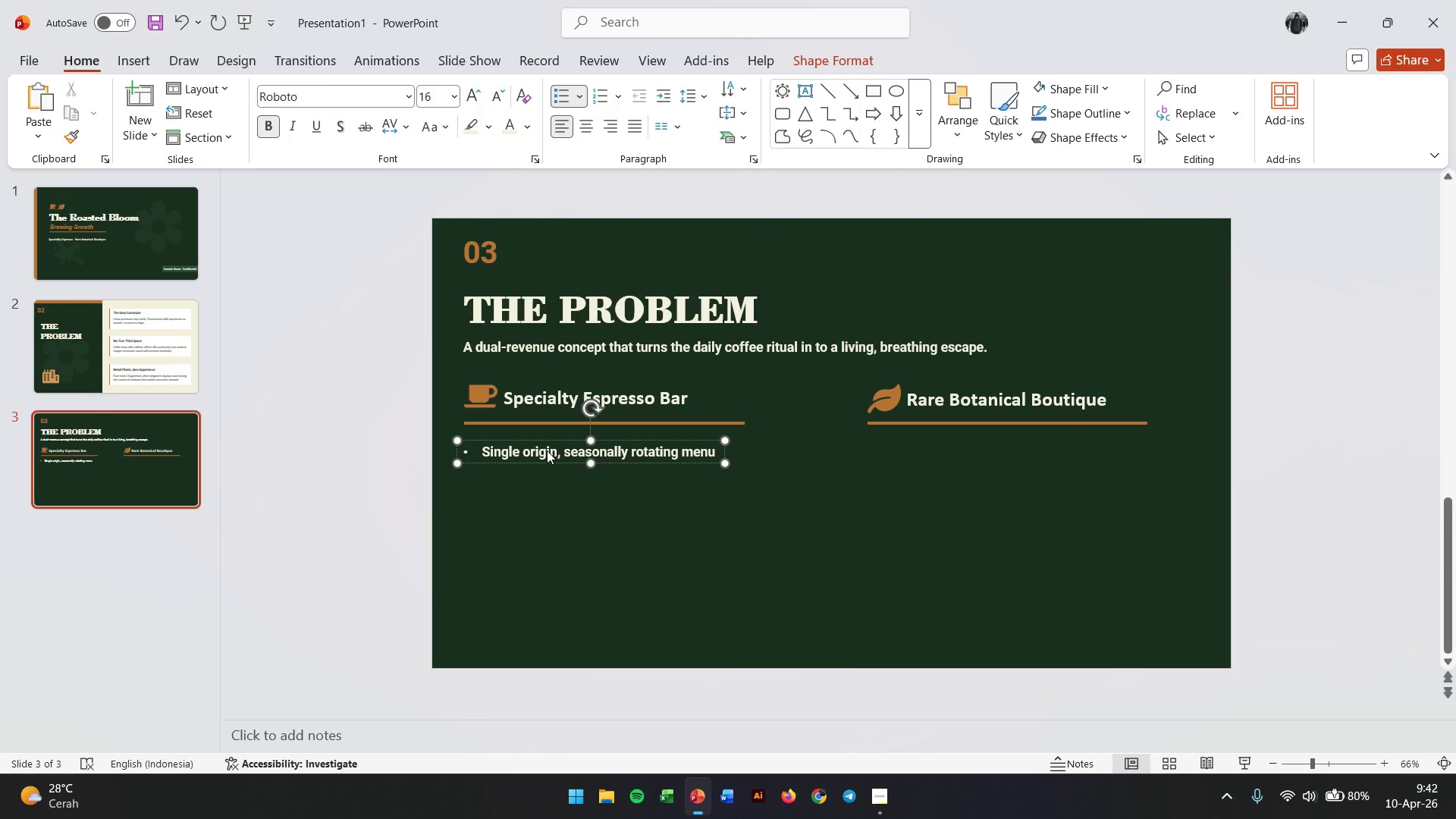 
key(Enter)
 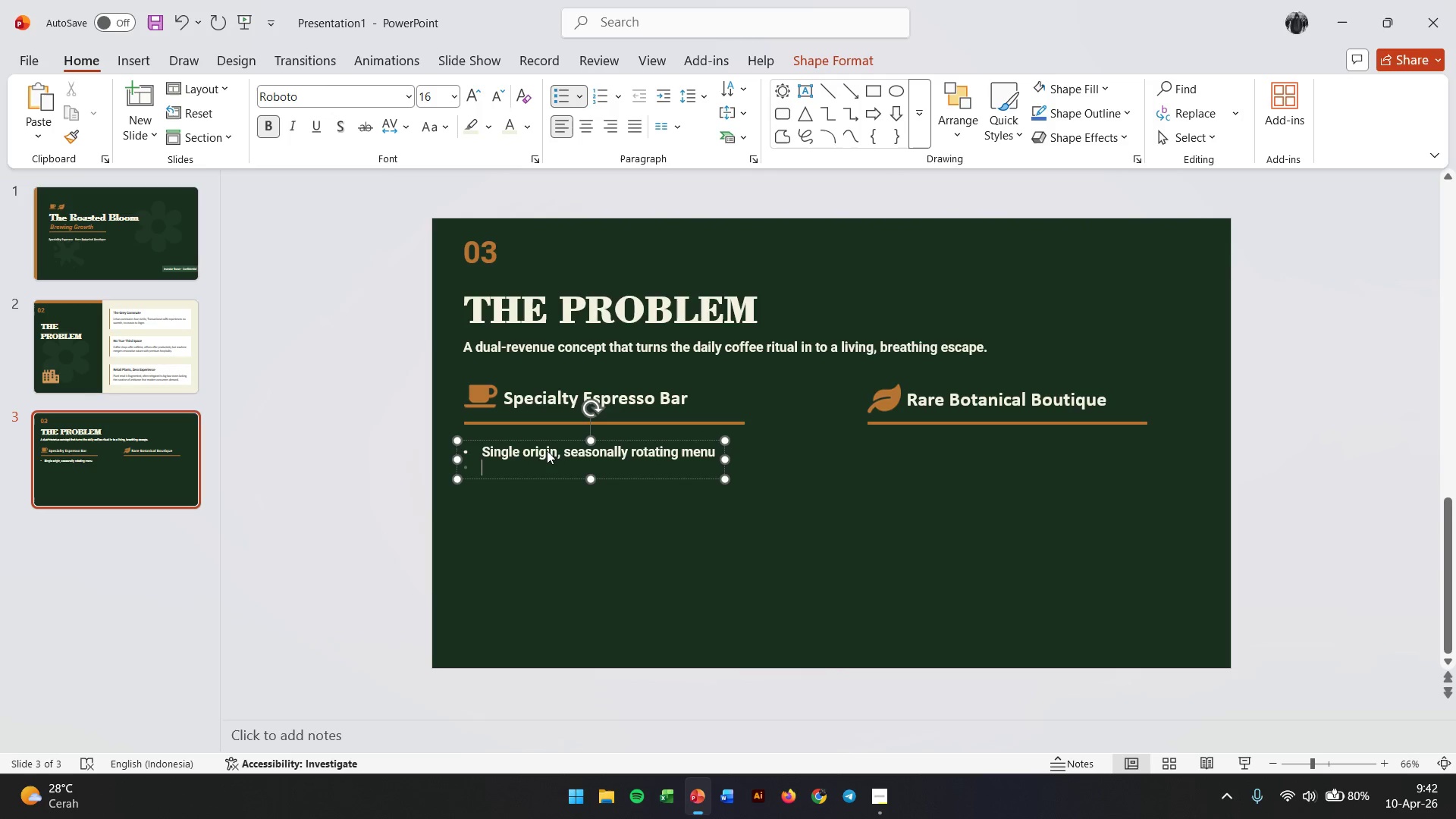 
type(Barista forward, hospitality first service)
 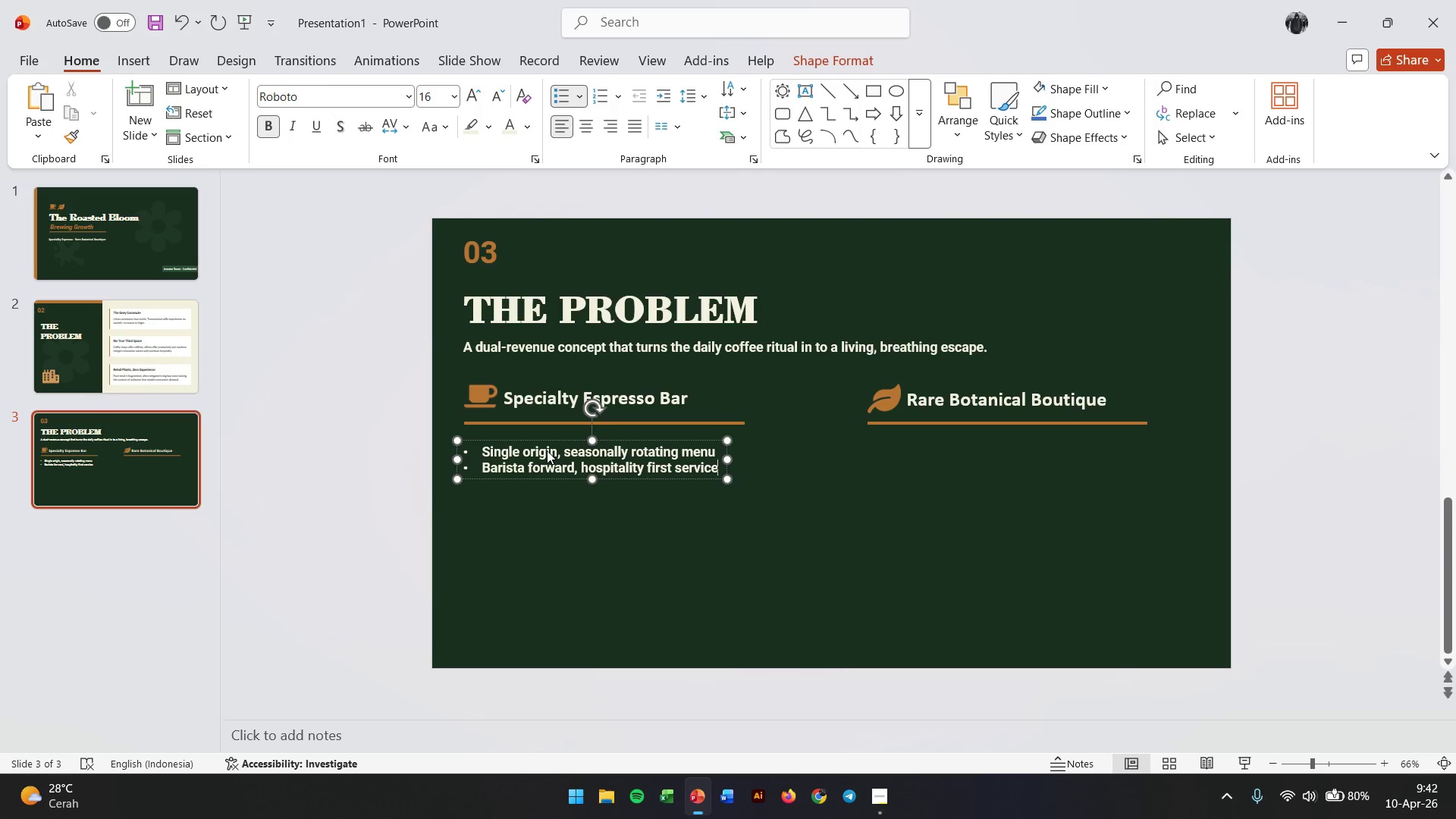 
key(Enter)
 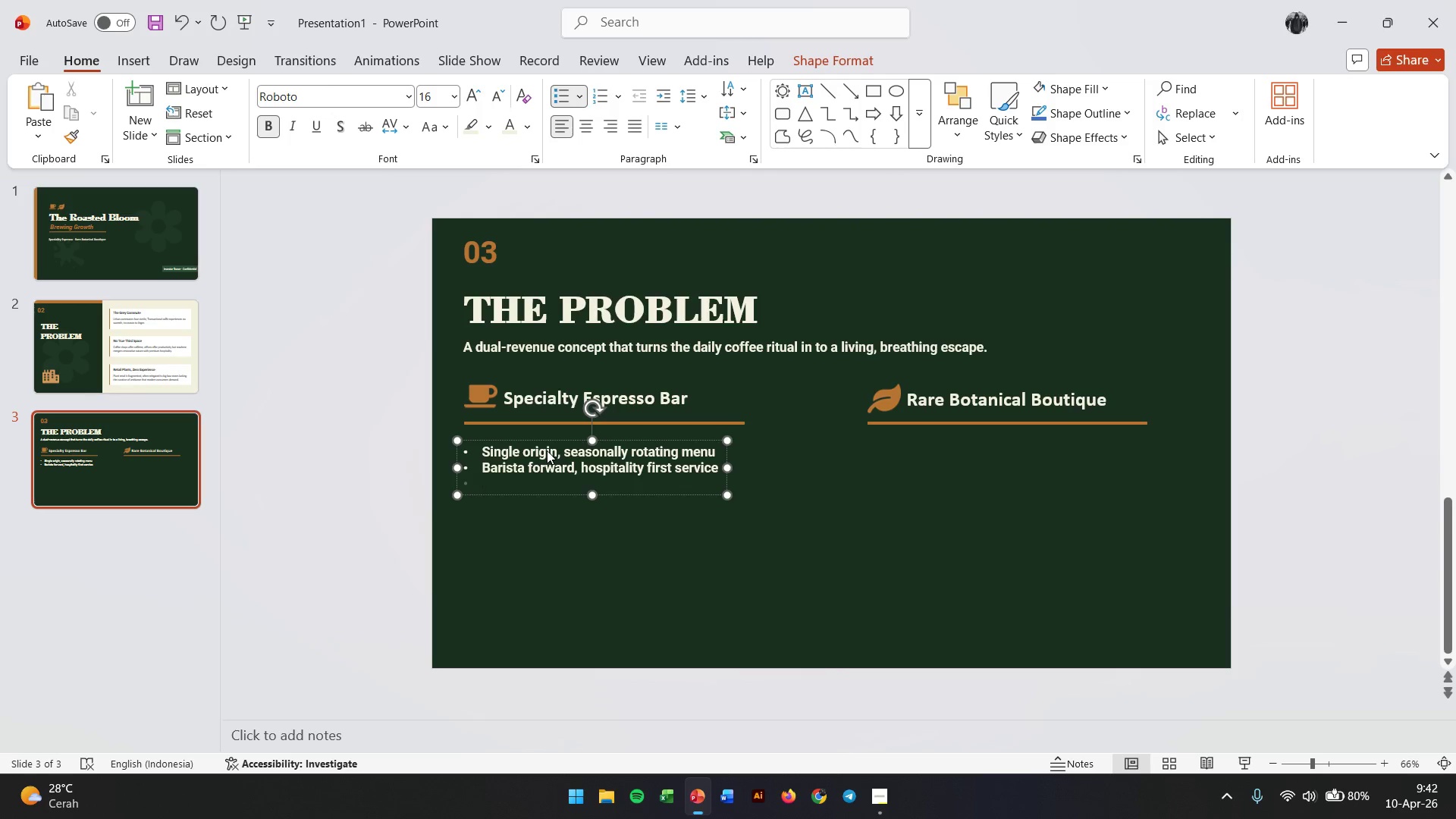 
type(Premium Pricing: Avg. Ticket $8-$12)
 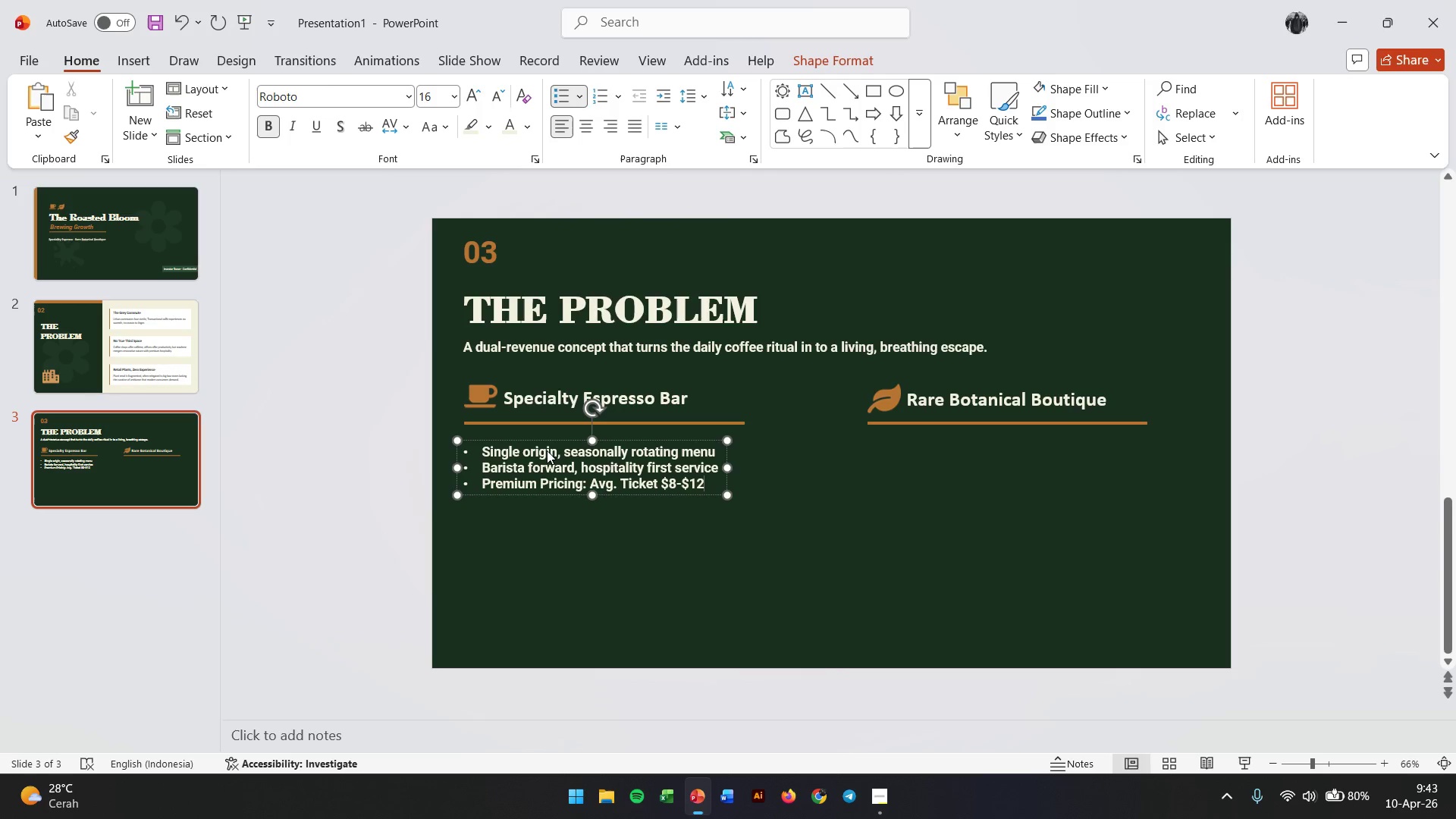 
wait(26.84)
 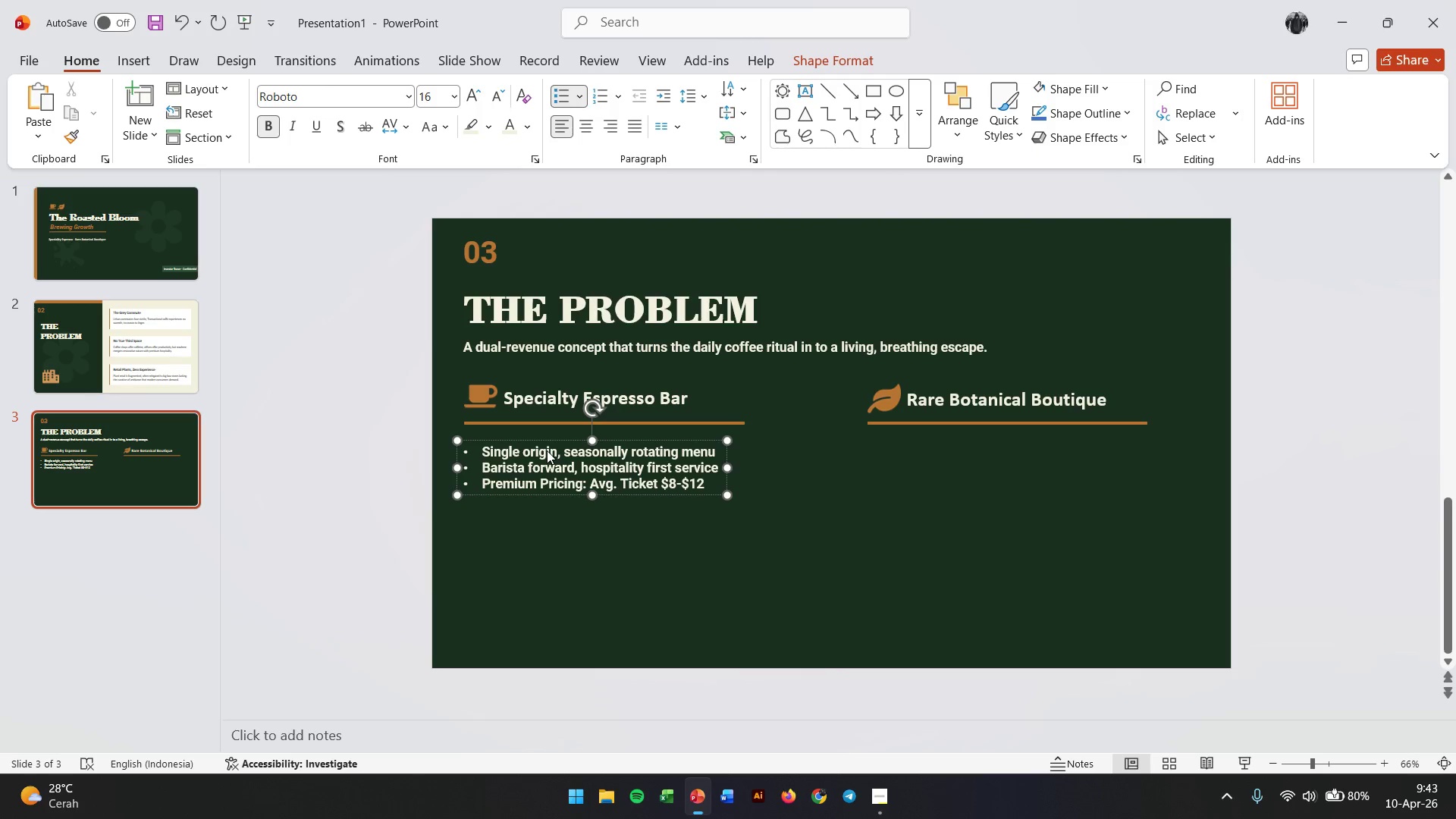 
key(Enter)
 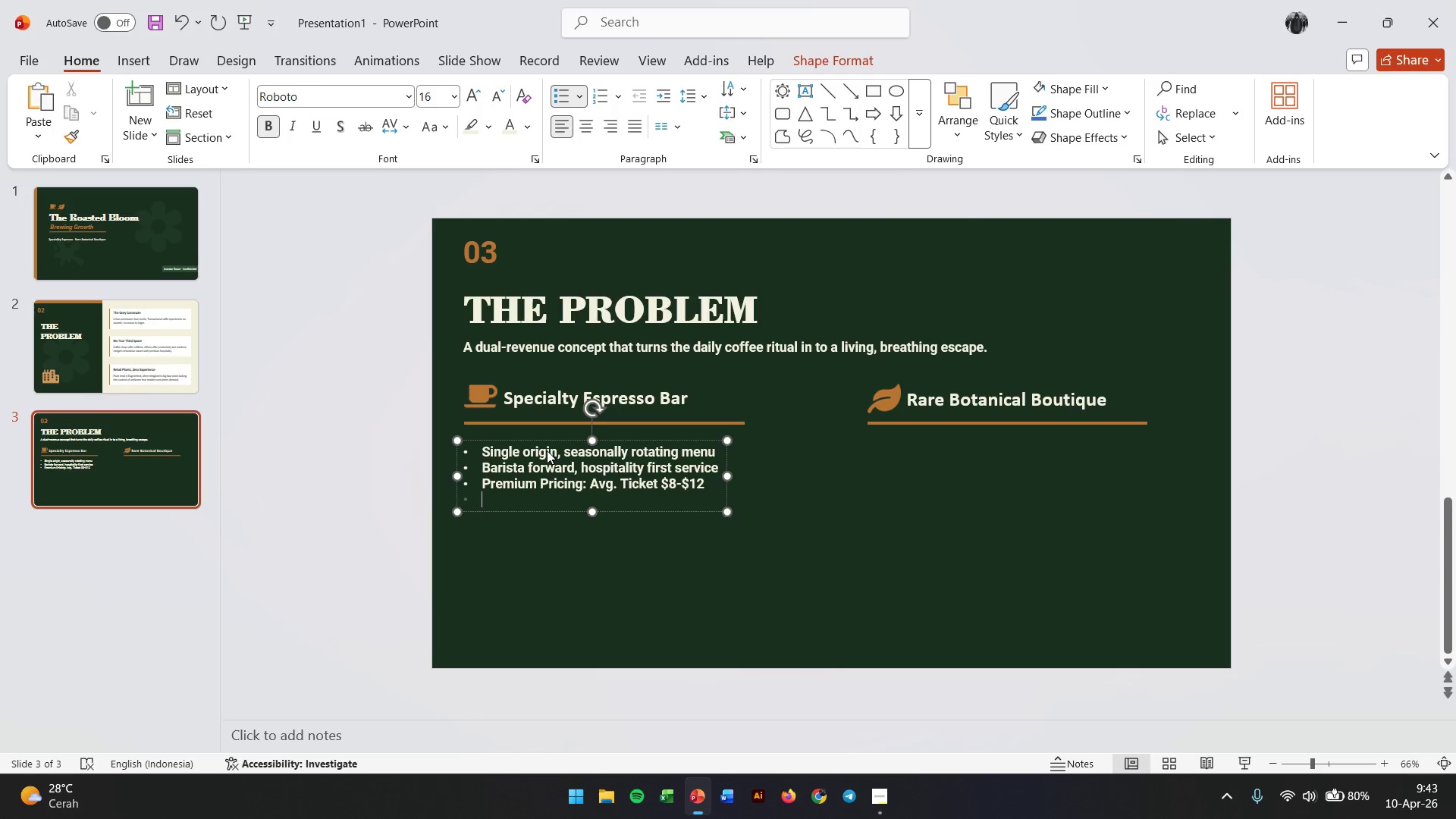 
type(Subscription 'Planet)
 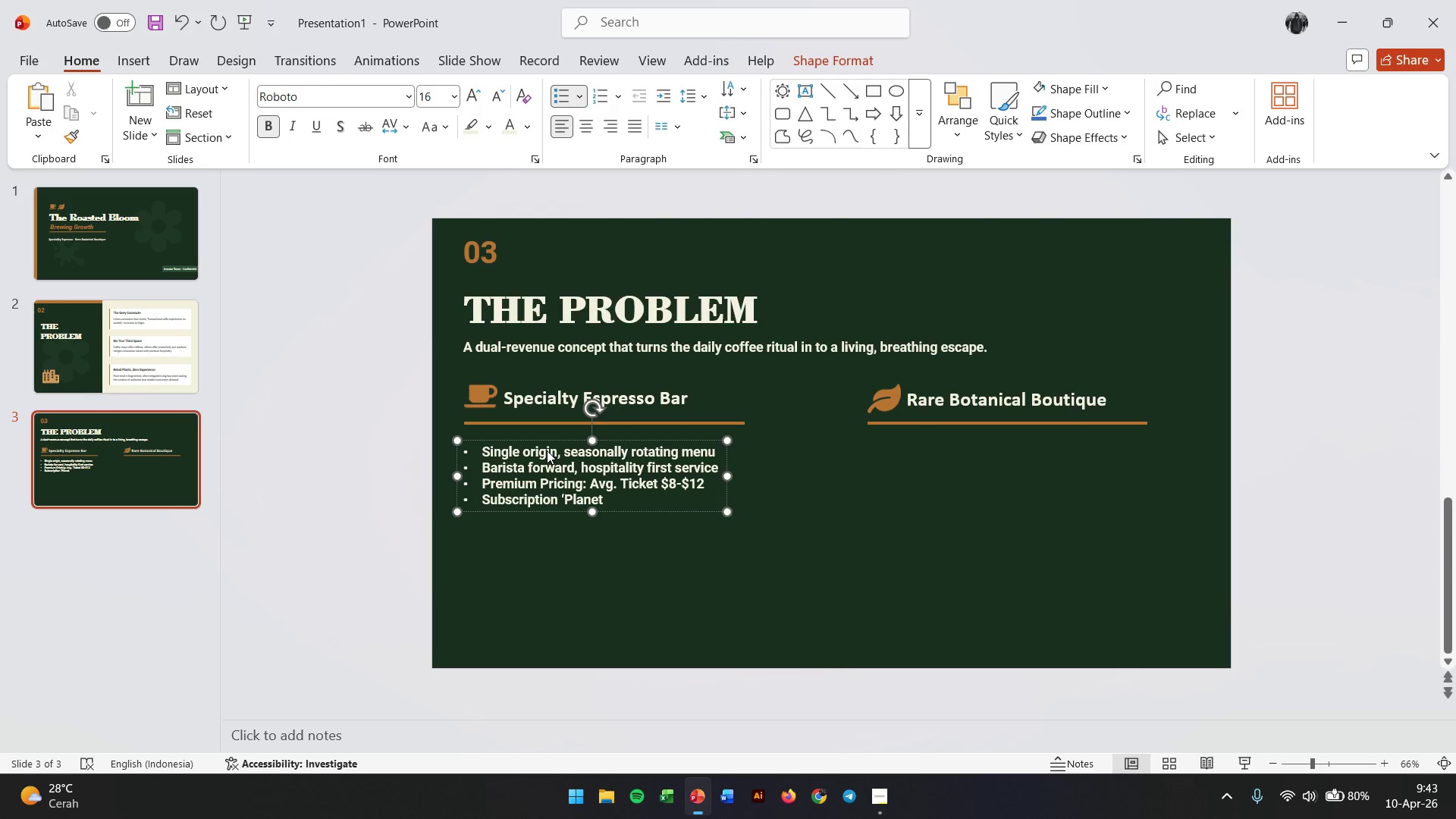 
wait(8.16)
 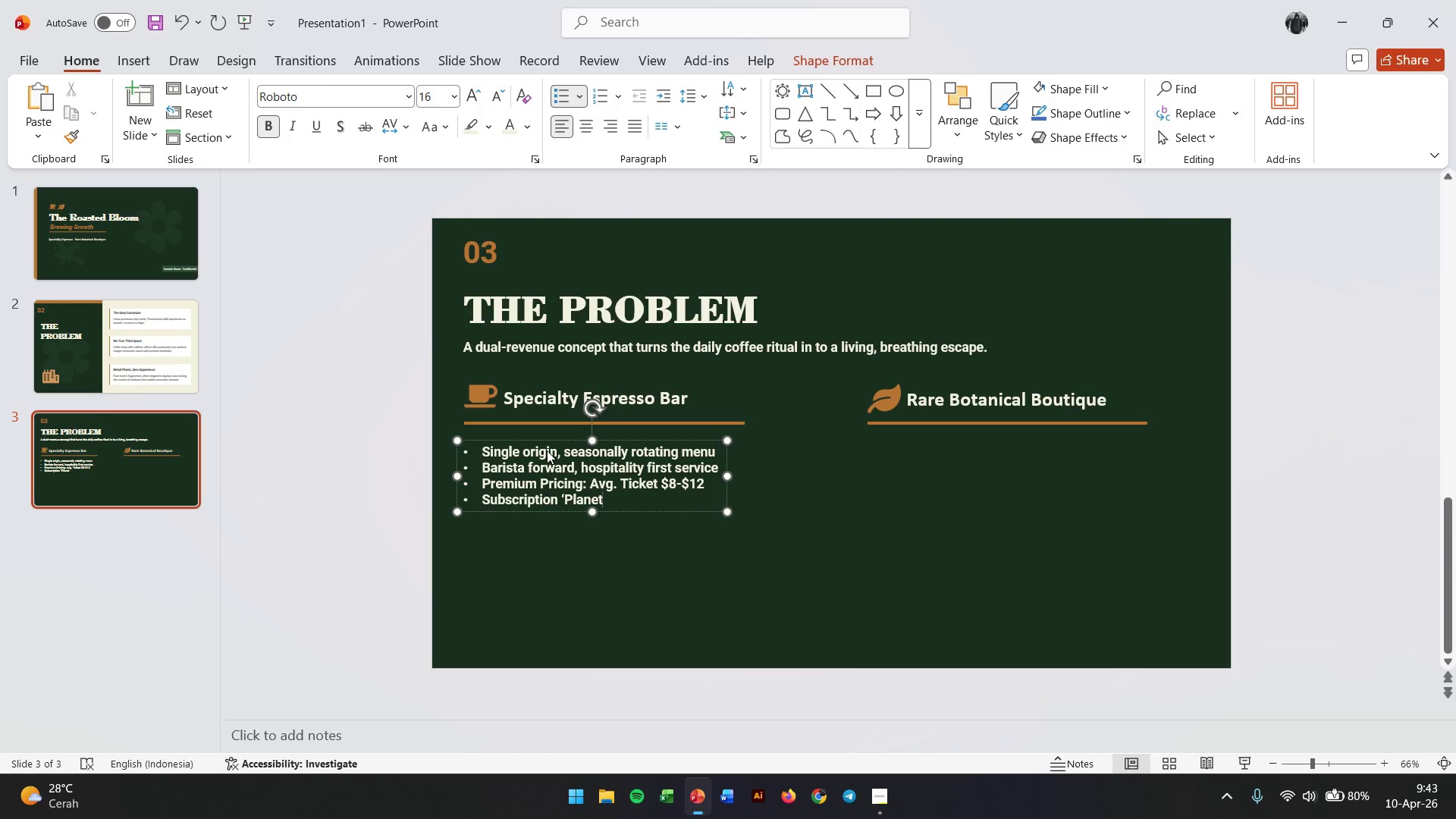 
key(Backspace)
key(Backspace)
type(t parent' loyalty program)
 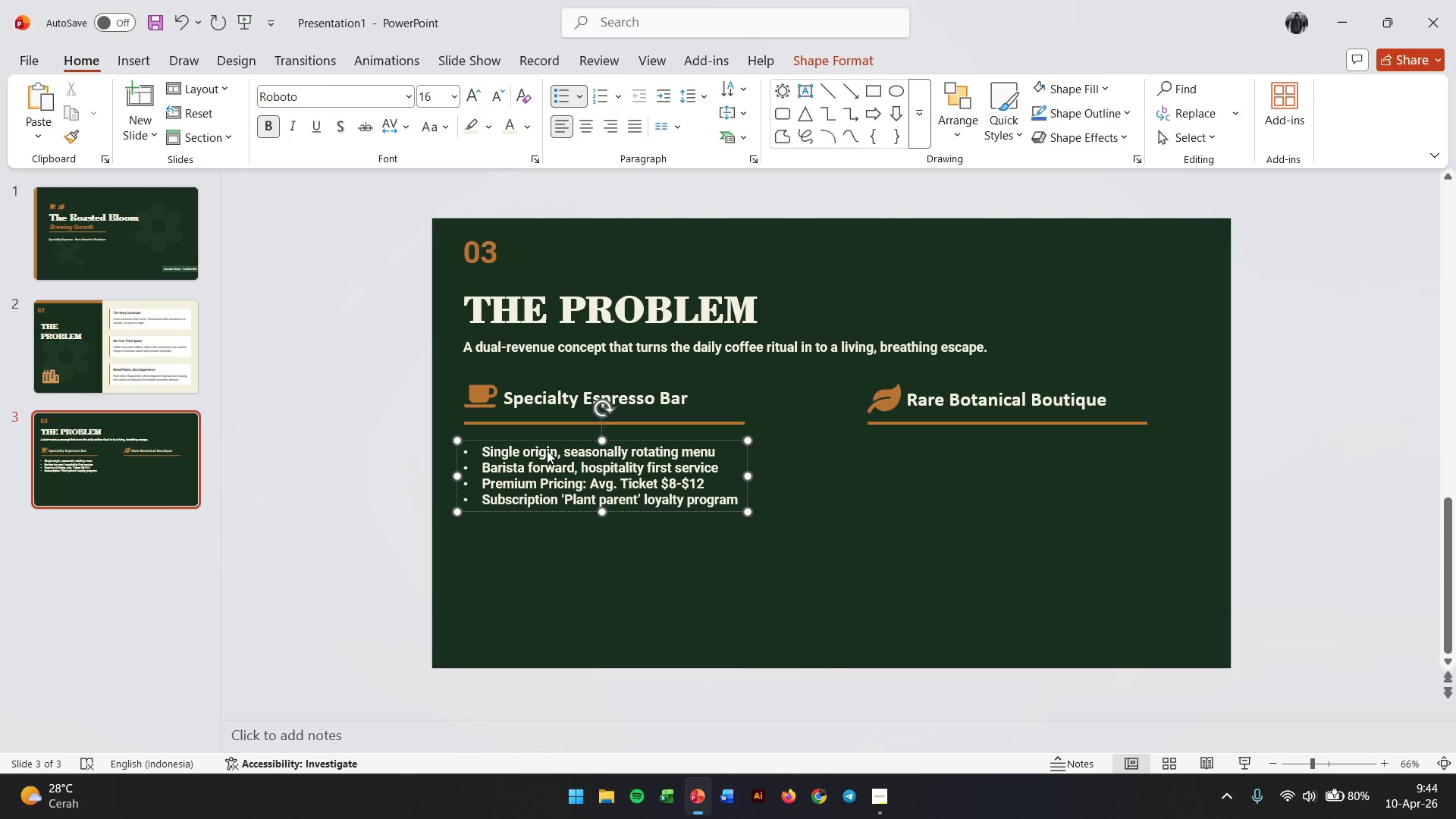 
key(Control+A)
 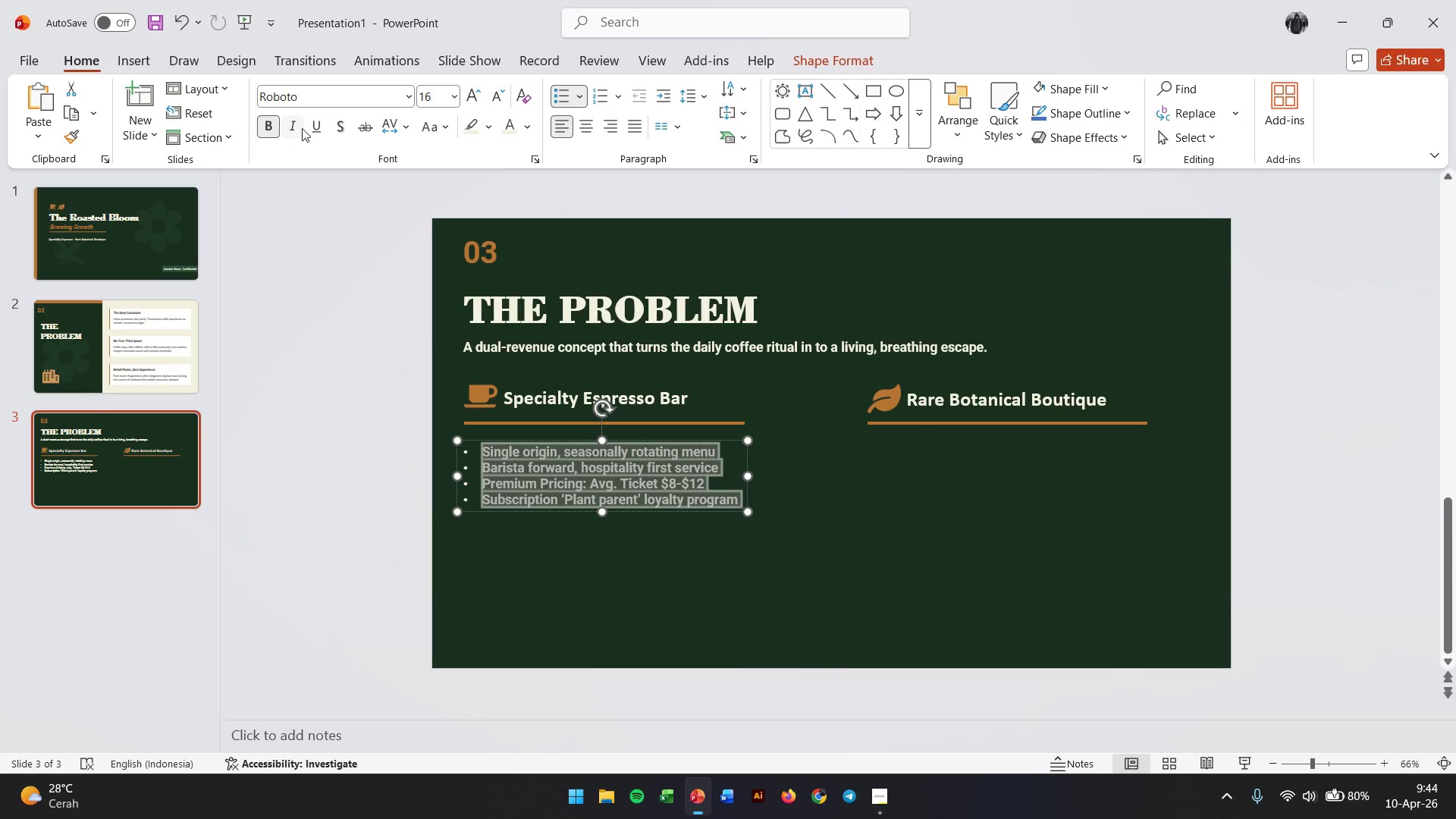 
left_click([267, 125])
 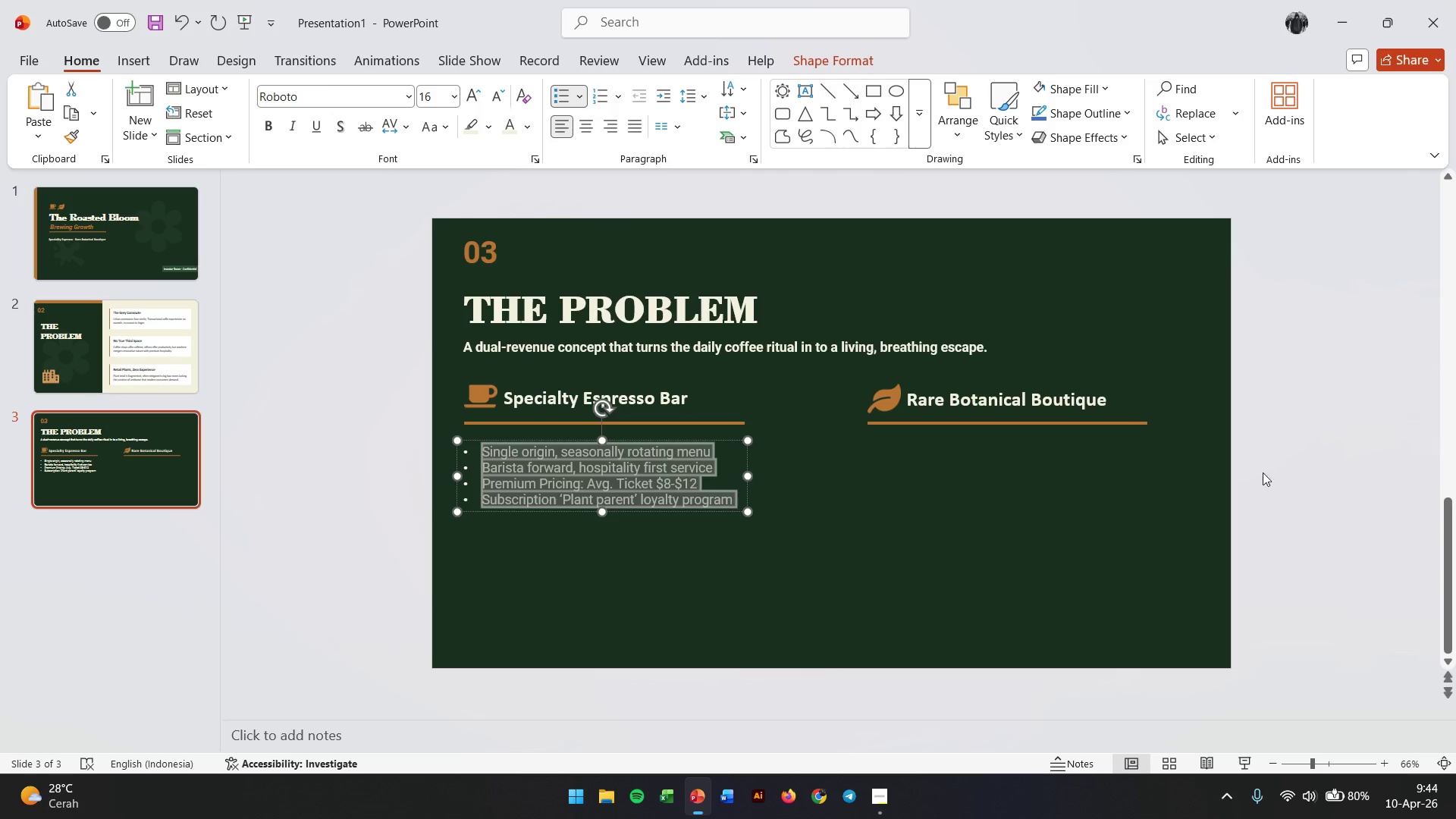 
left_click([1278, 469])
 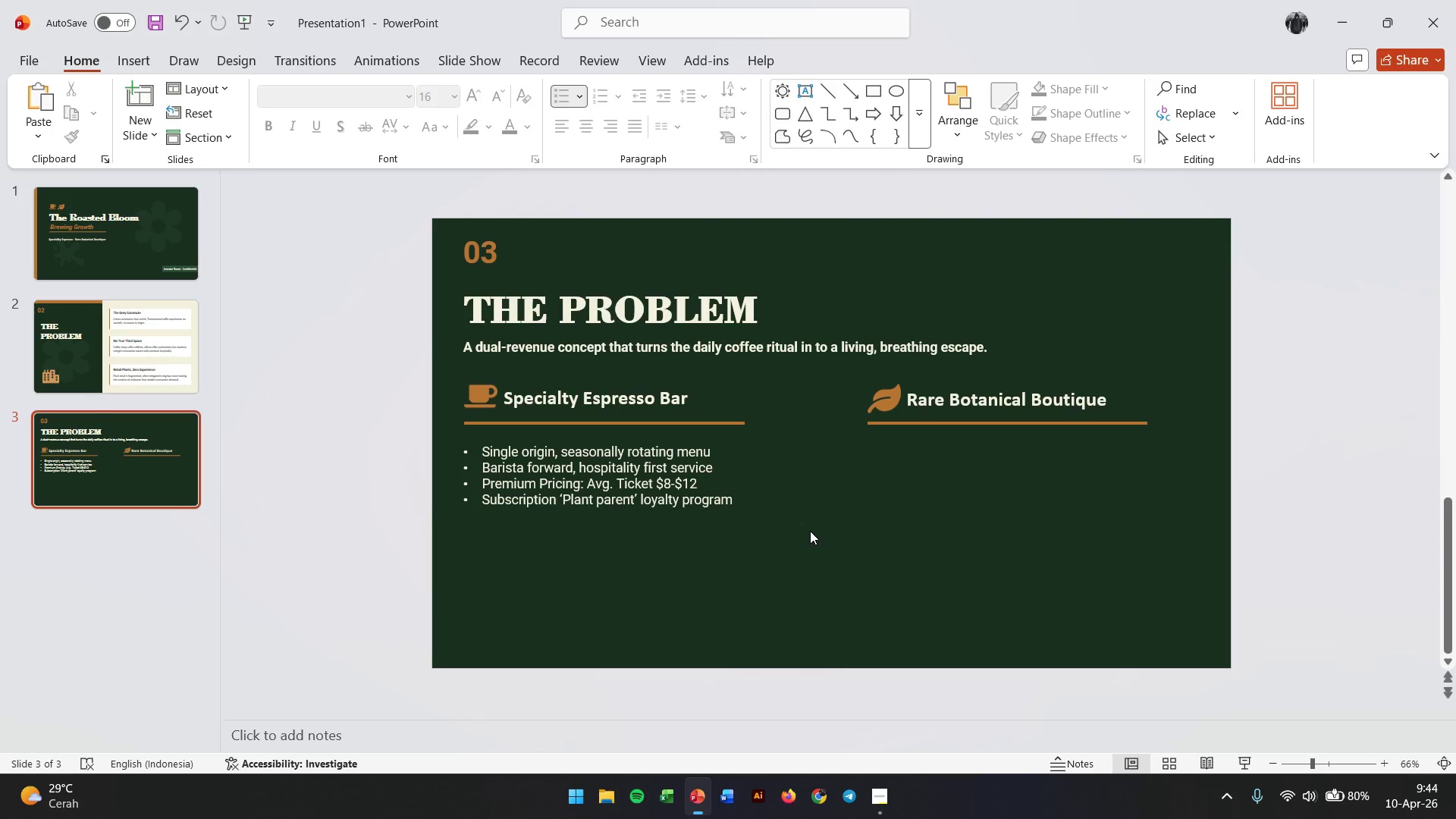 
wait(20.88)
 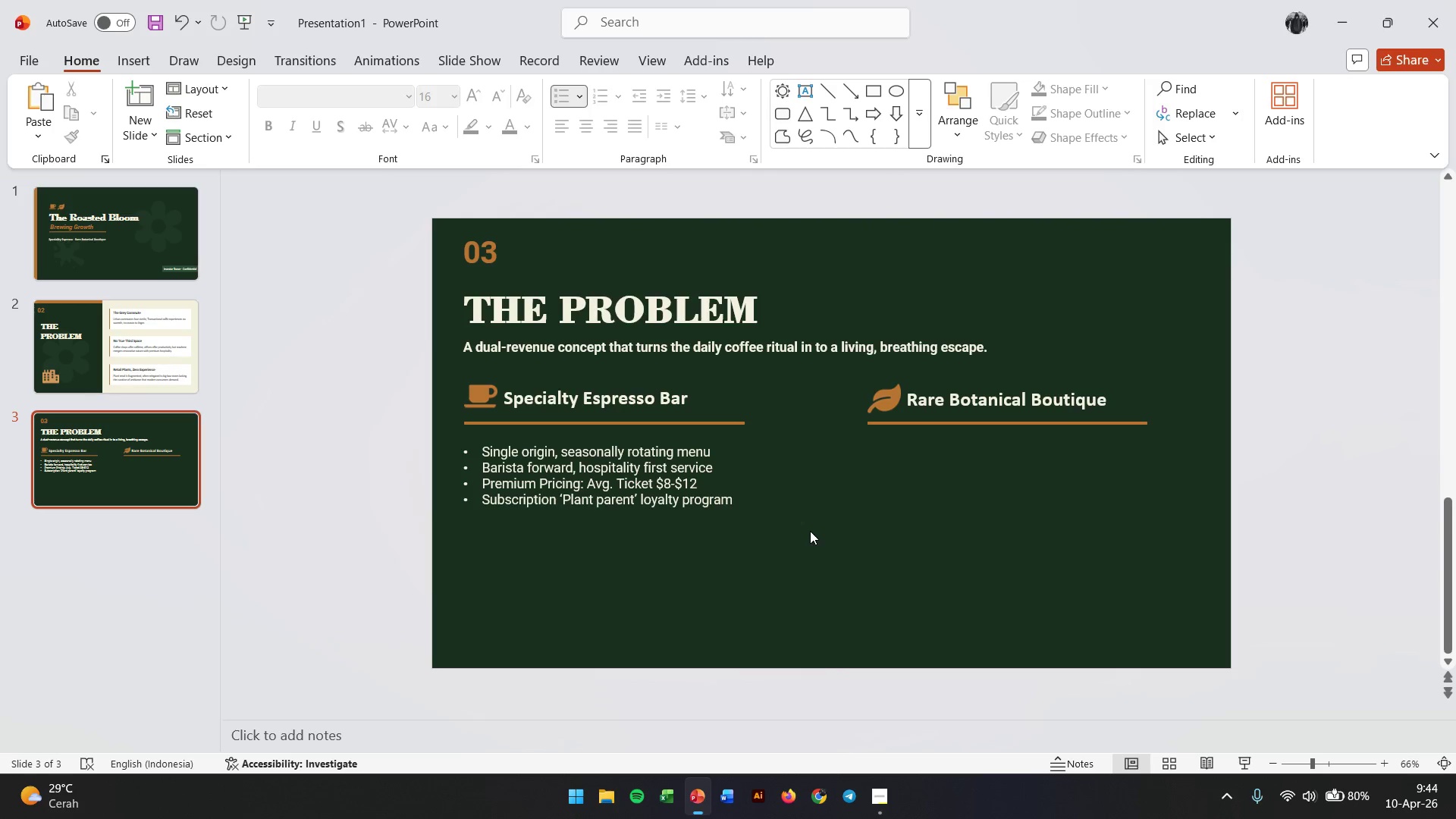 
left_click([602, 488])
 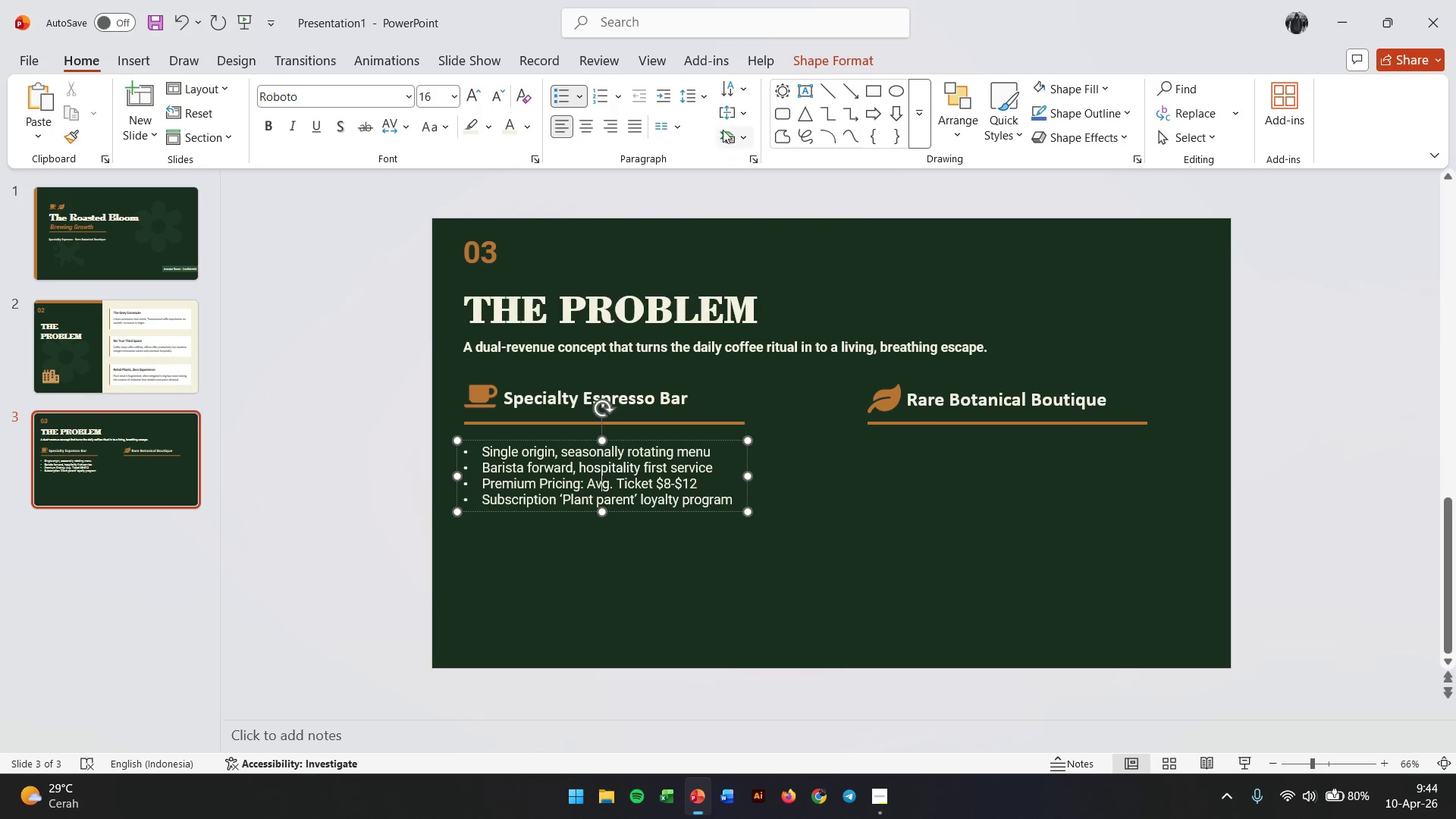 
left_click([744, 91])
 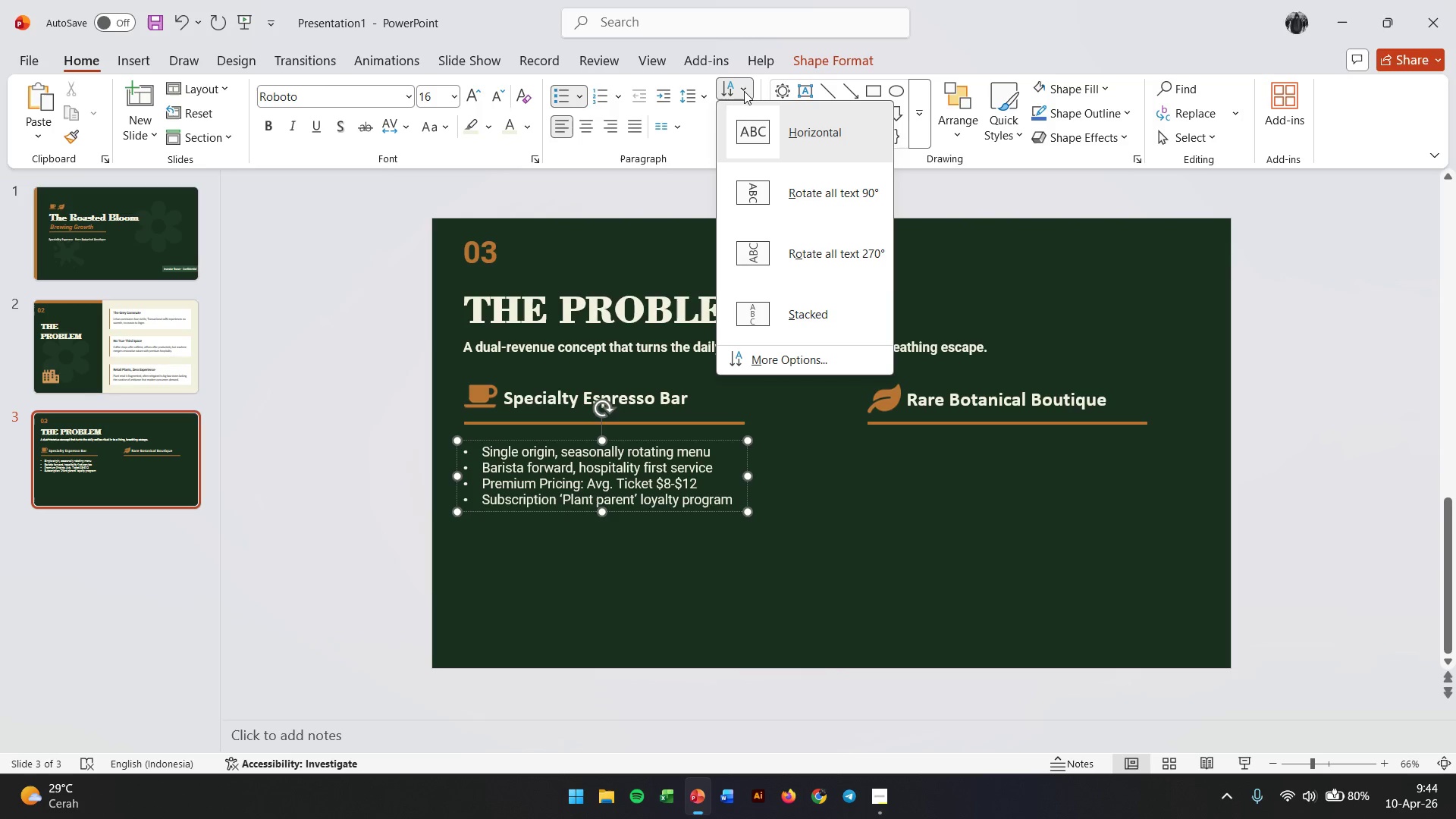 
left_click([744, 91])
 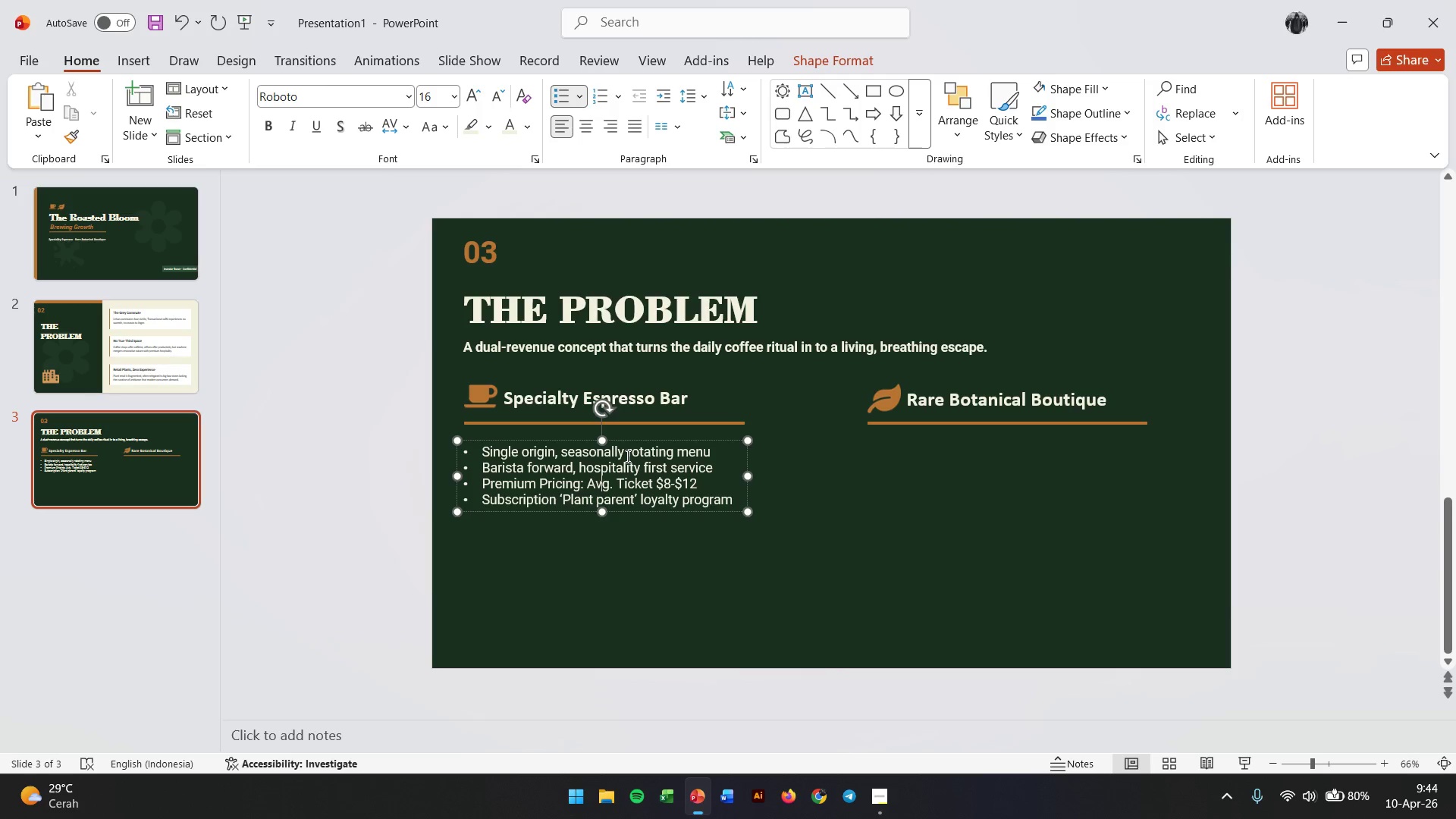 
double_click([626, 456])
 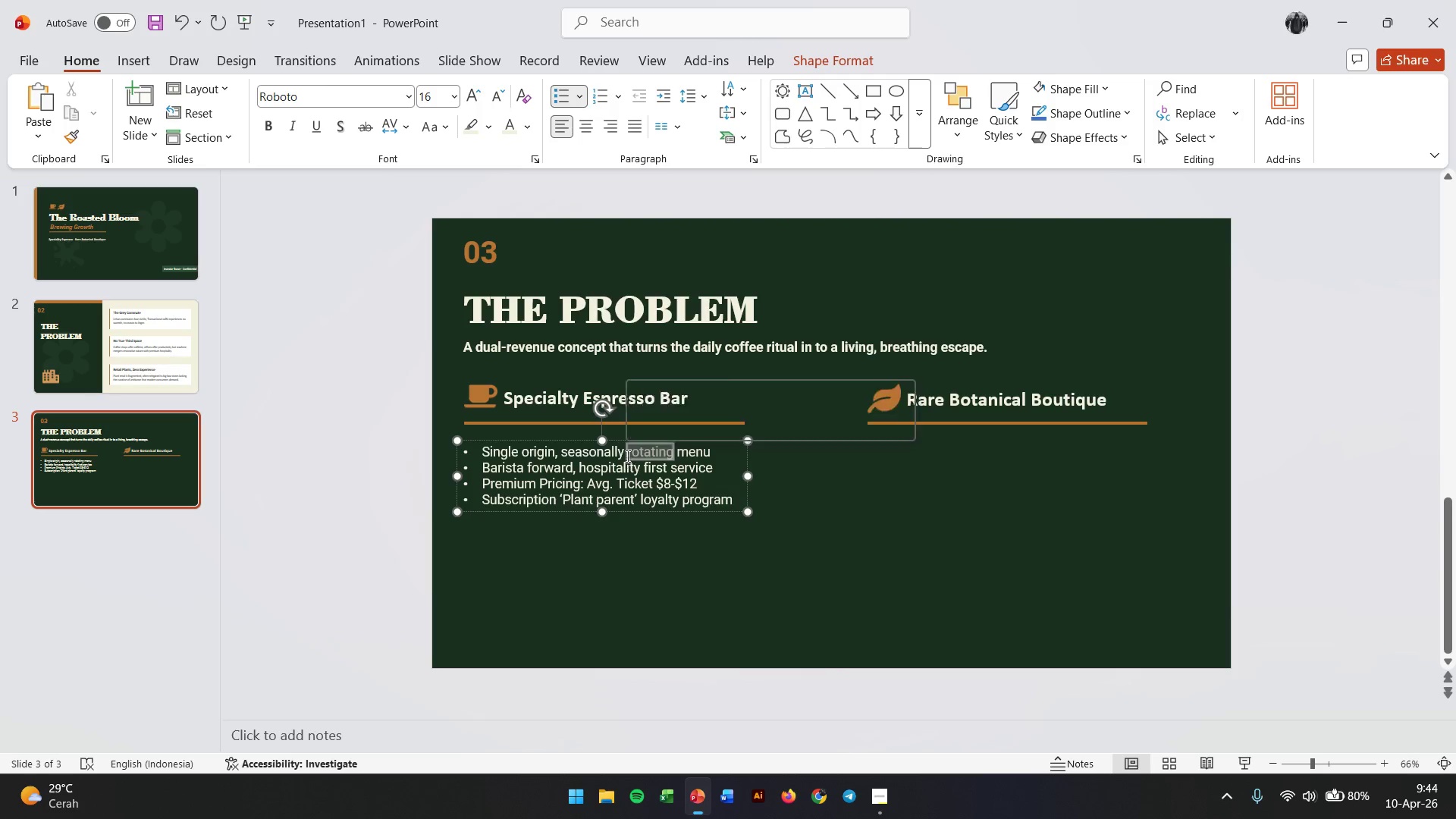 
triple_click([626, 456])
 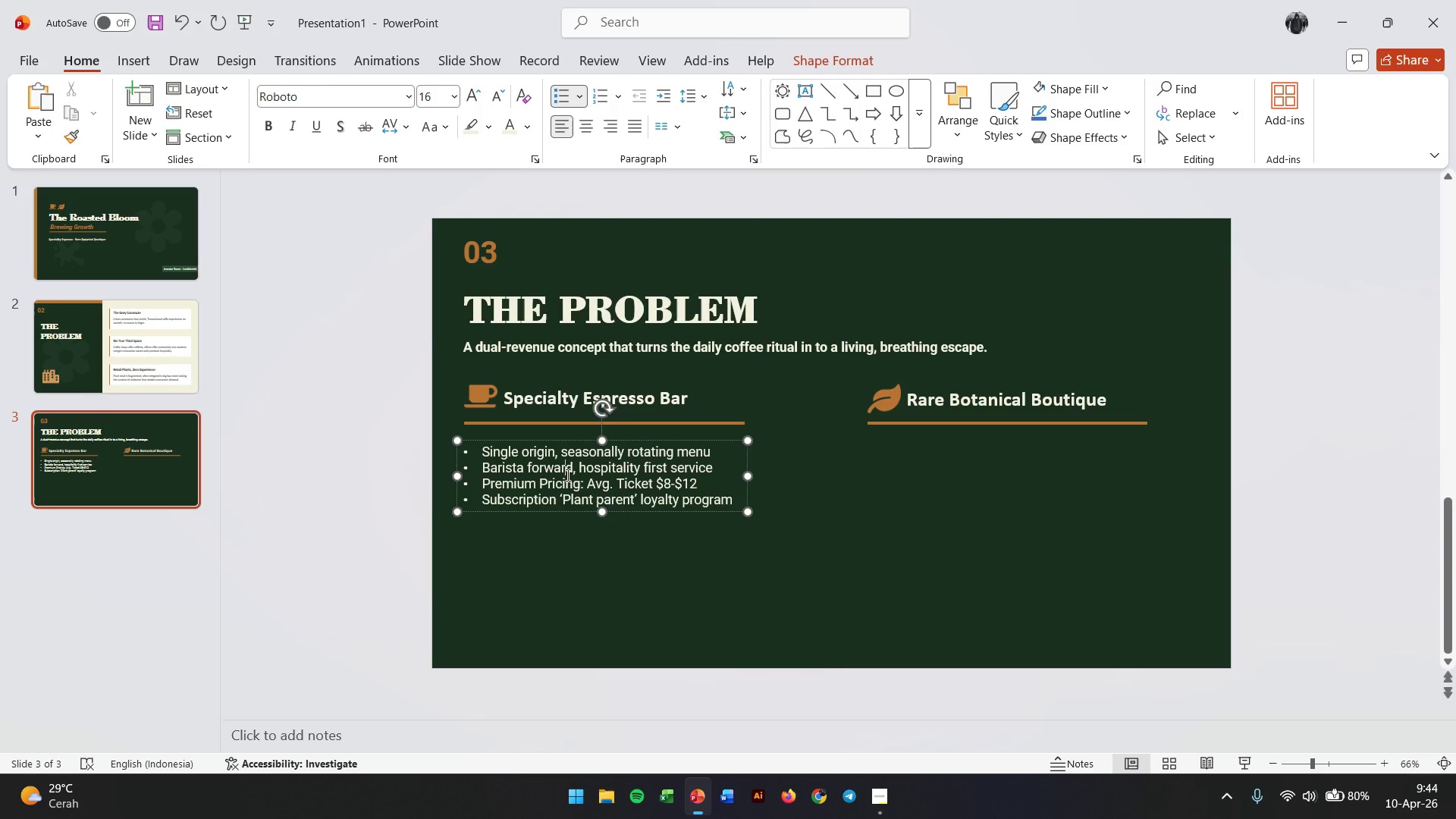 
double_click([566, 475])
 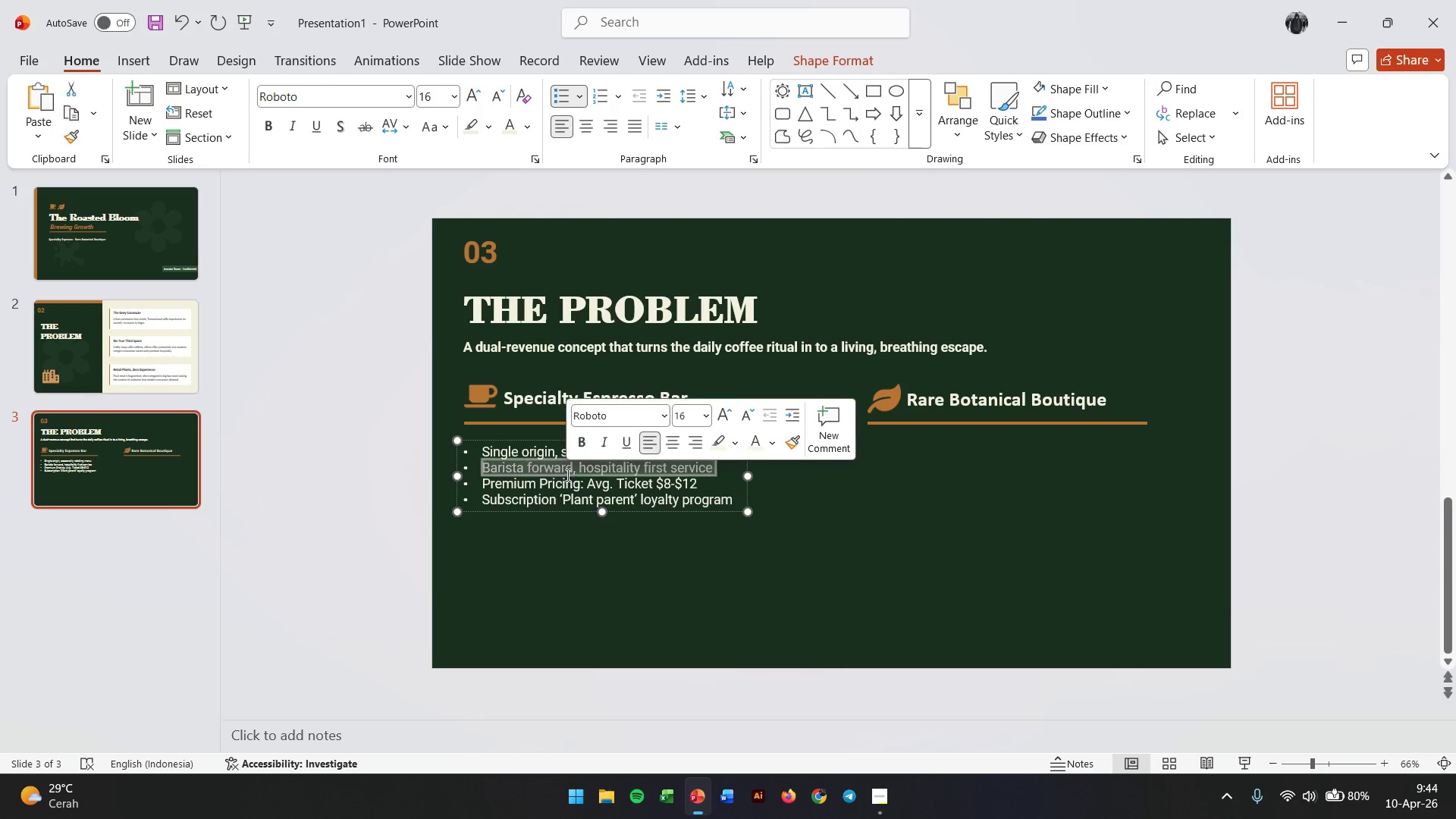 
triple_click([566, 475])
 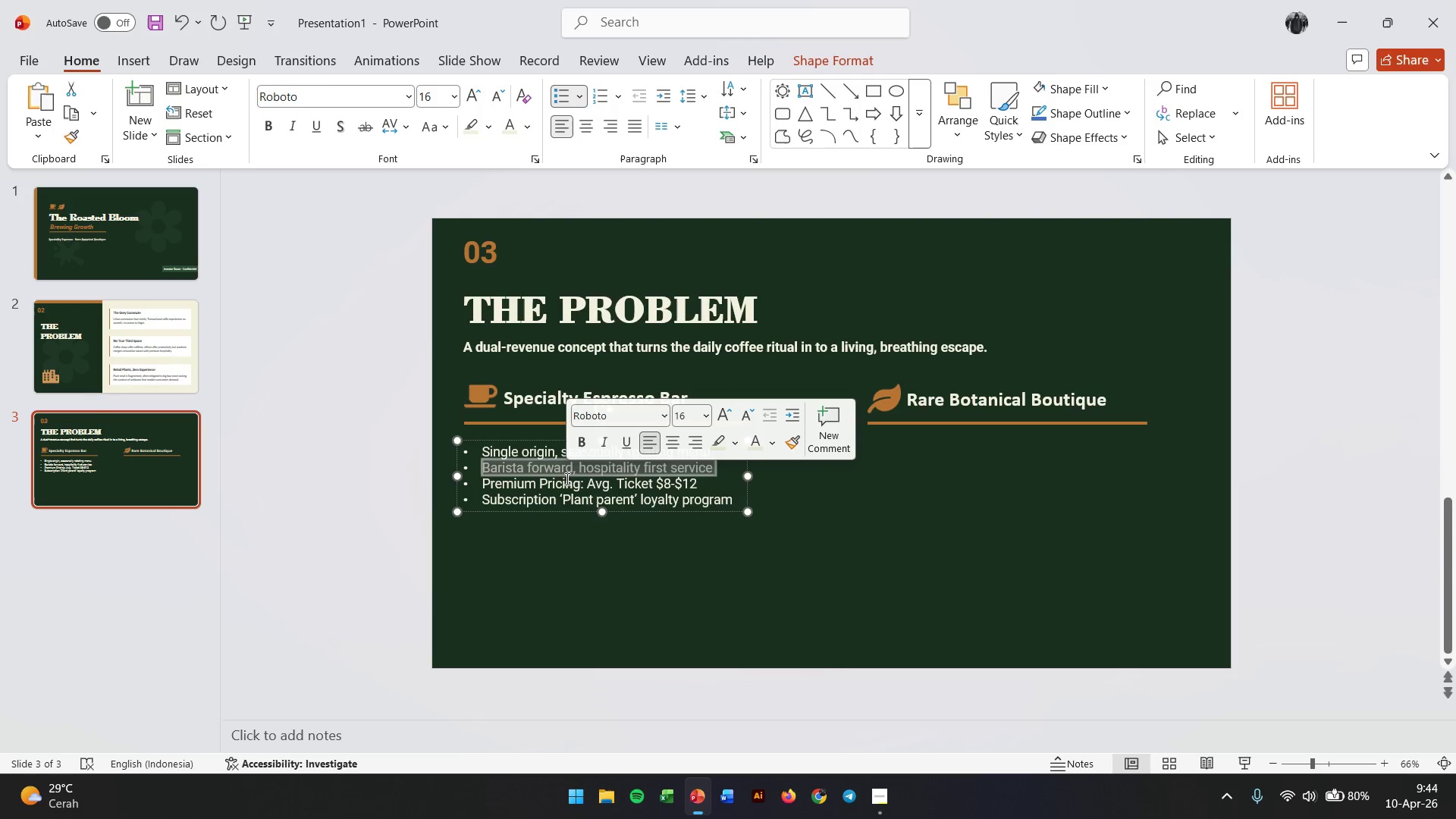 
key(Control+A)
 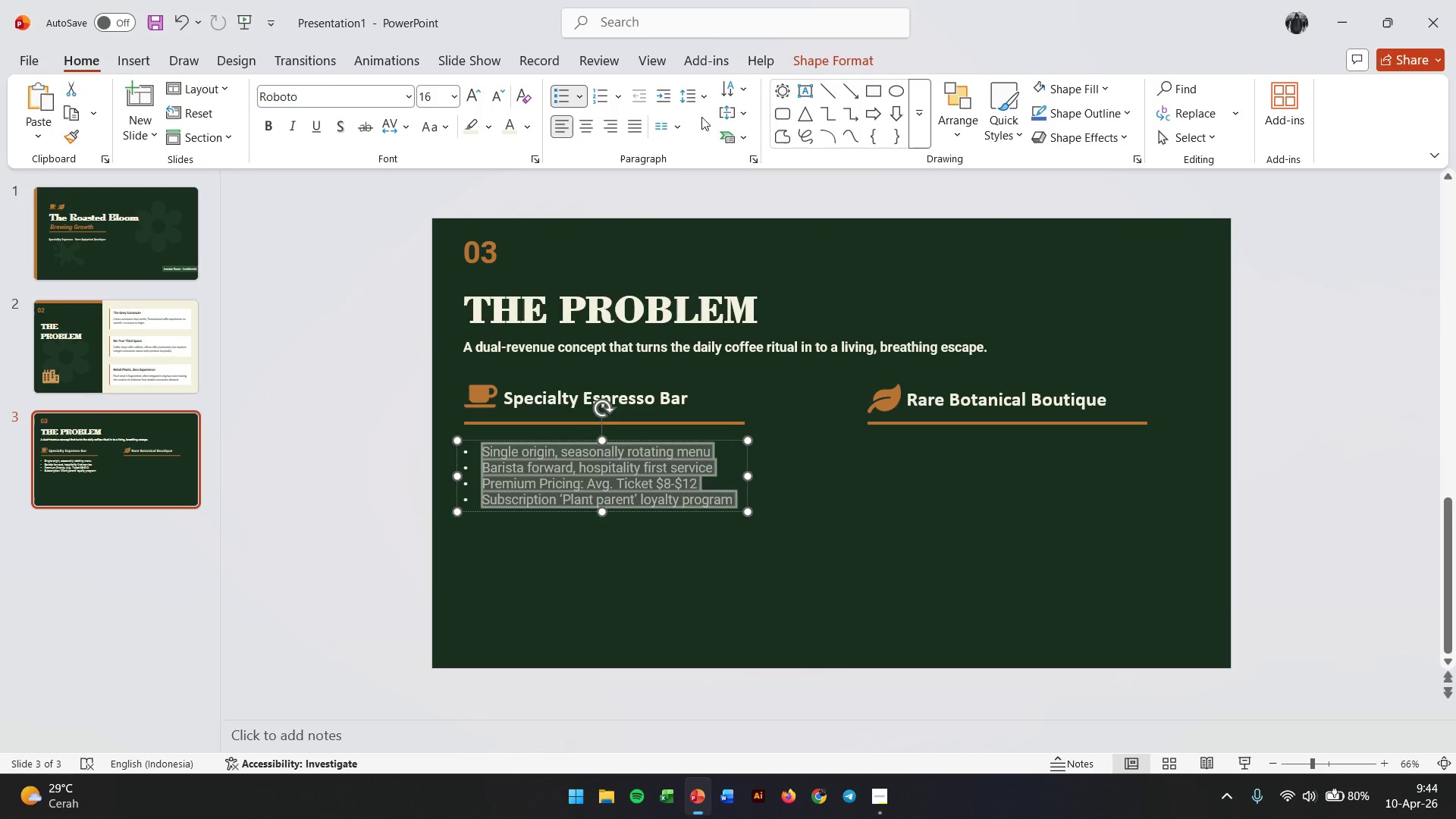 
left_click([701, 95])
 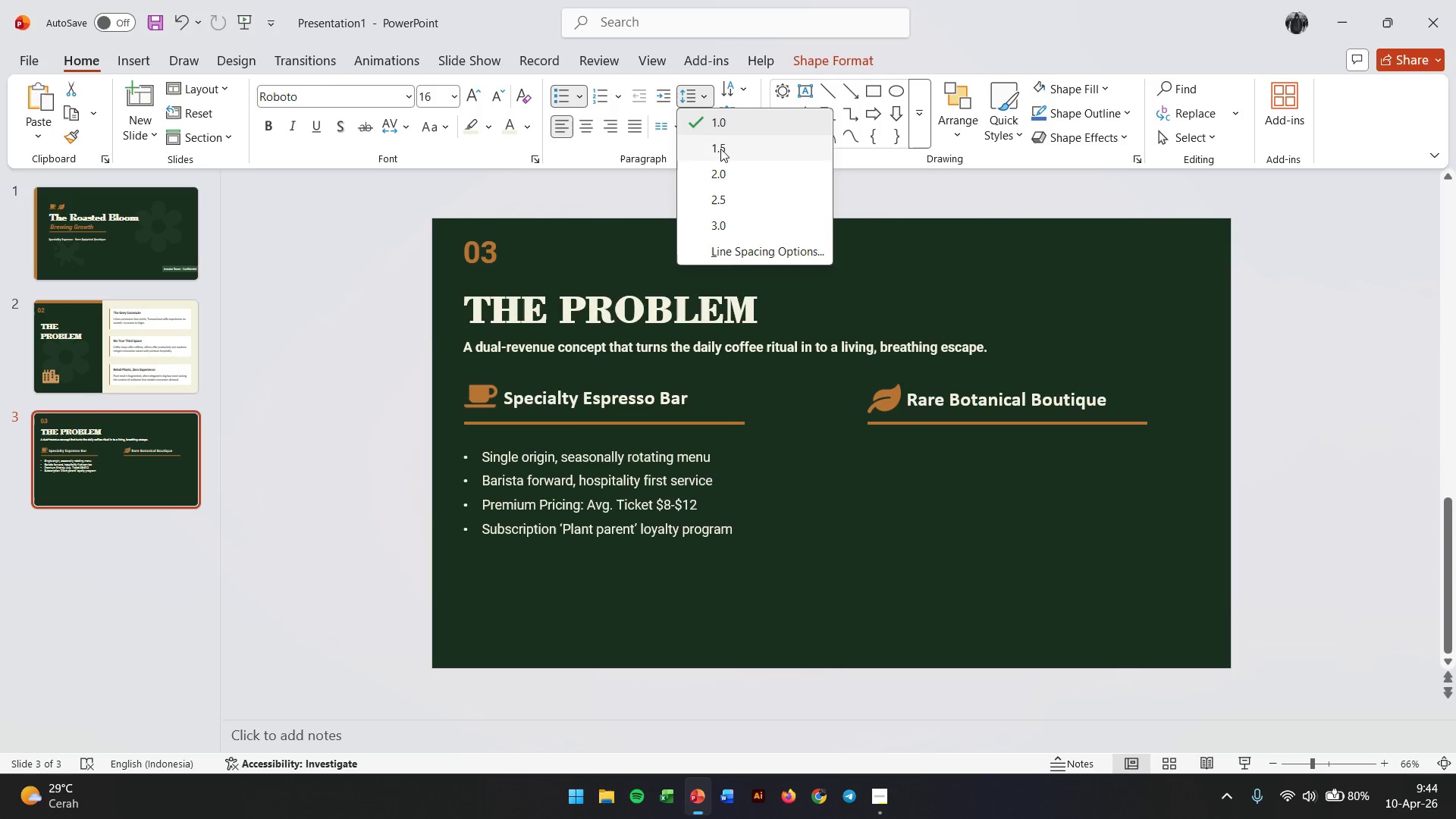 
left_click([720, 149])
 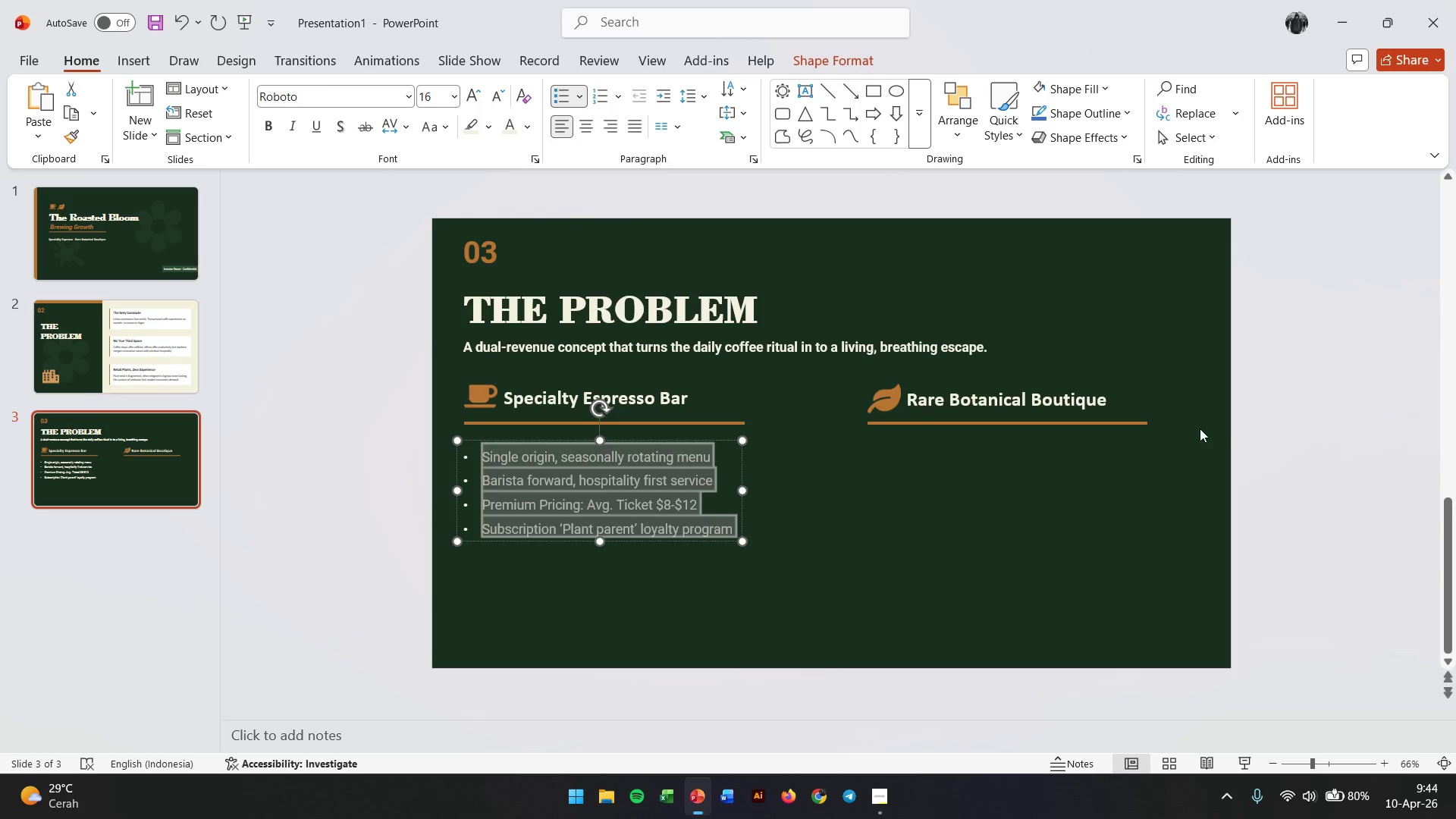 
left_click([1269, 423])
 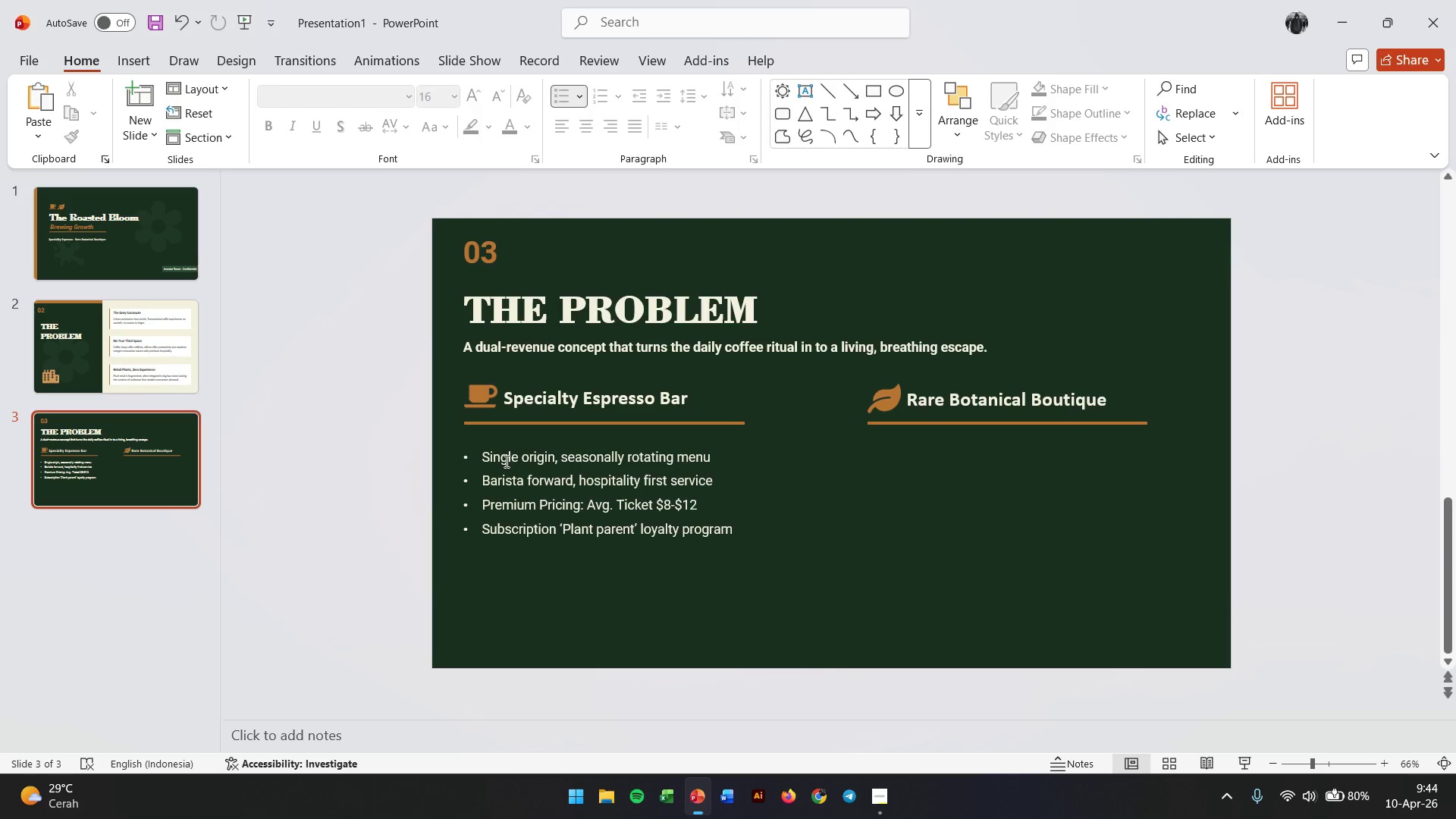 
wait(5.89)
 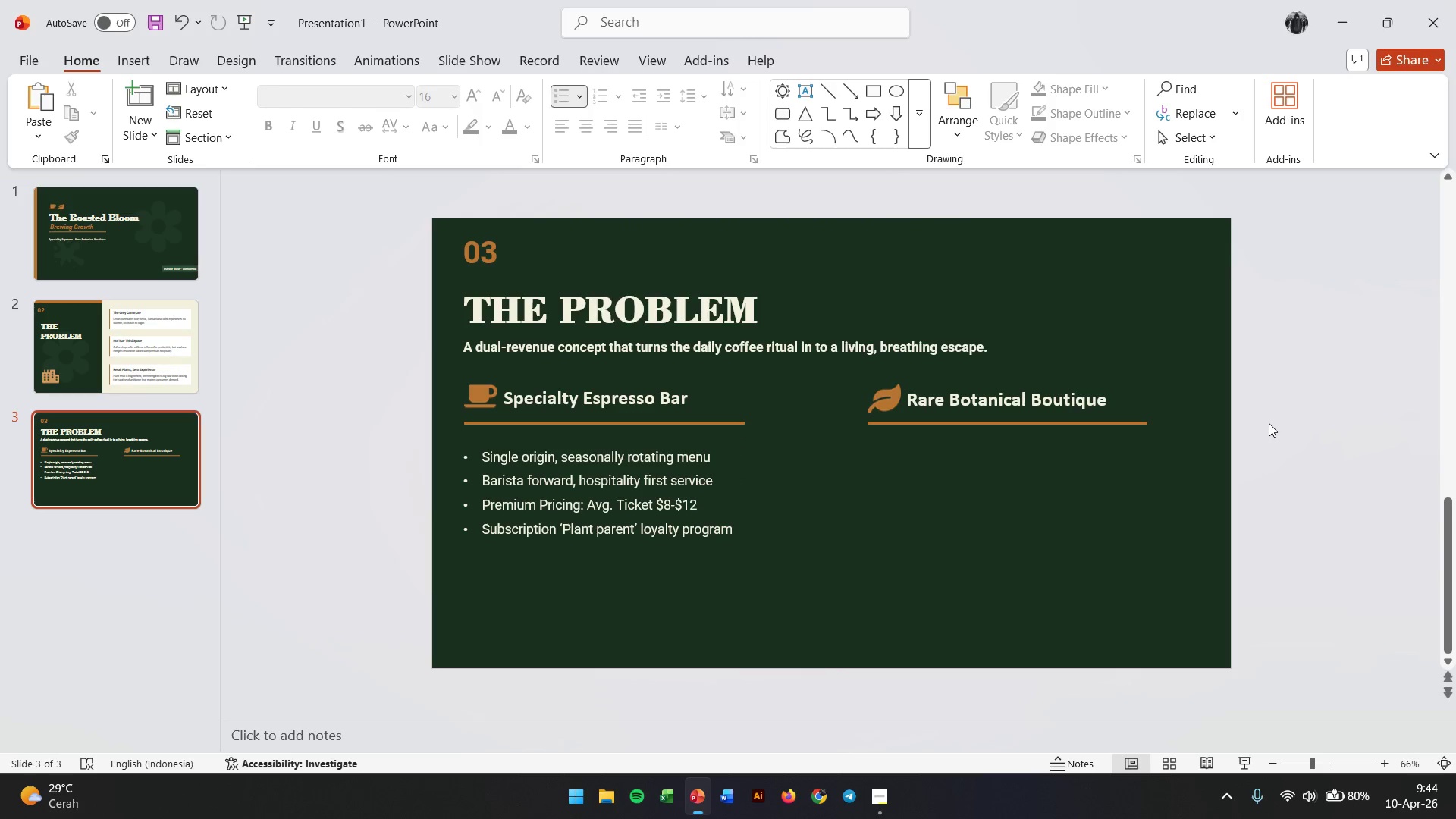 
left_click_drag(start_coordinate=[485, 455], to_coordinate=[725, 542])
 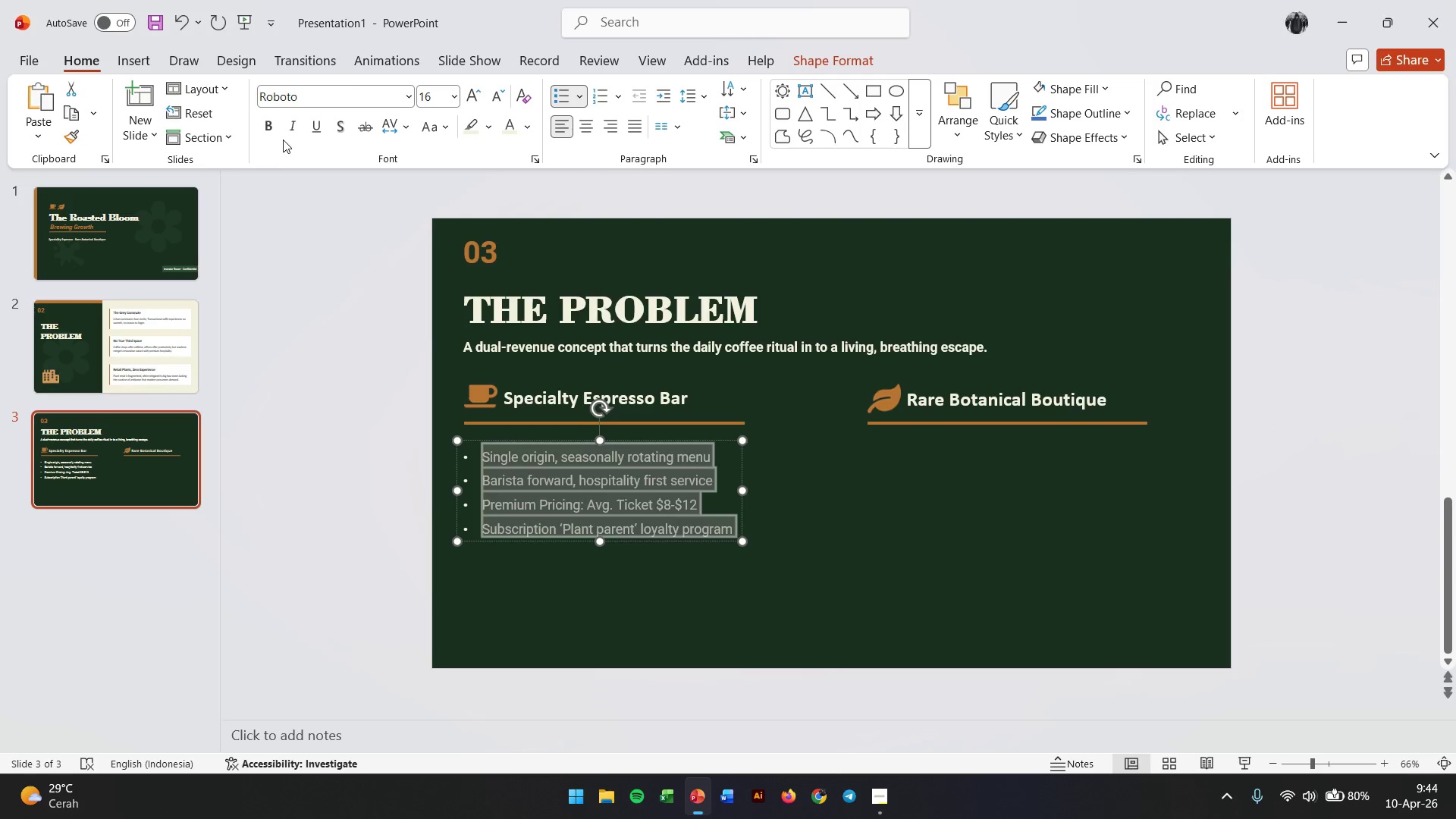 
left_click([265, 119])
 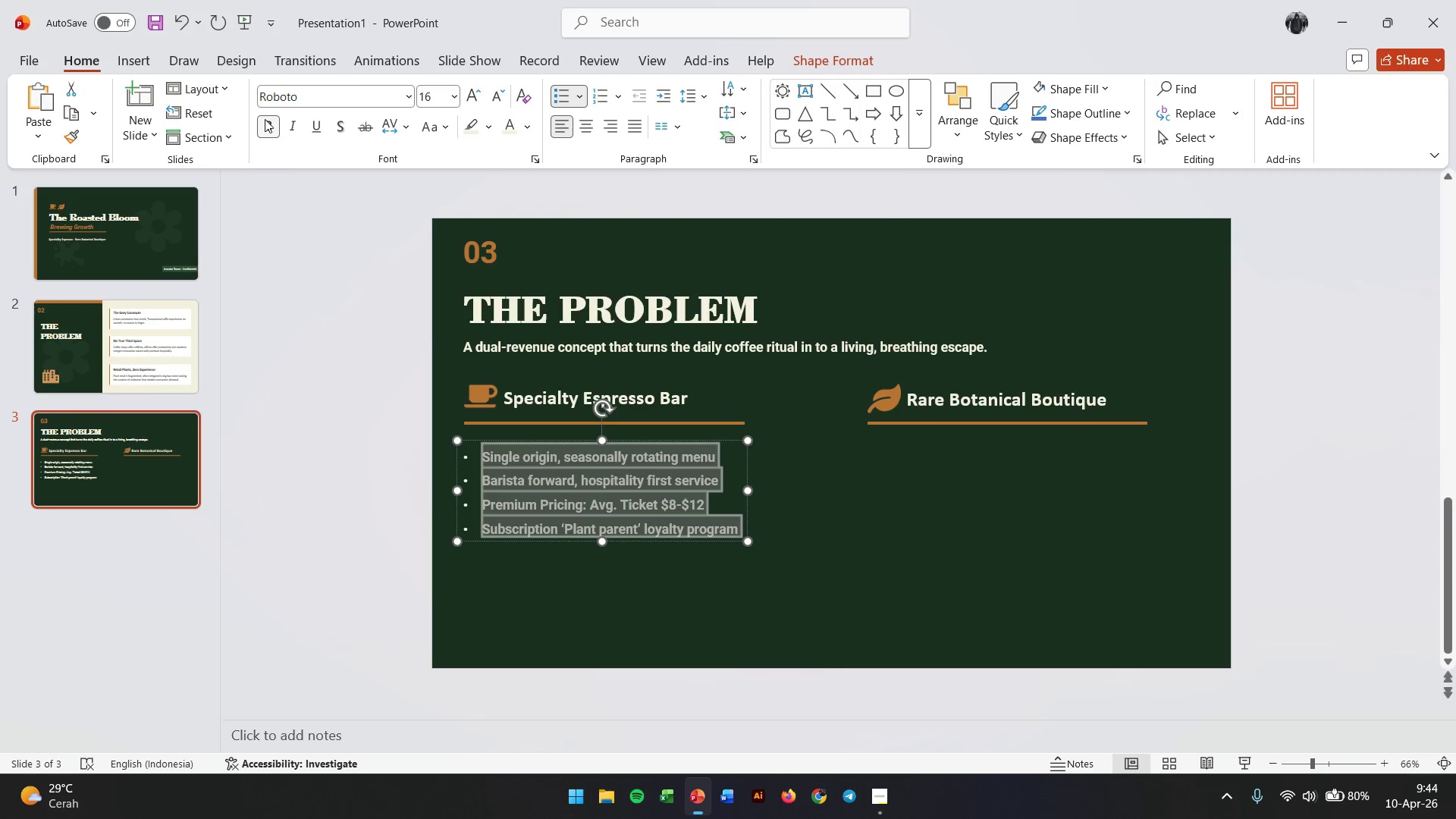 
left_click([265, 119])
 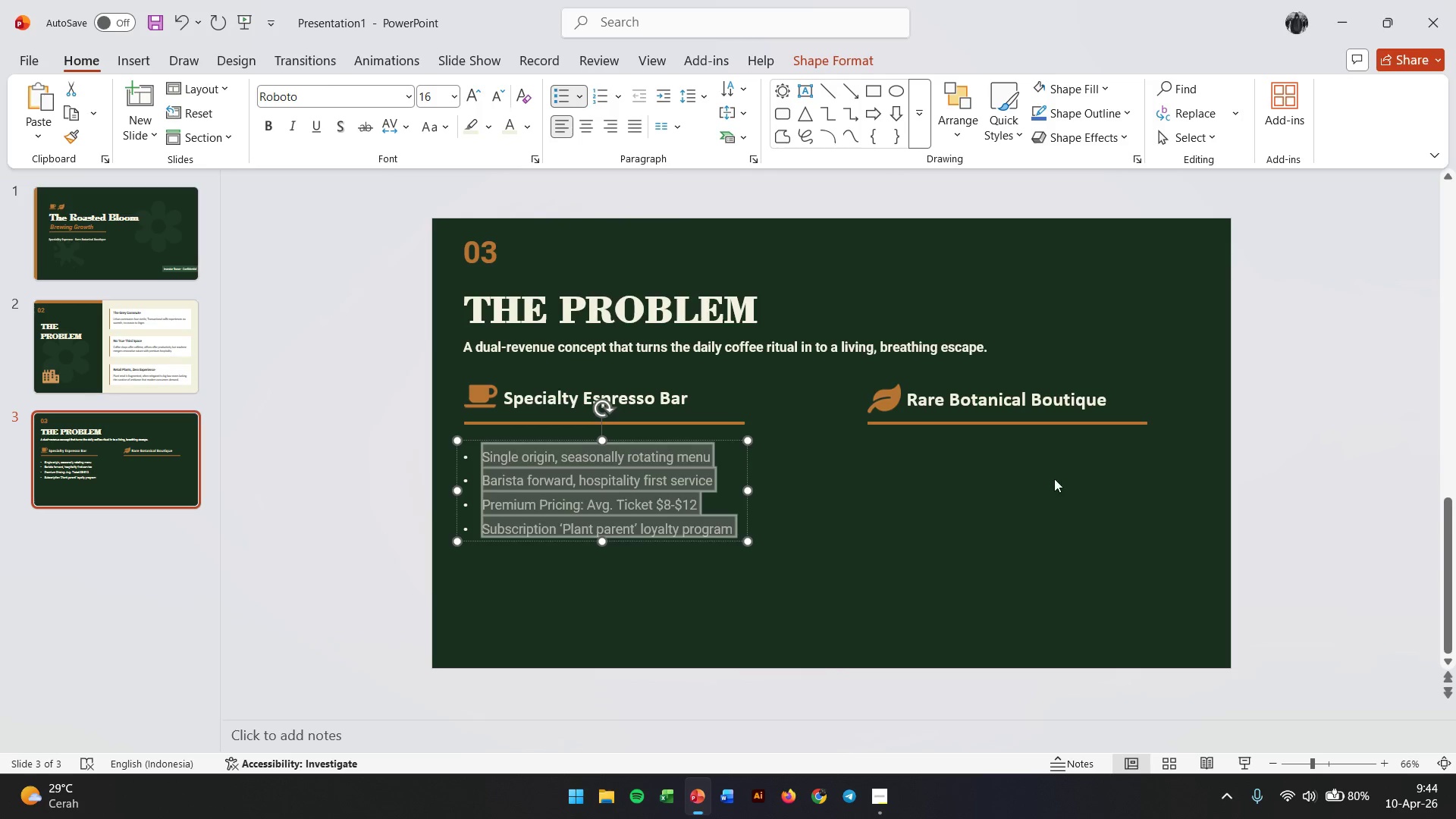 
left_click([1268, 458])
 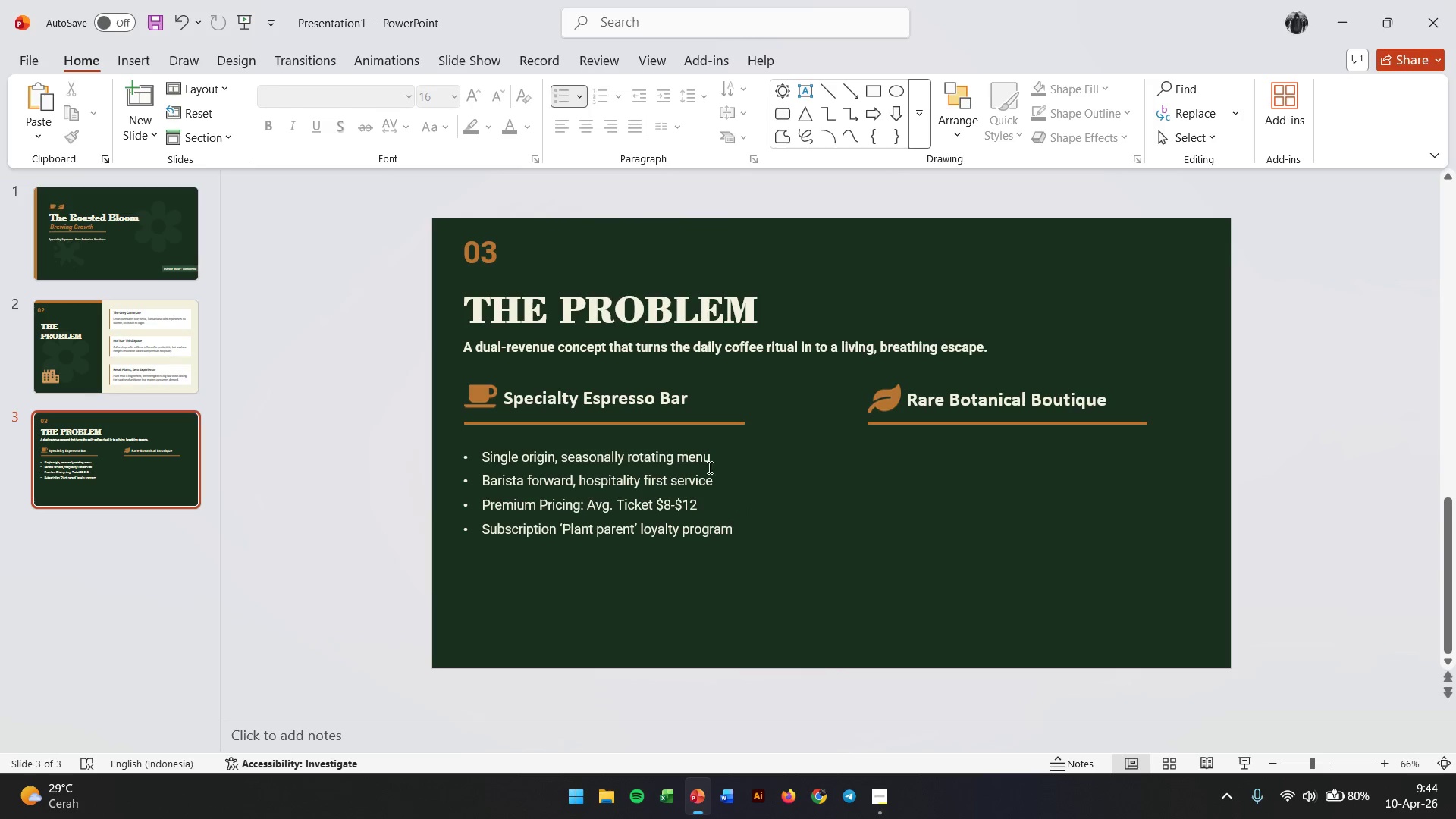 
left_click([677, 470])
 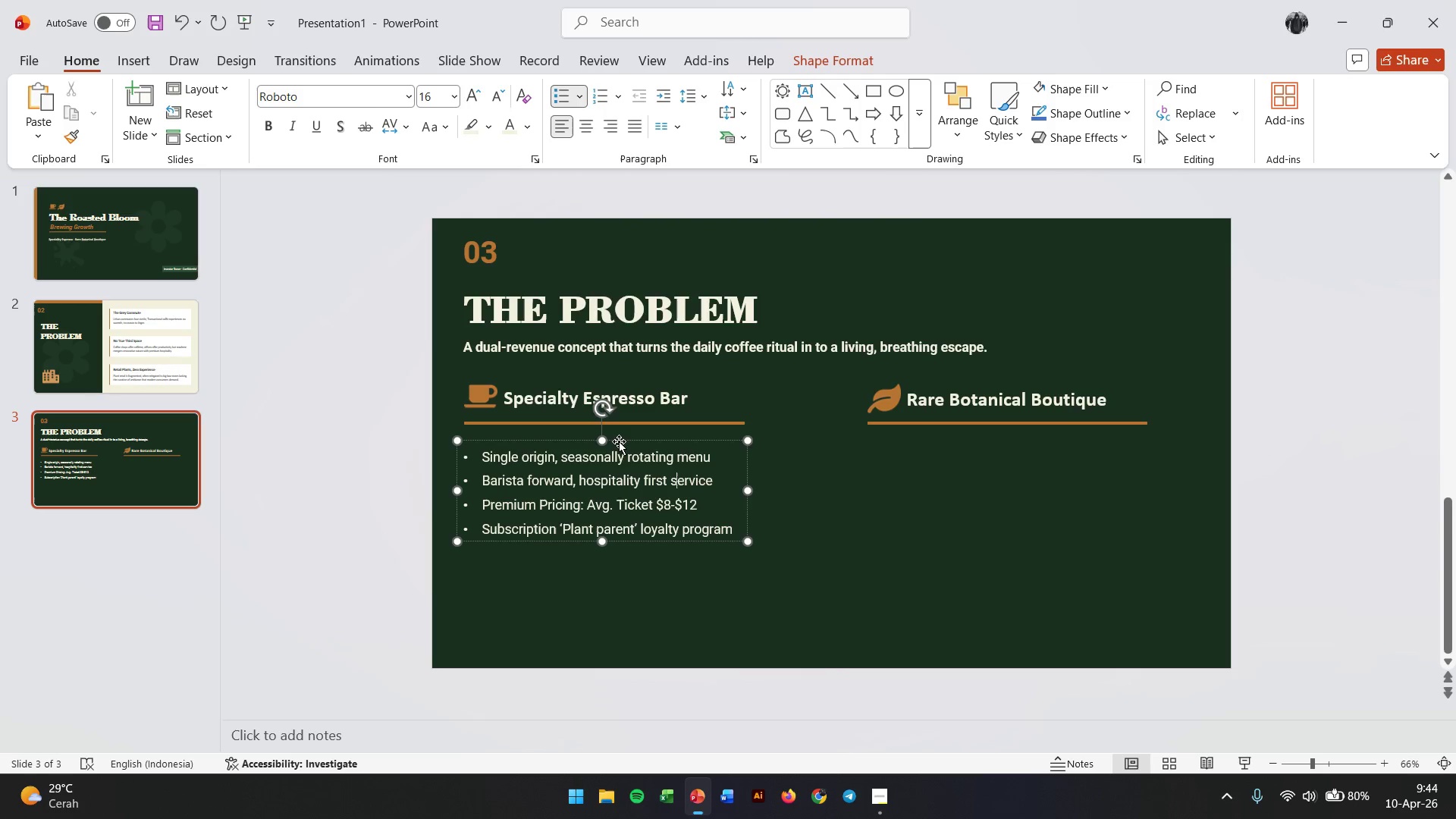 
left_click_drag(start_coordinate=[619, 441], to_coordinate=[1031, 442])
 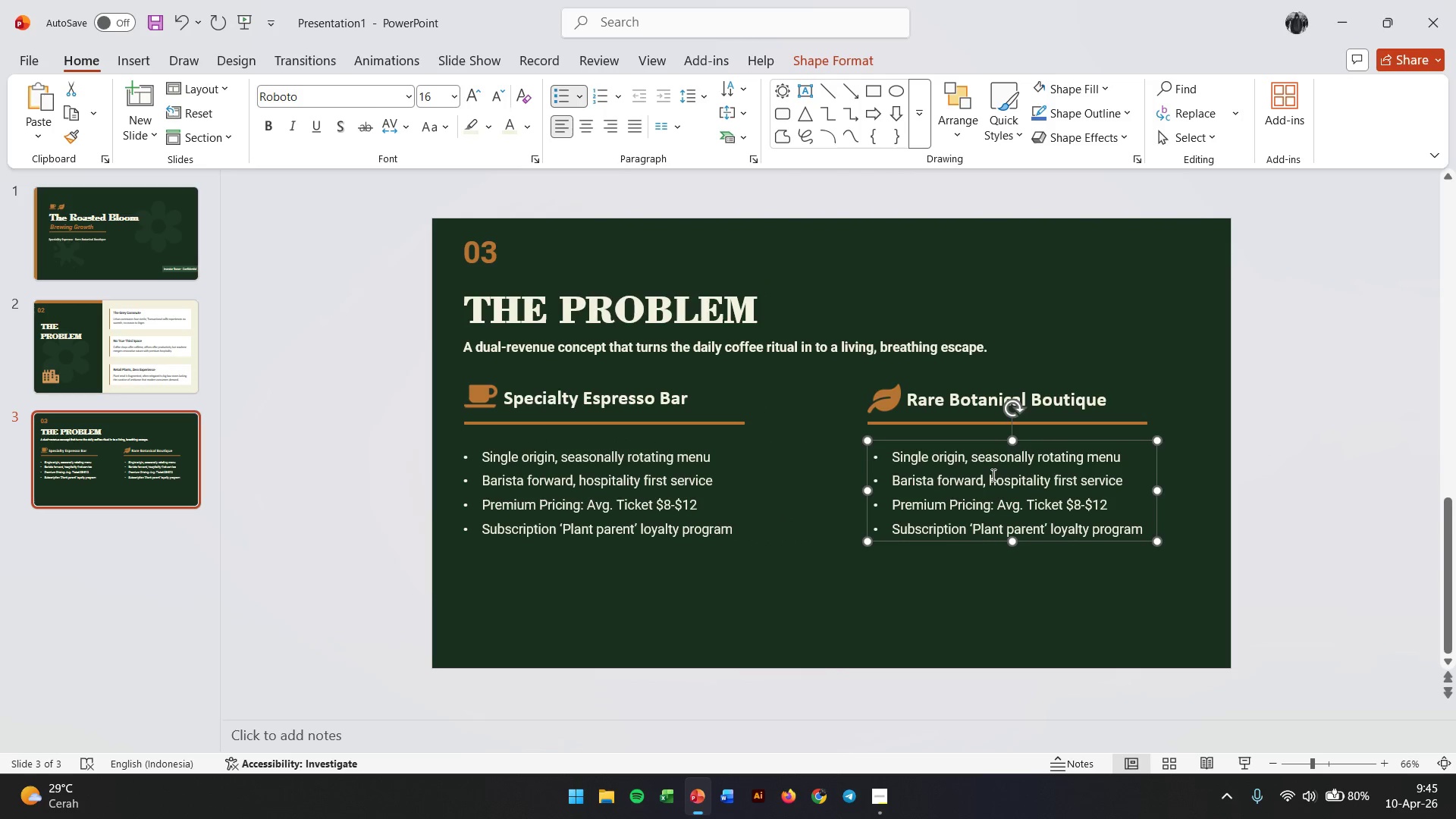 
hold_key(key=ControlLeft, duration=3.2)
 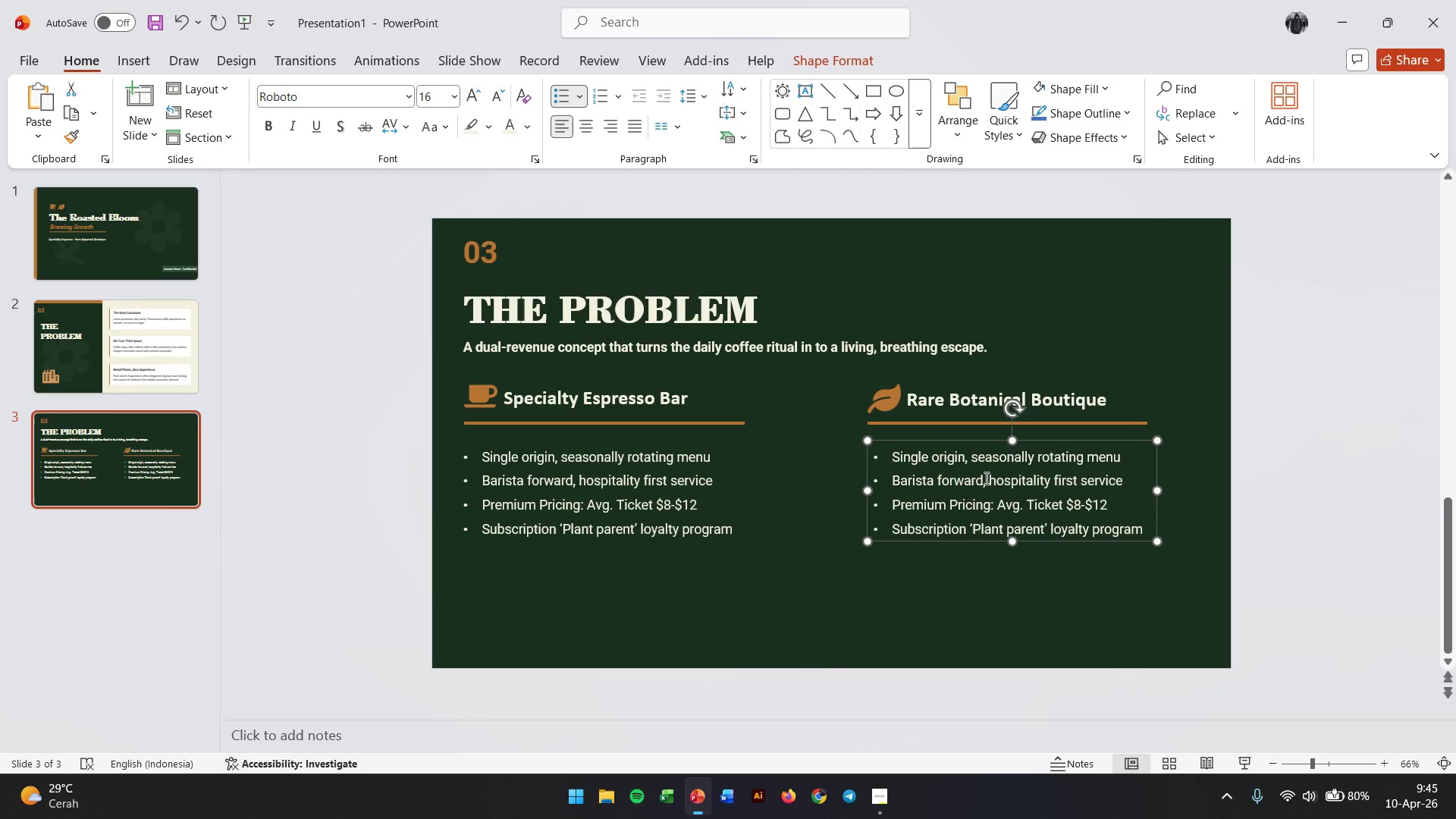 
hold_key(key=ShiftLeft, duration=2.66)
 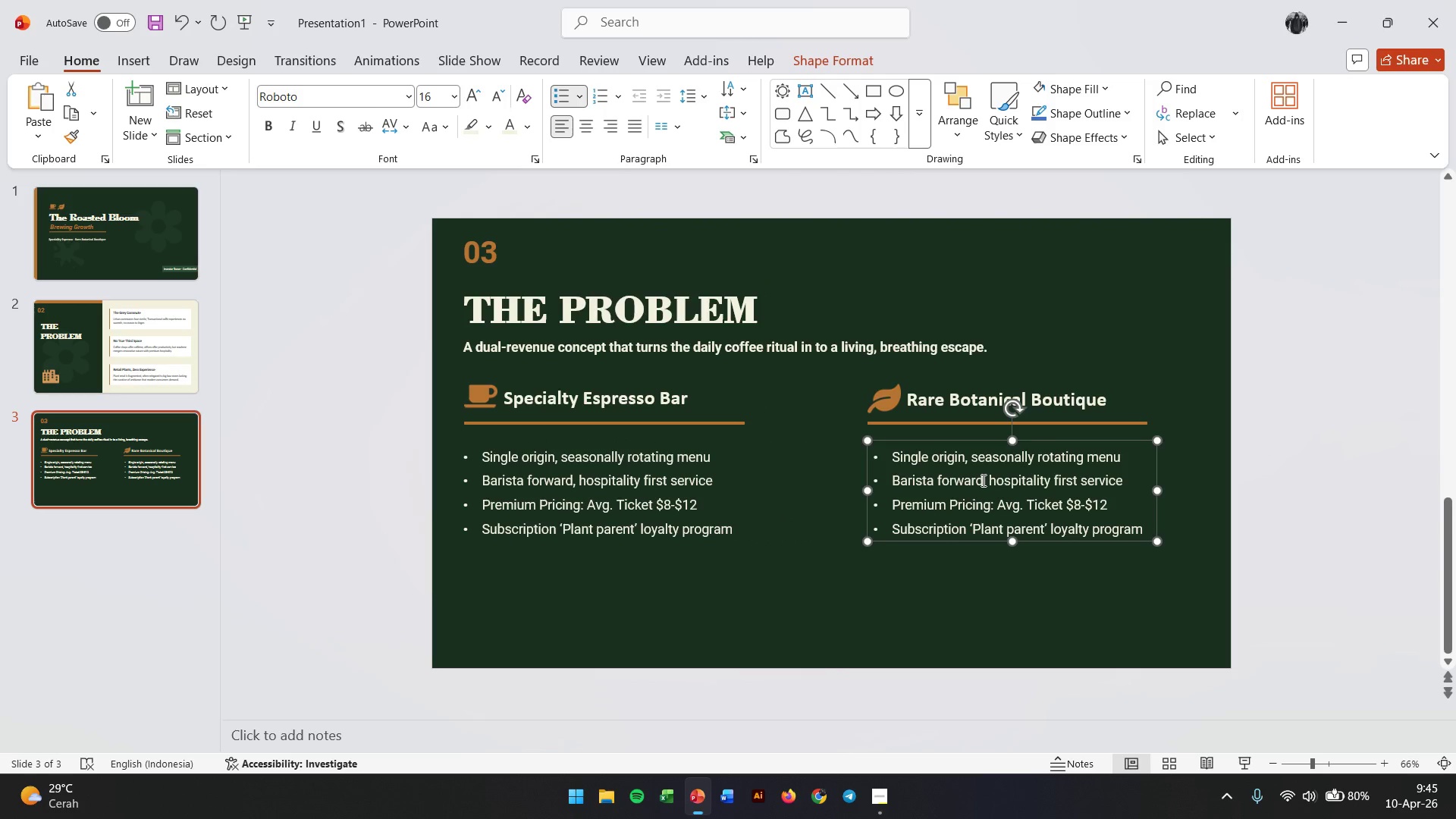 
double_click([982, 480])
 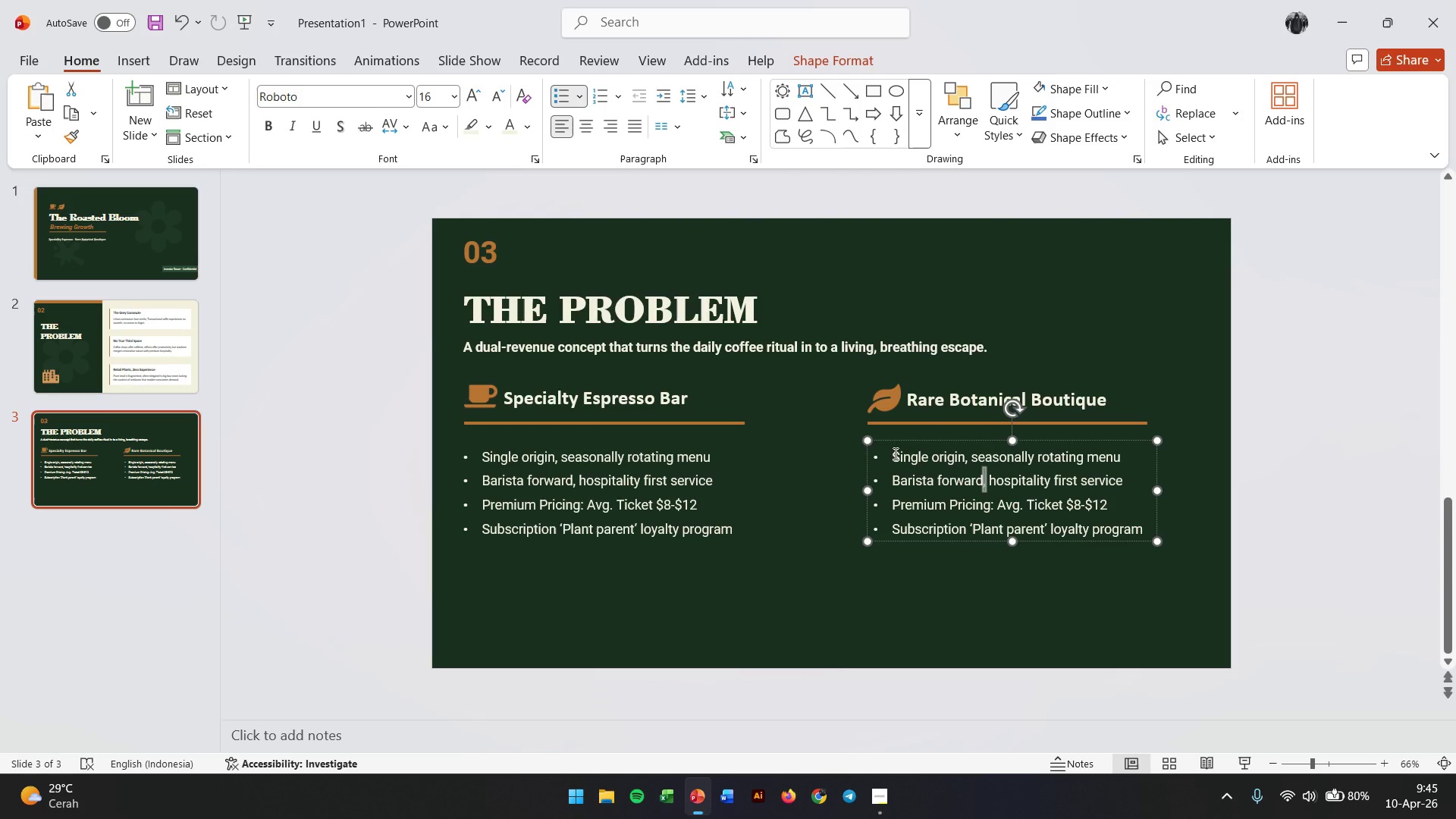 
left_click_drag(start_coordinate=[893, 453], to_coordinate=[1134, 537])
 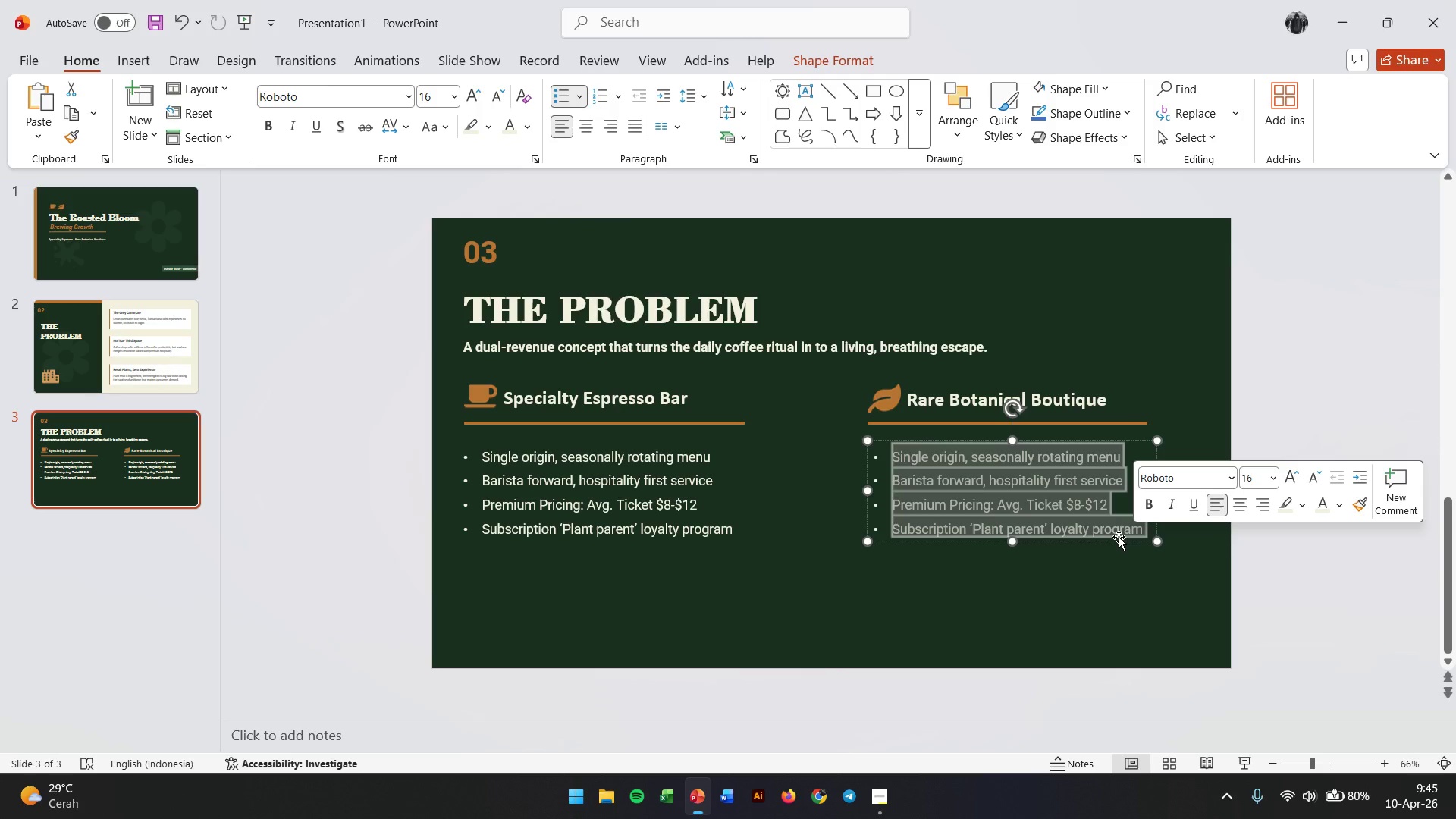 
type(Curated indoor tropicas)
key(Backspace)
type(ls:Monstera, Photos, Alocasia)
 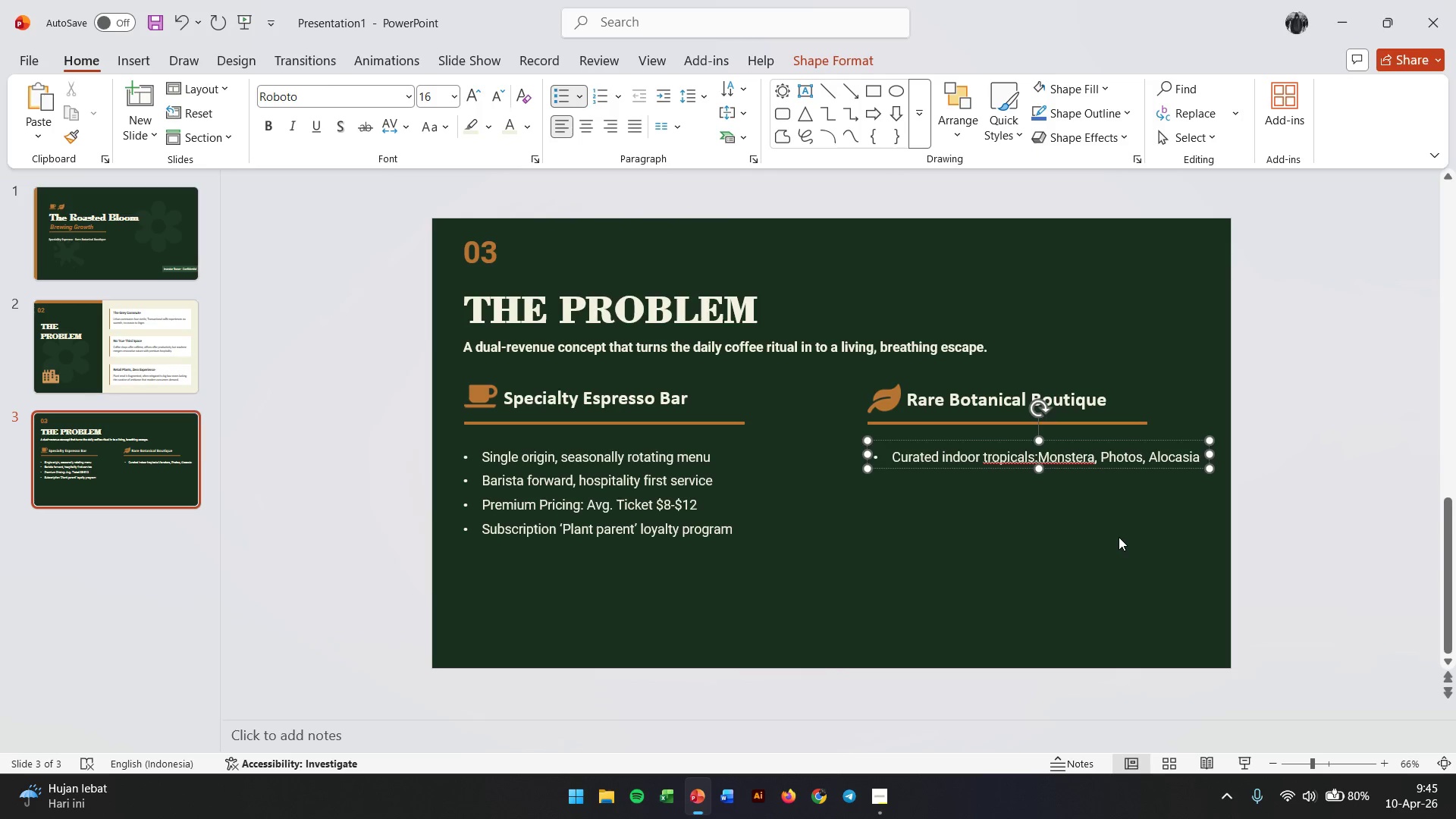 
key(Enter)
 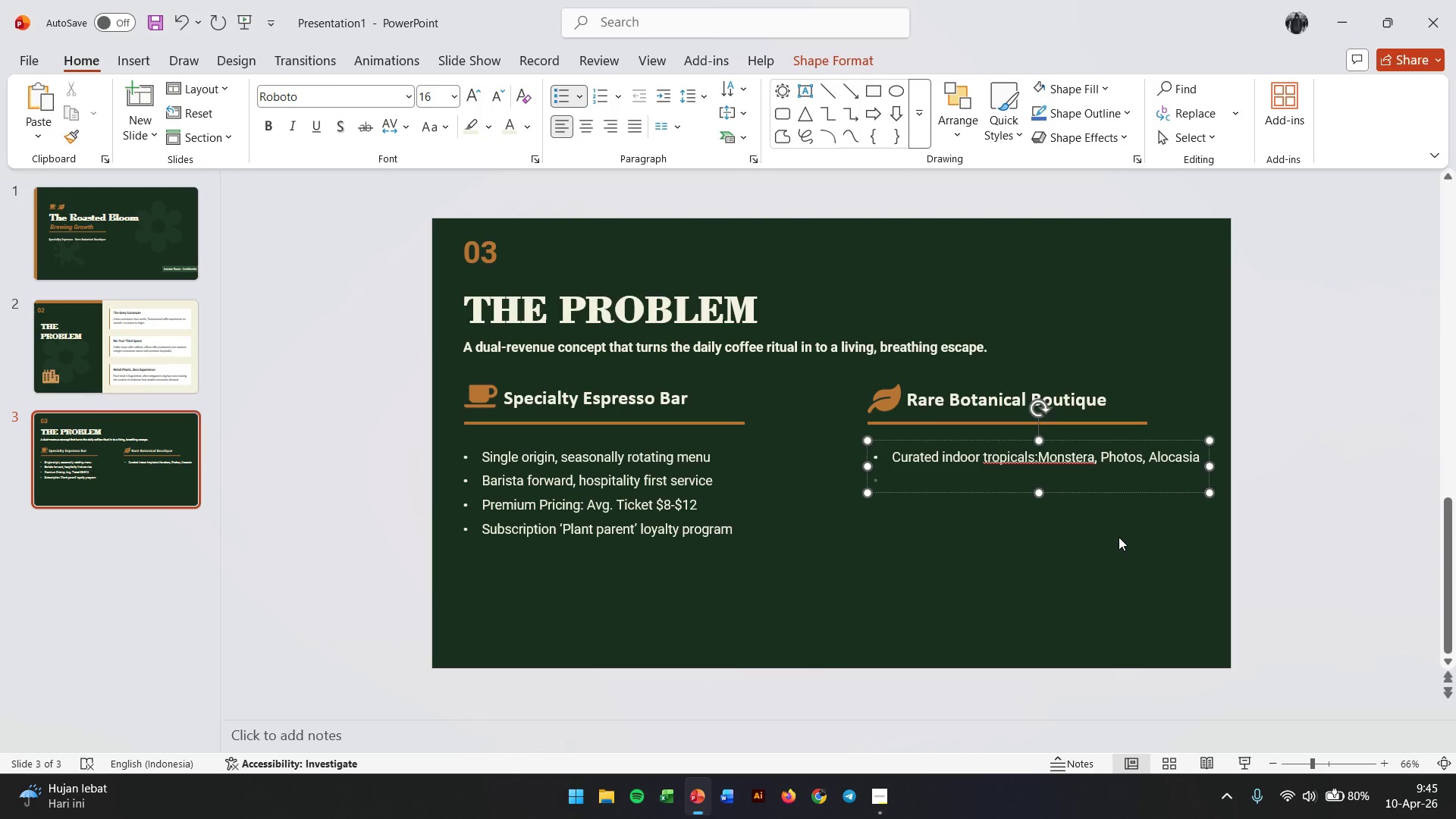 
type(Live plant walls as atmosphero)
key(Backspace)
type(ic decor)
 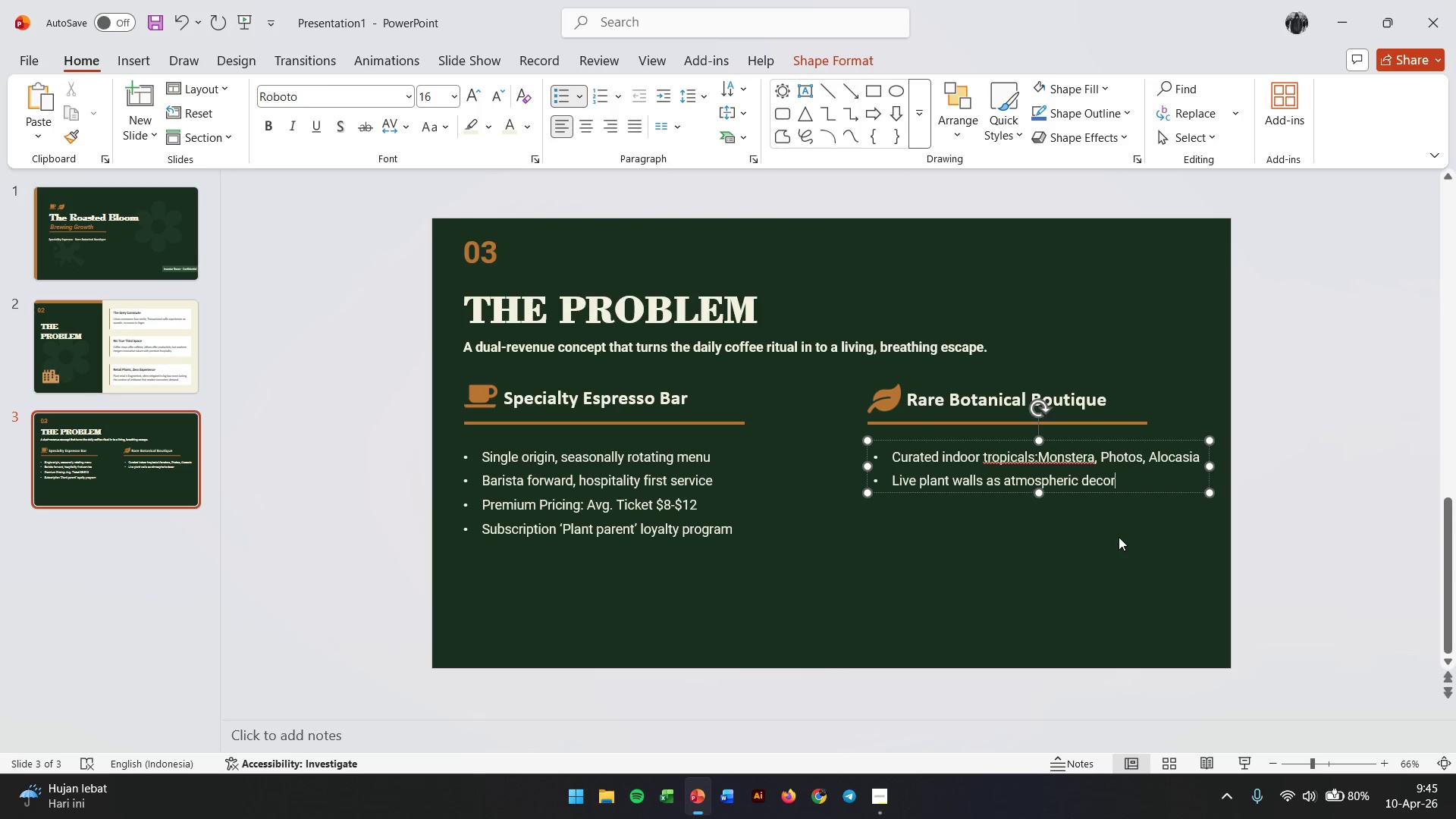 
key(ArrowLeft)
 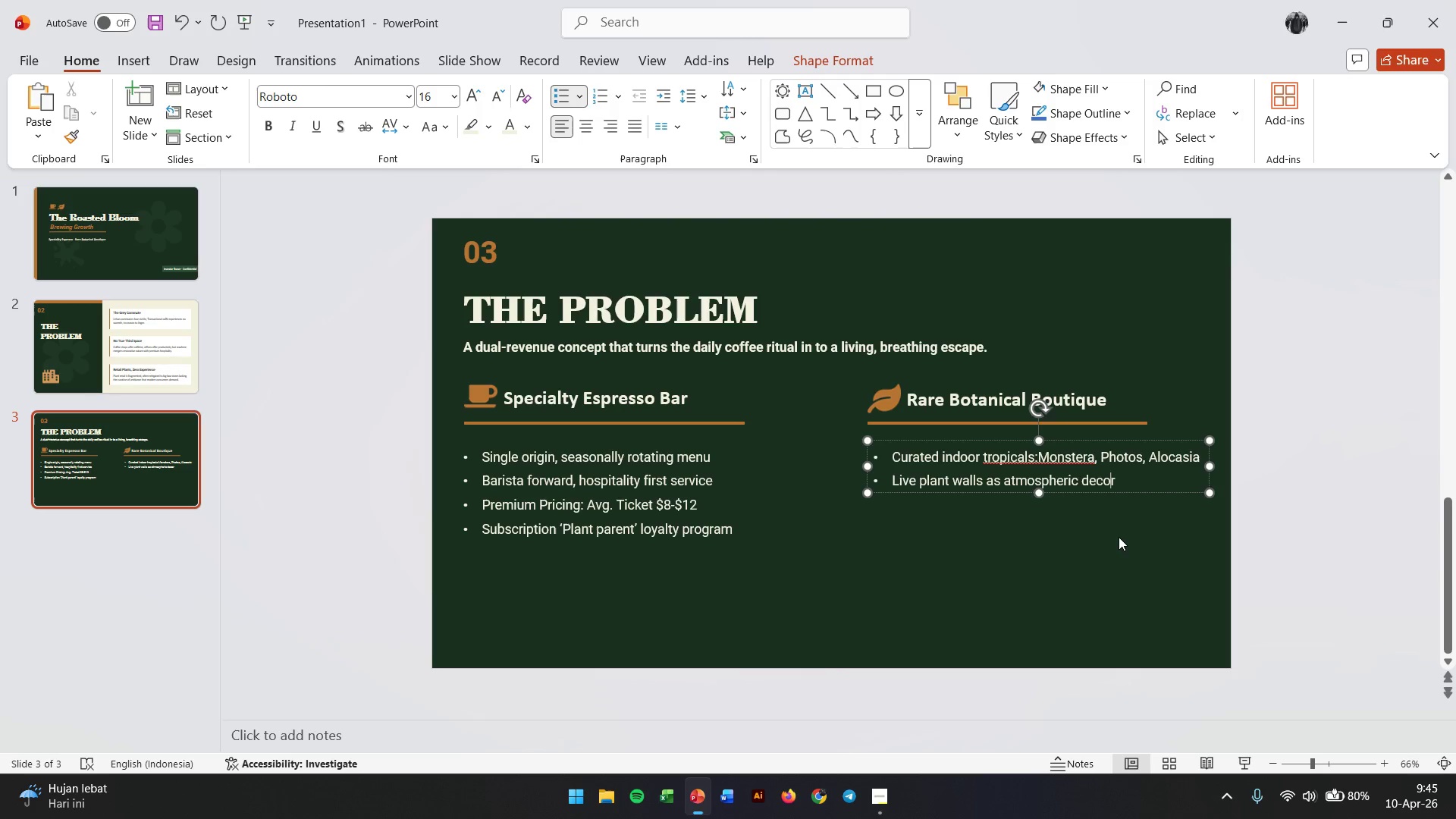 
key(ArrowLeft)
 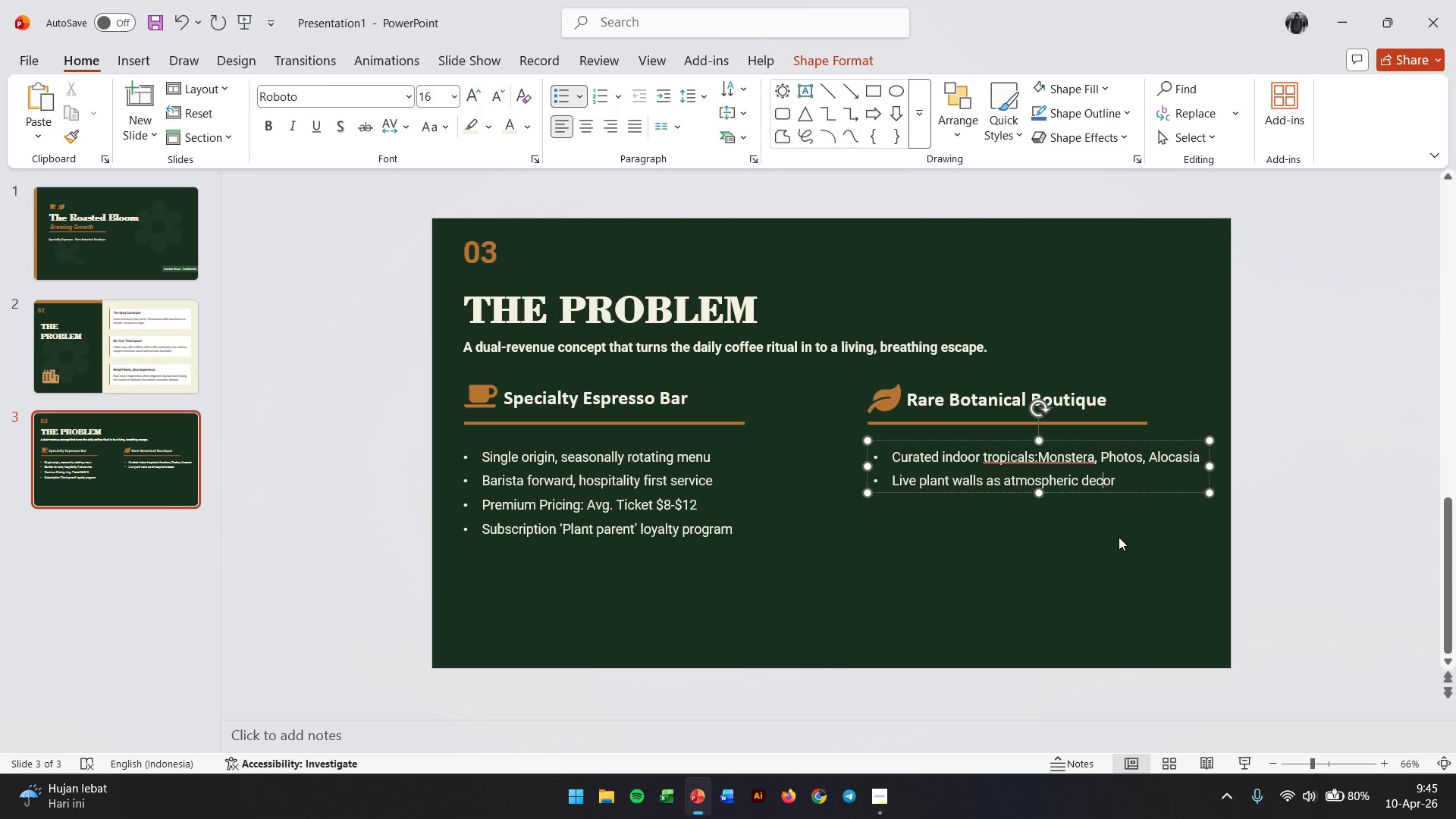 
key(ArrowLeft)
 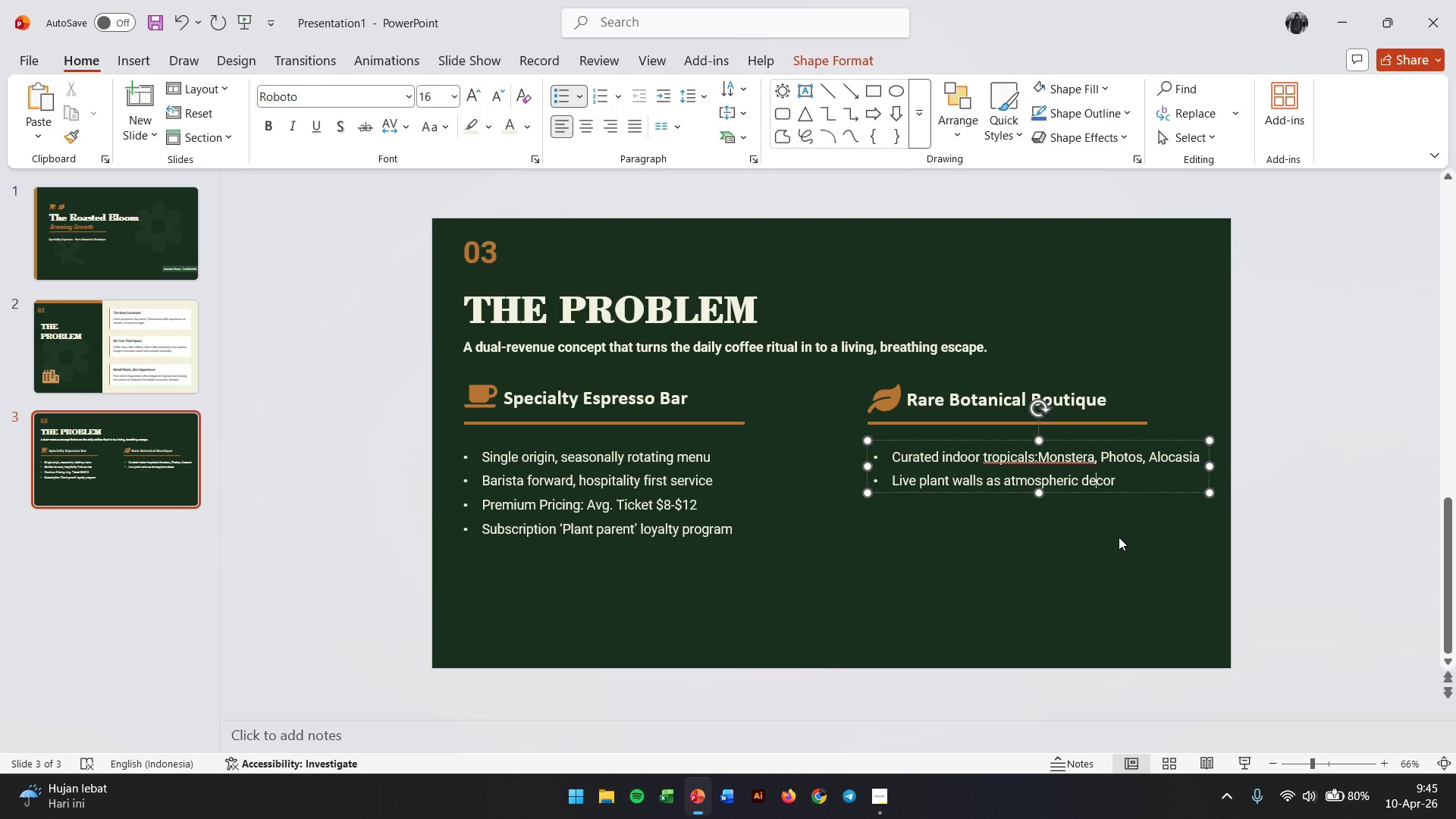 
key(Shift+ShiftLeft)
 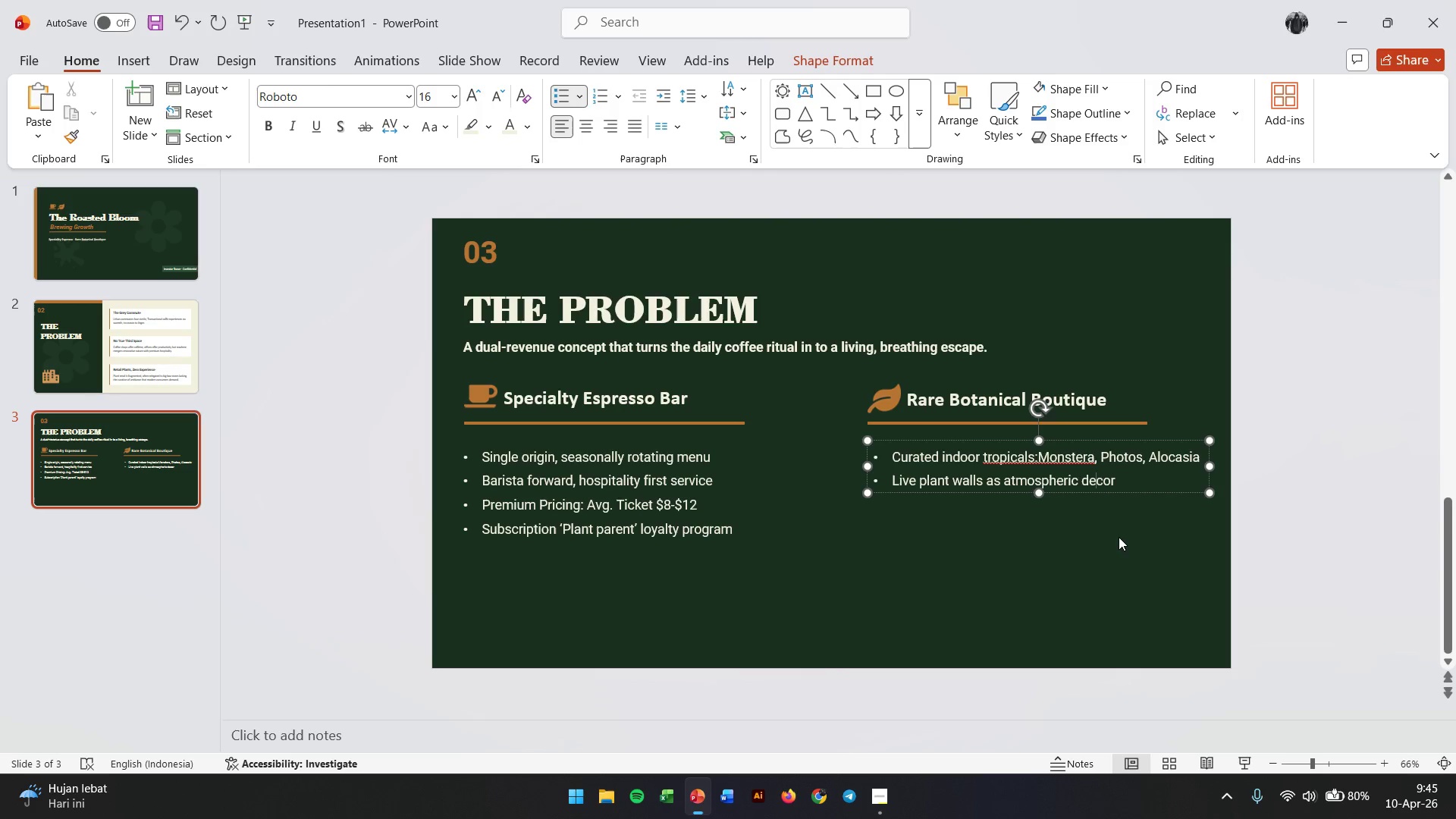 
key(Shift+ArrowLeft)
 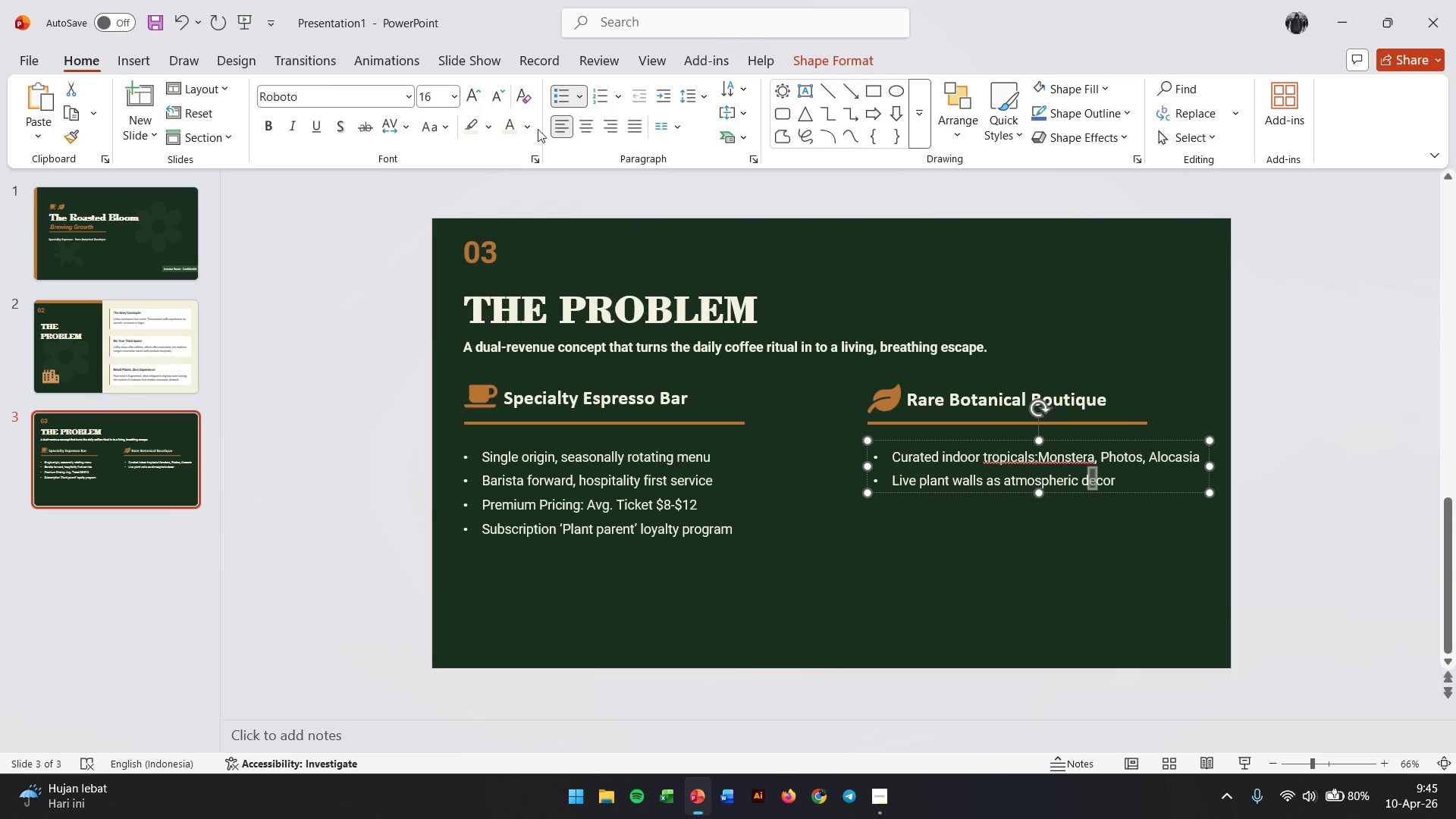 
left_click([145, 64])
 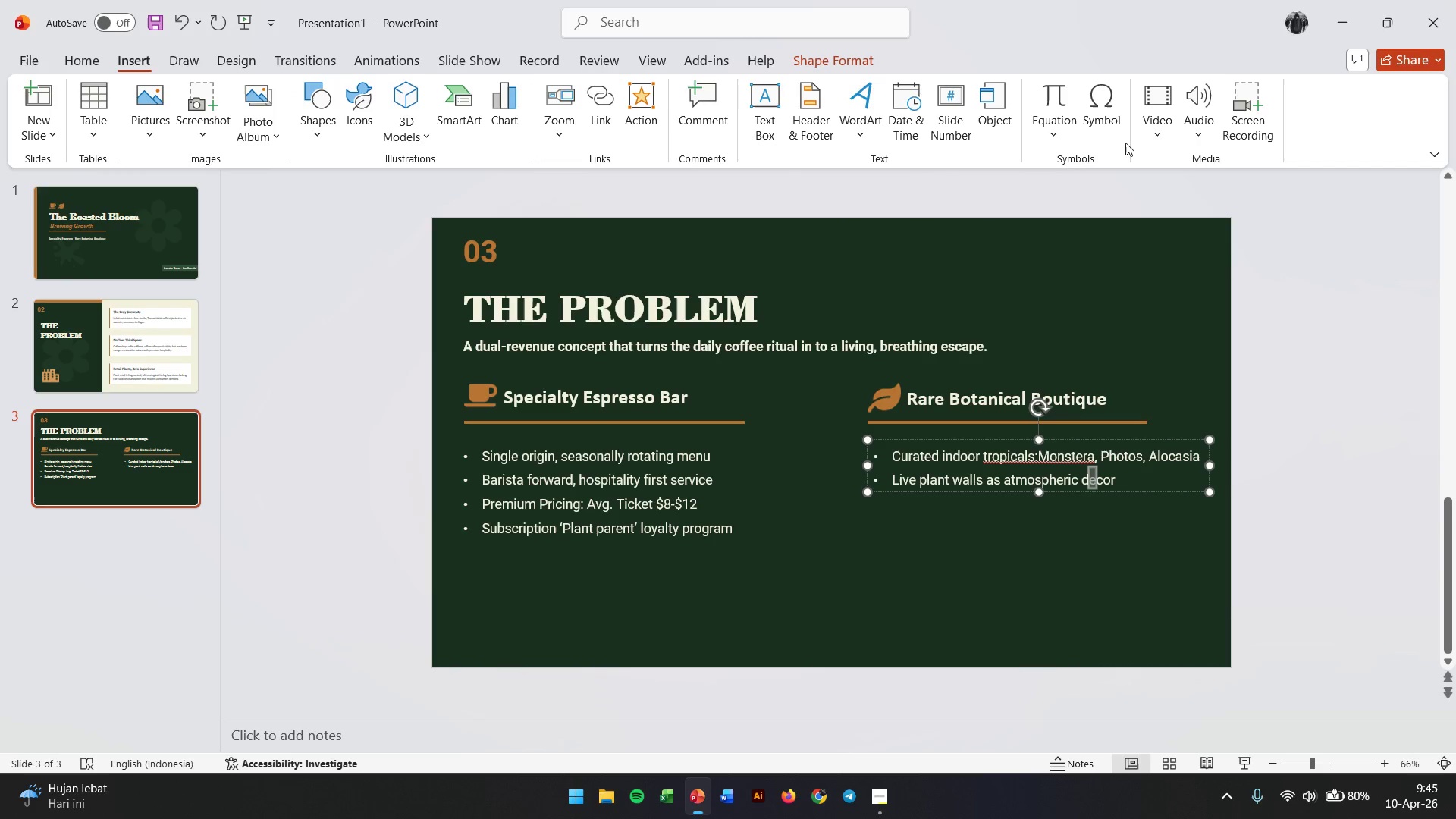 
left_click([1109, 134])
 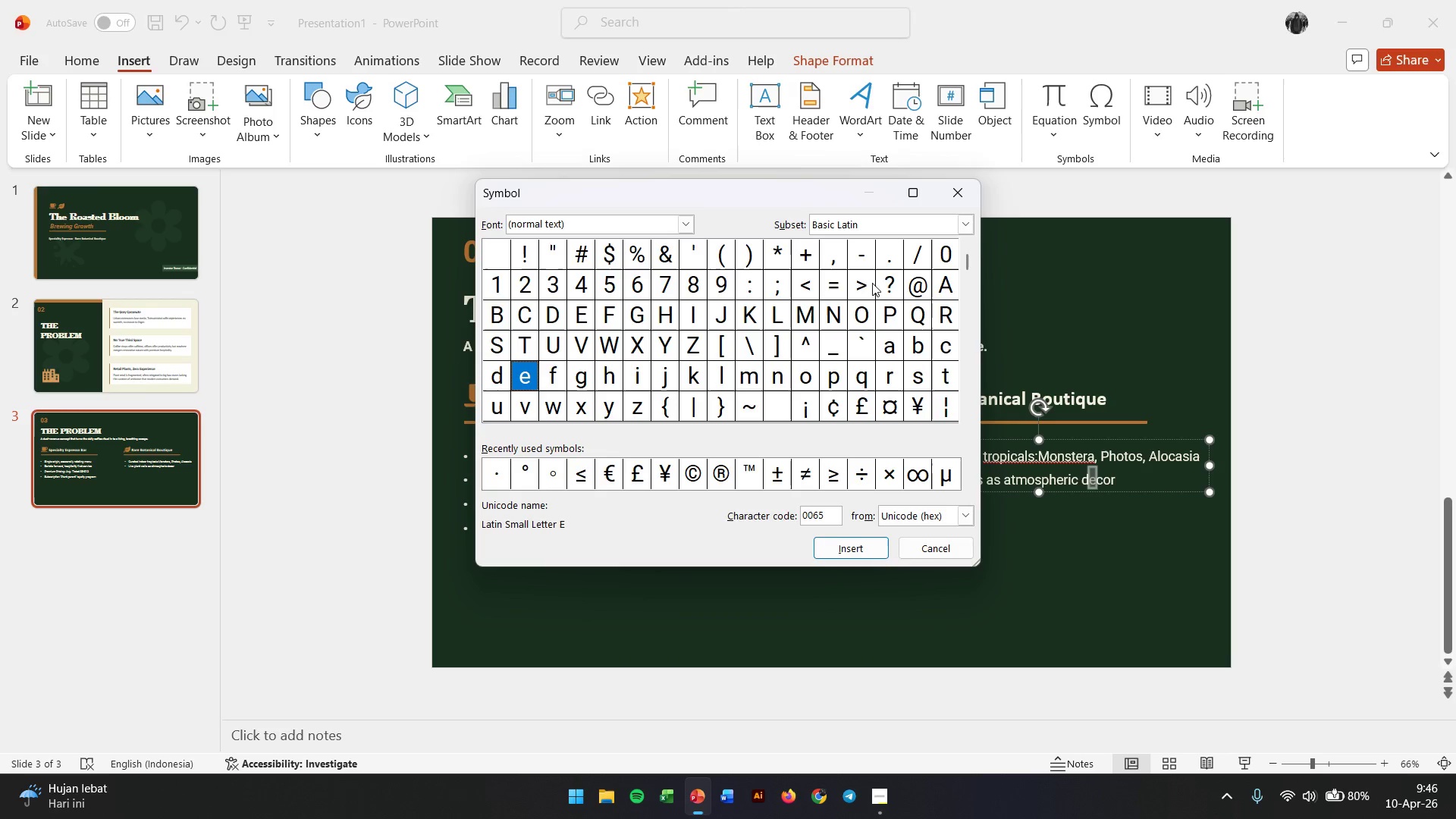 
scroll: coordinate [861, 303], scroll_direction: up, amount: 3.0
 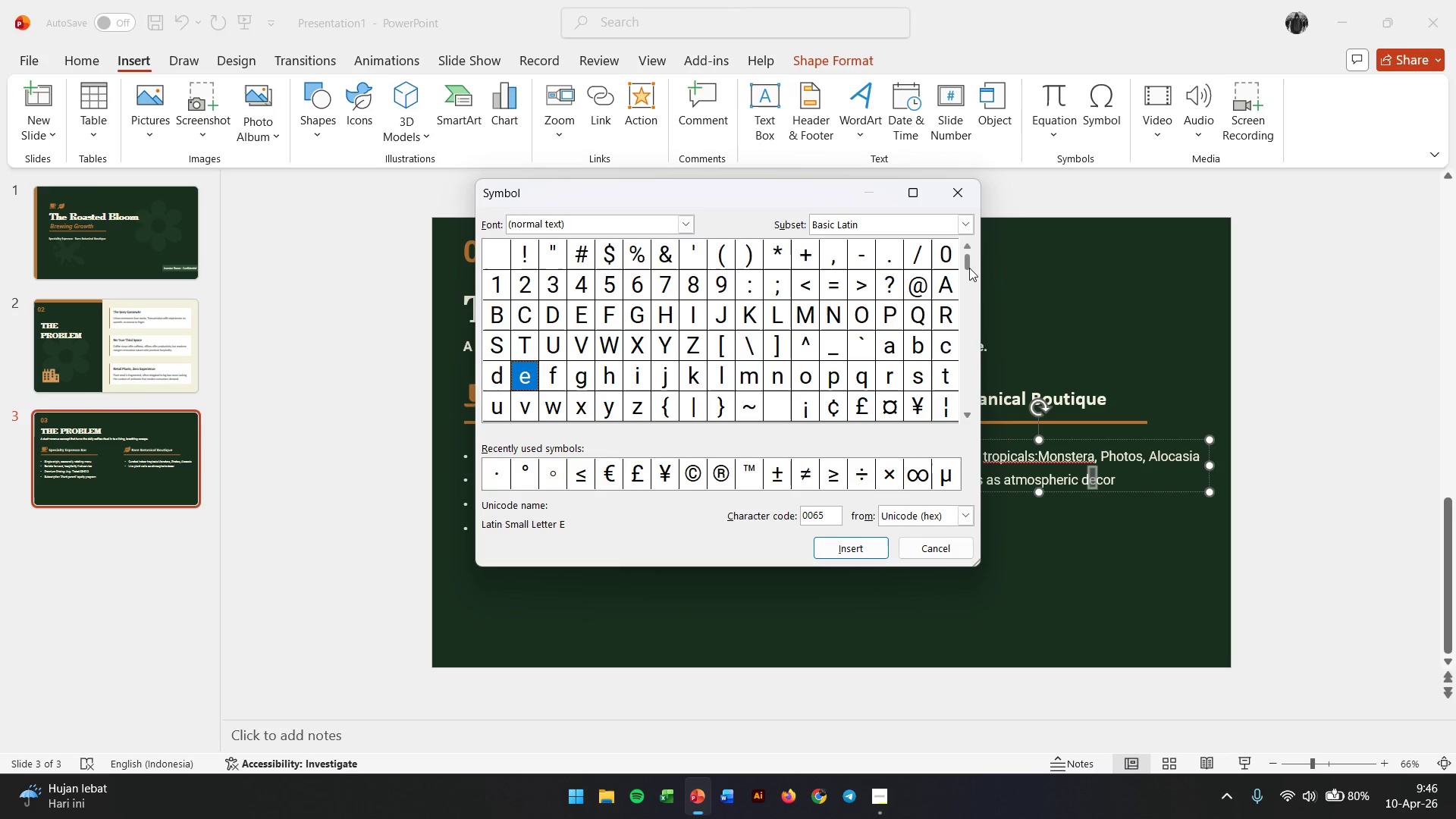 
left_click_drag(start_coordinate=[969, 267], to_coordinate=[969, 284])
 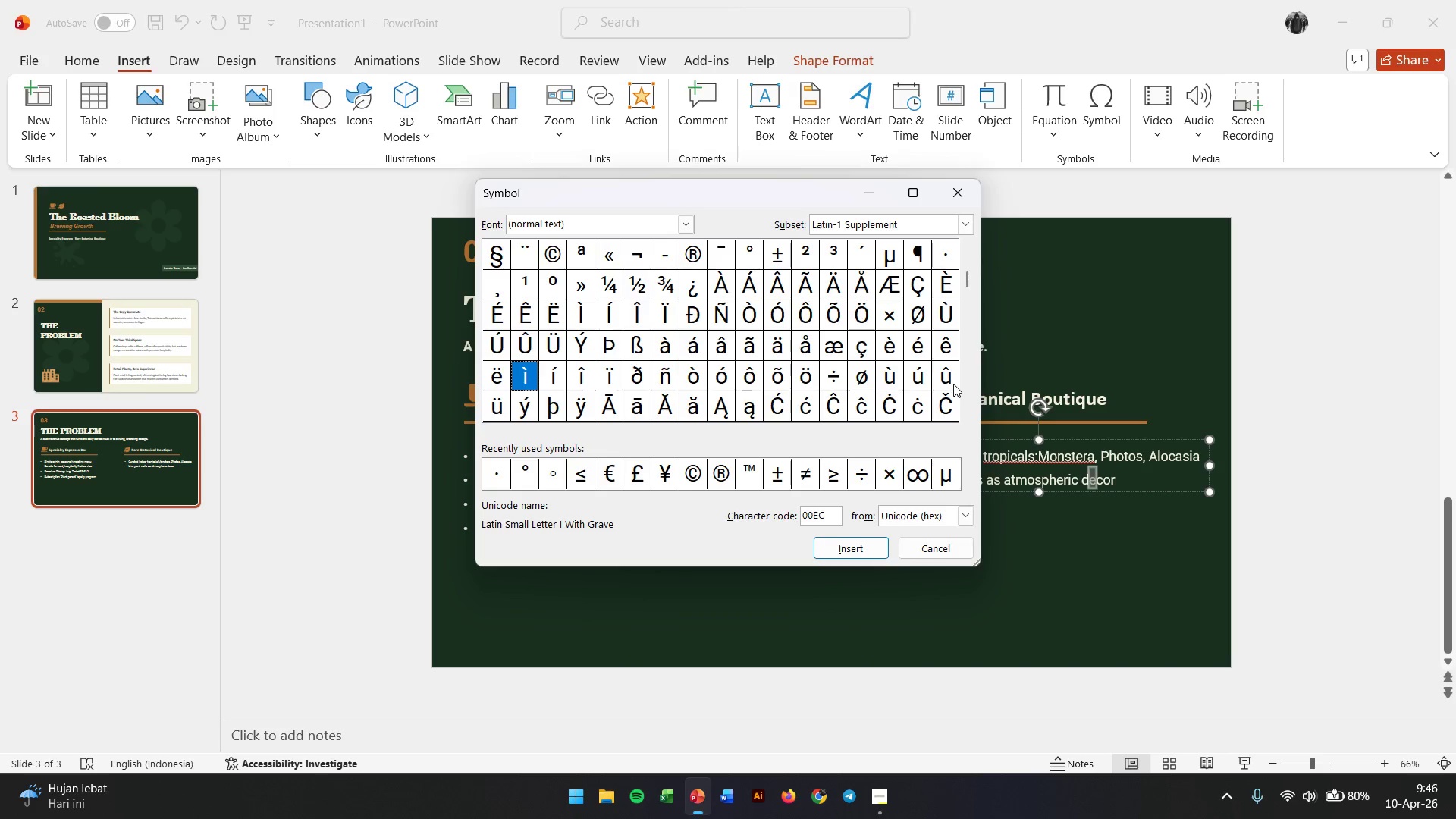 
wait(5.94)
 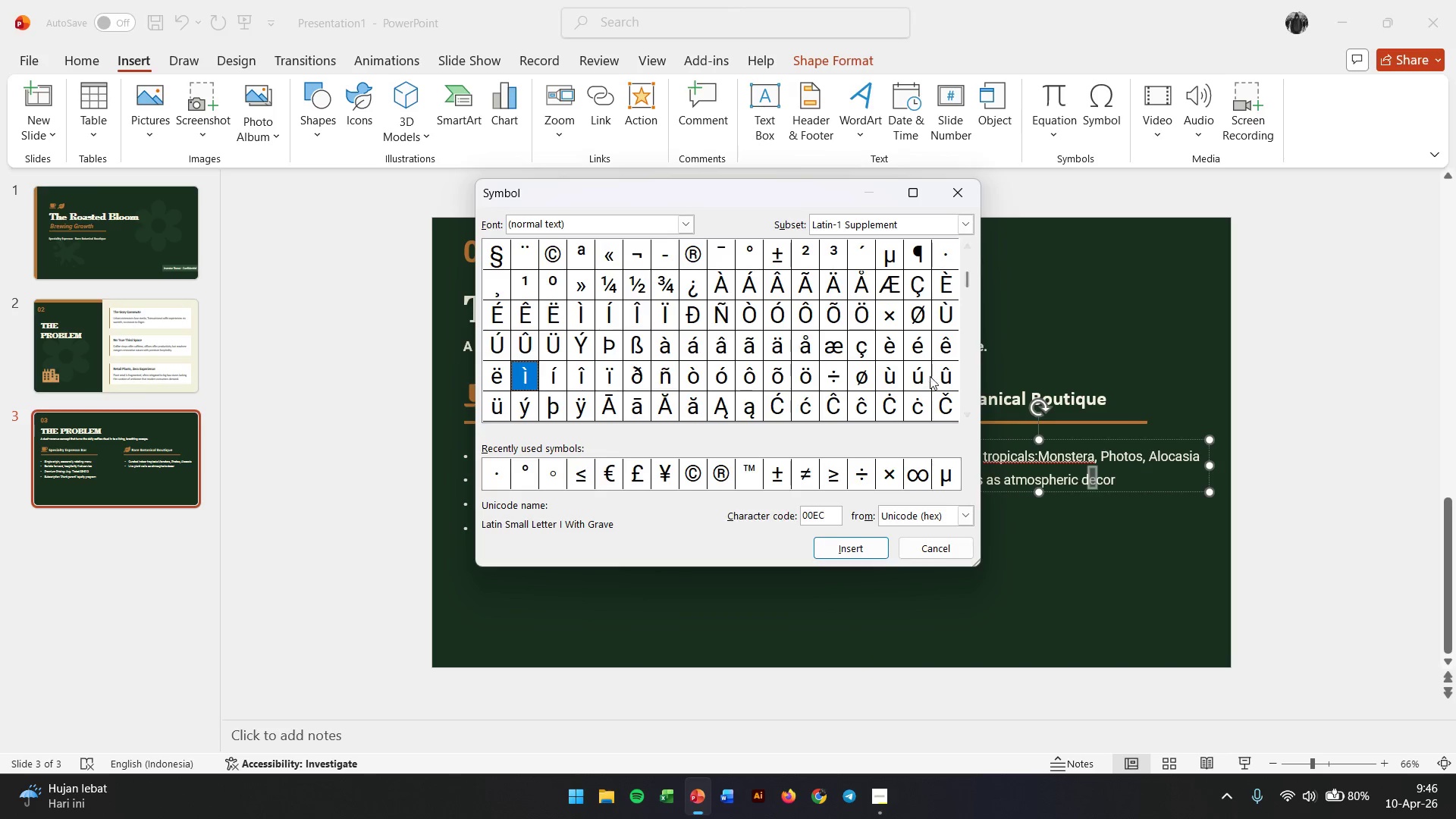 
left_click([918, 344])
 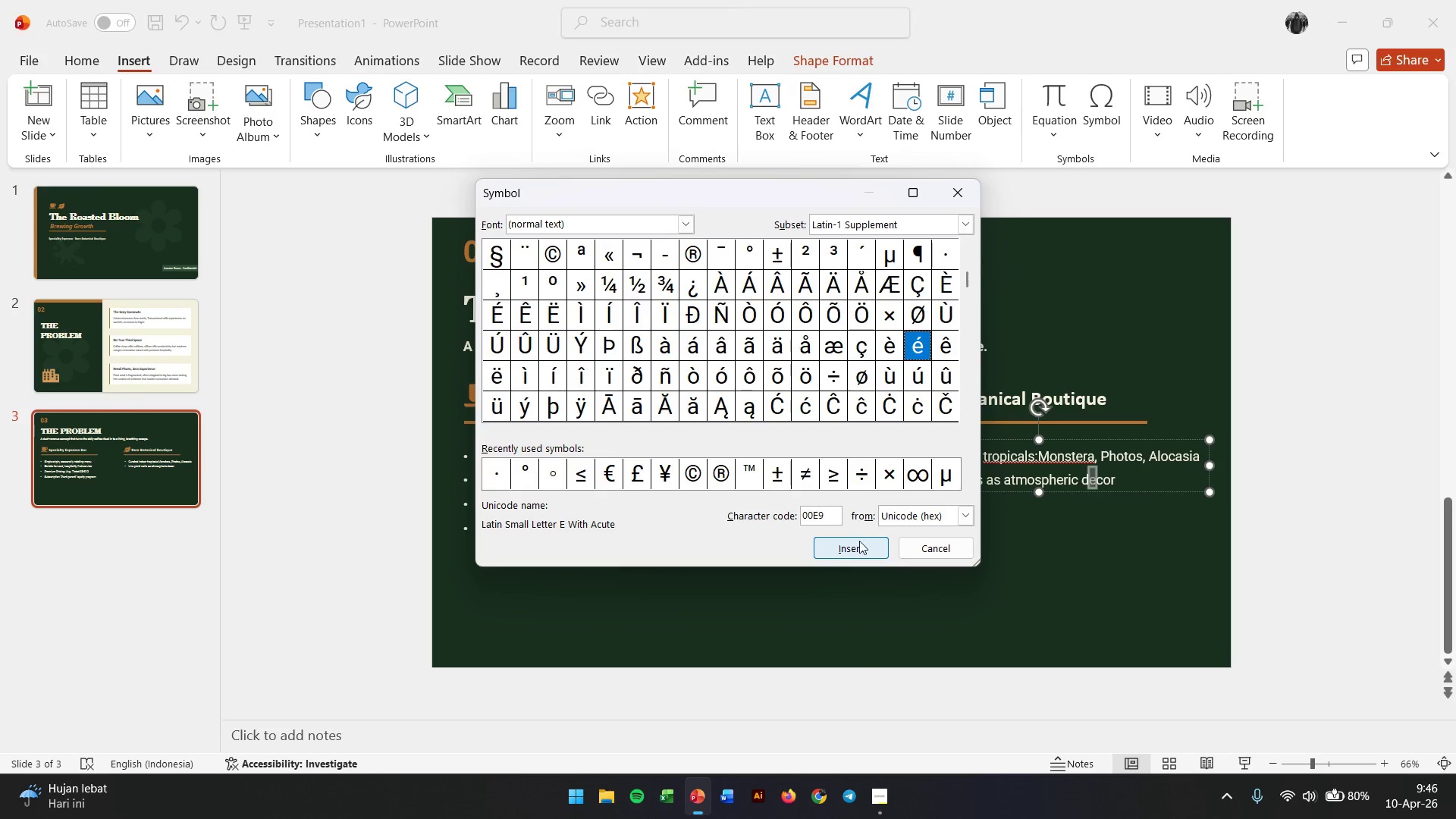 
left_click([859, 541])
 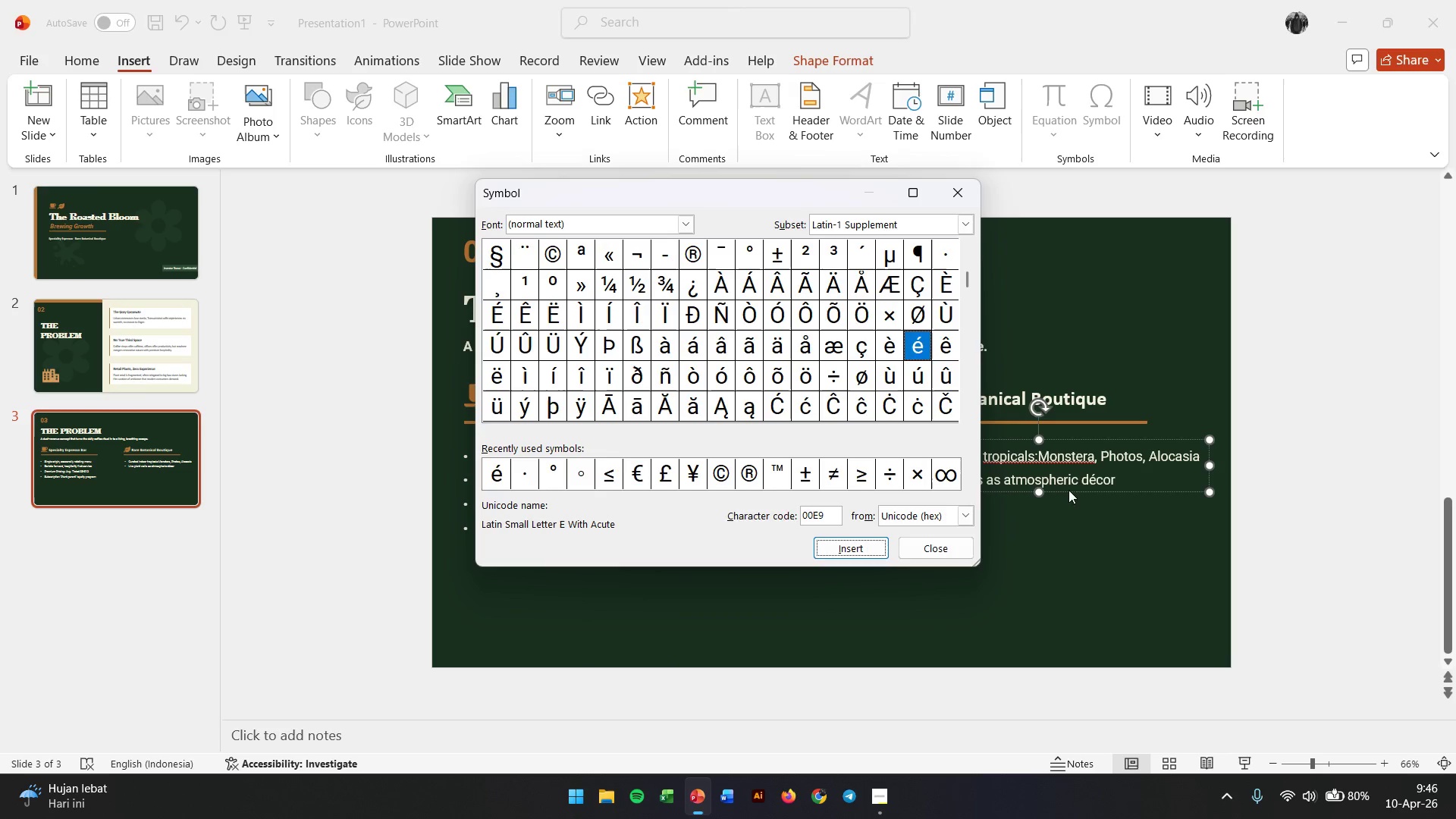 
left_click([1118, 476])
 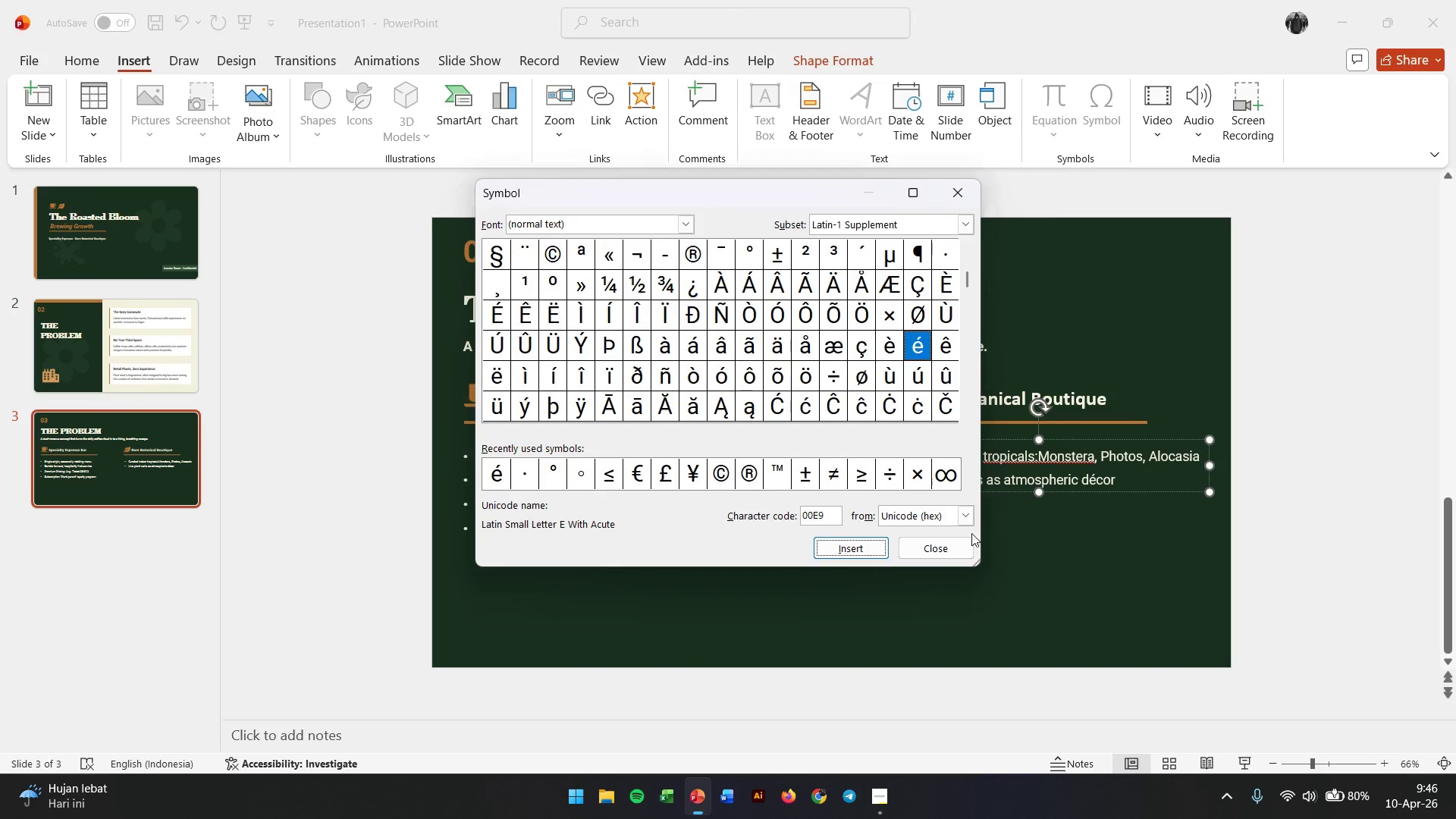 
left_click([928, 557])
 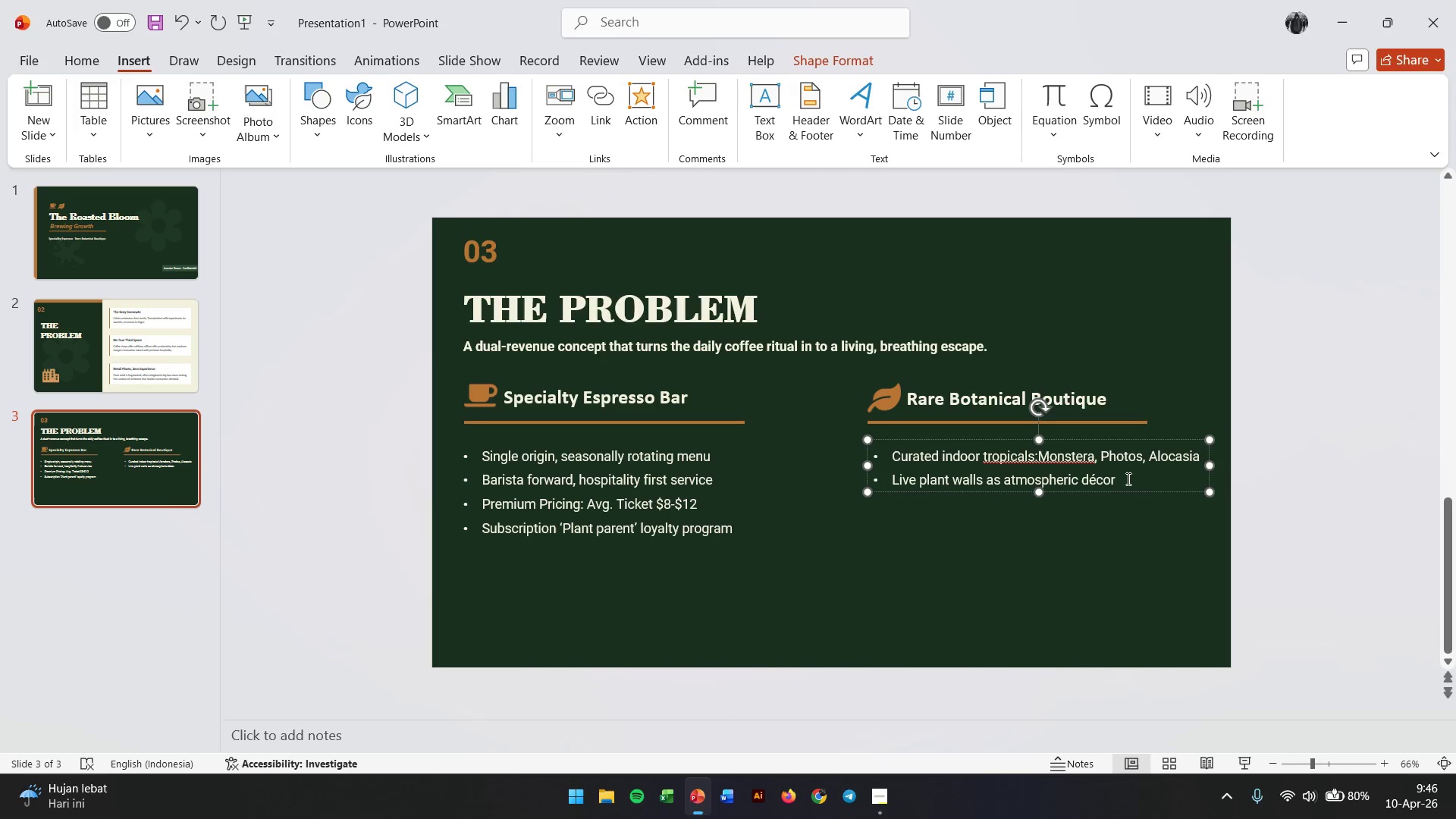 
left_click([1127, 479])
 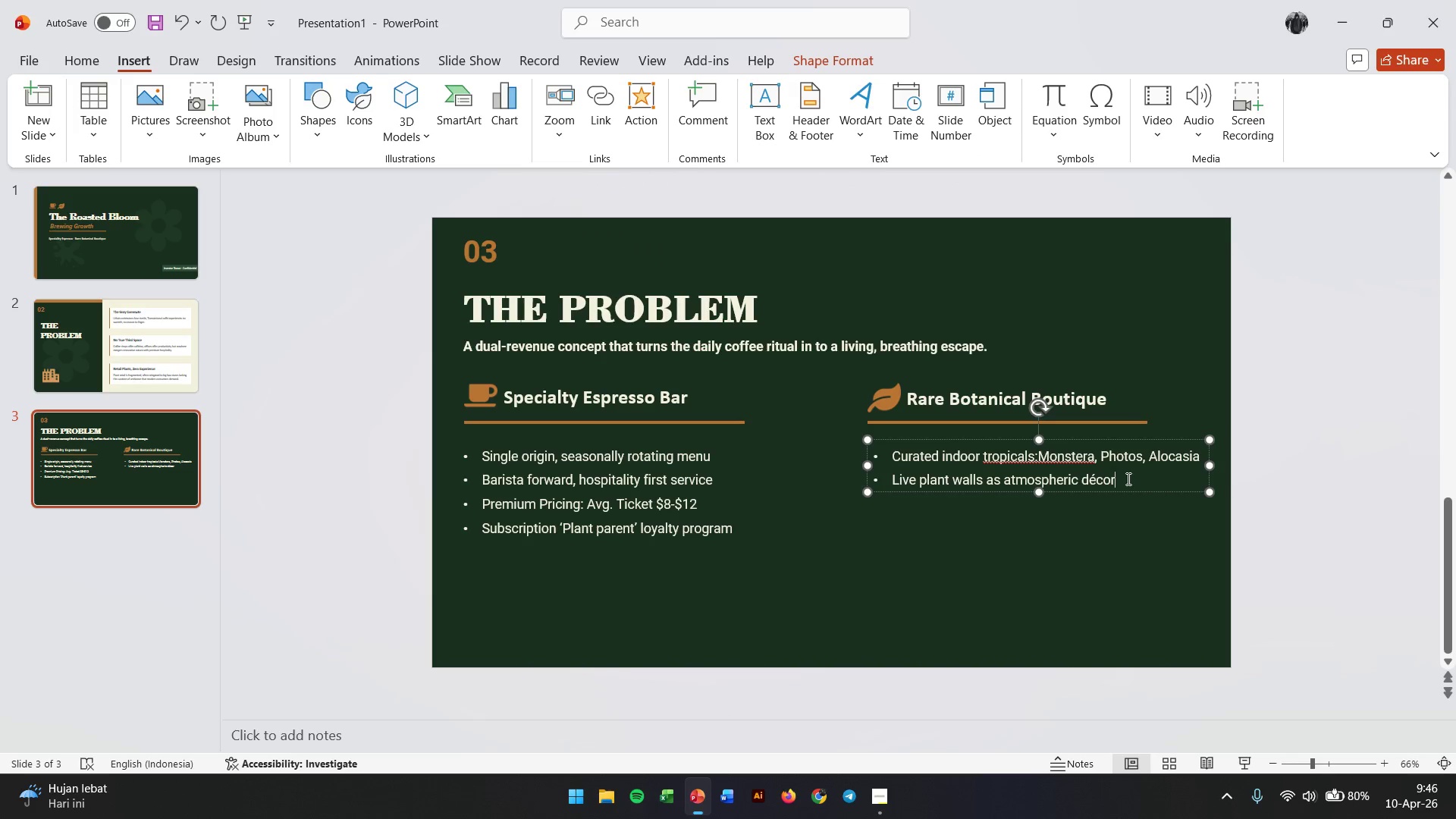 
key(Enter)
 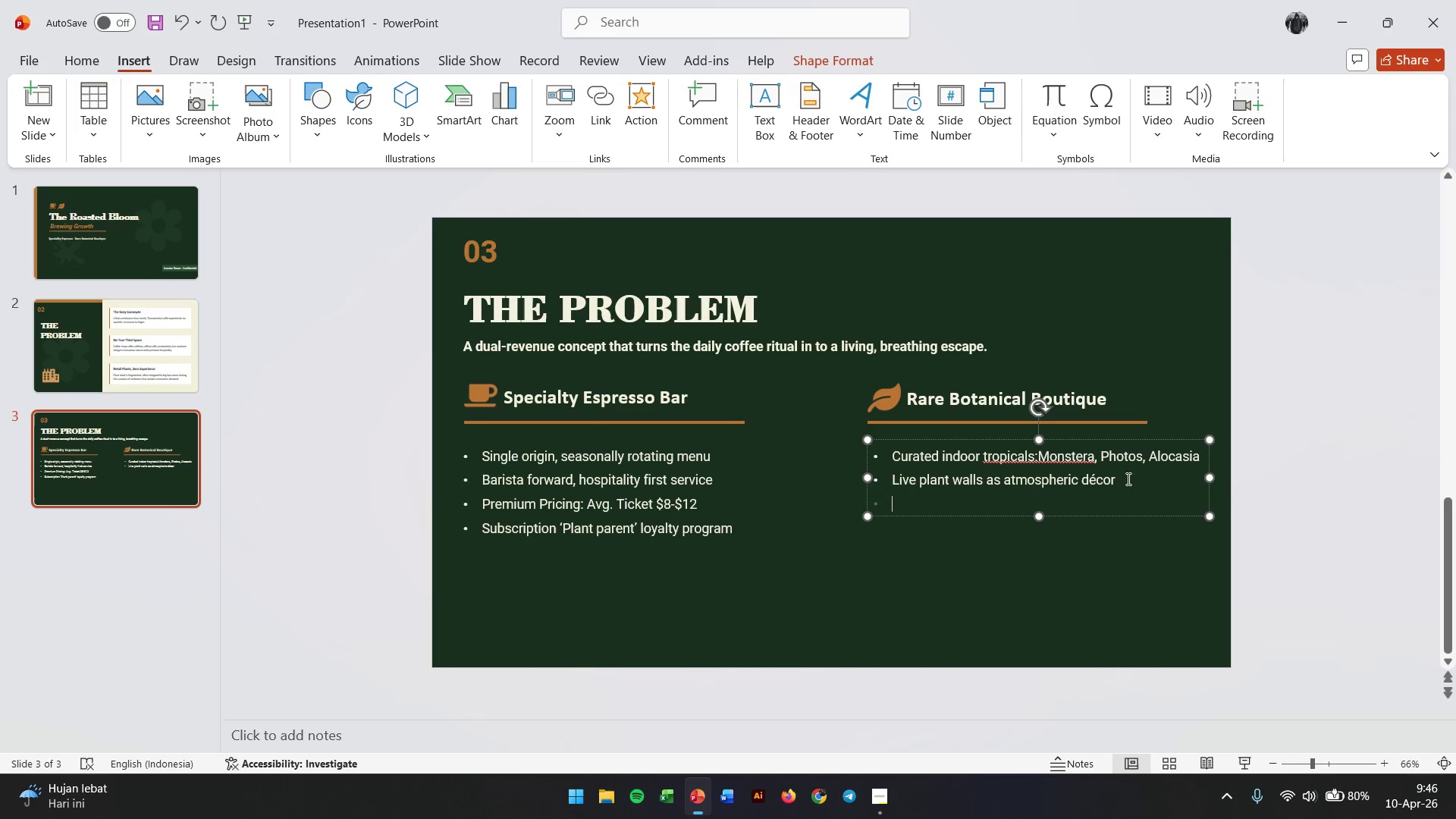 
type(Retail Avg. $35-$180 per specimen)
 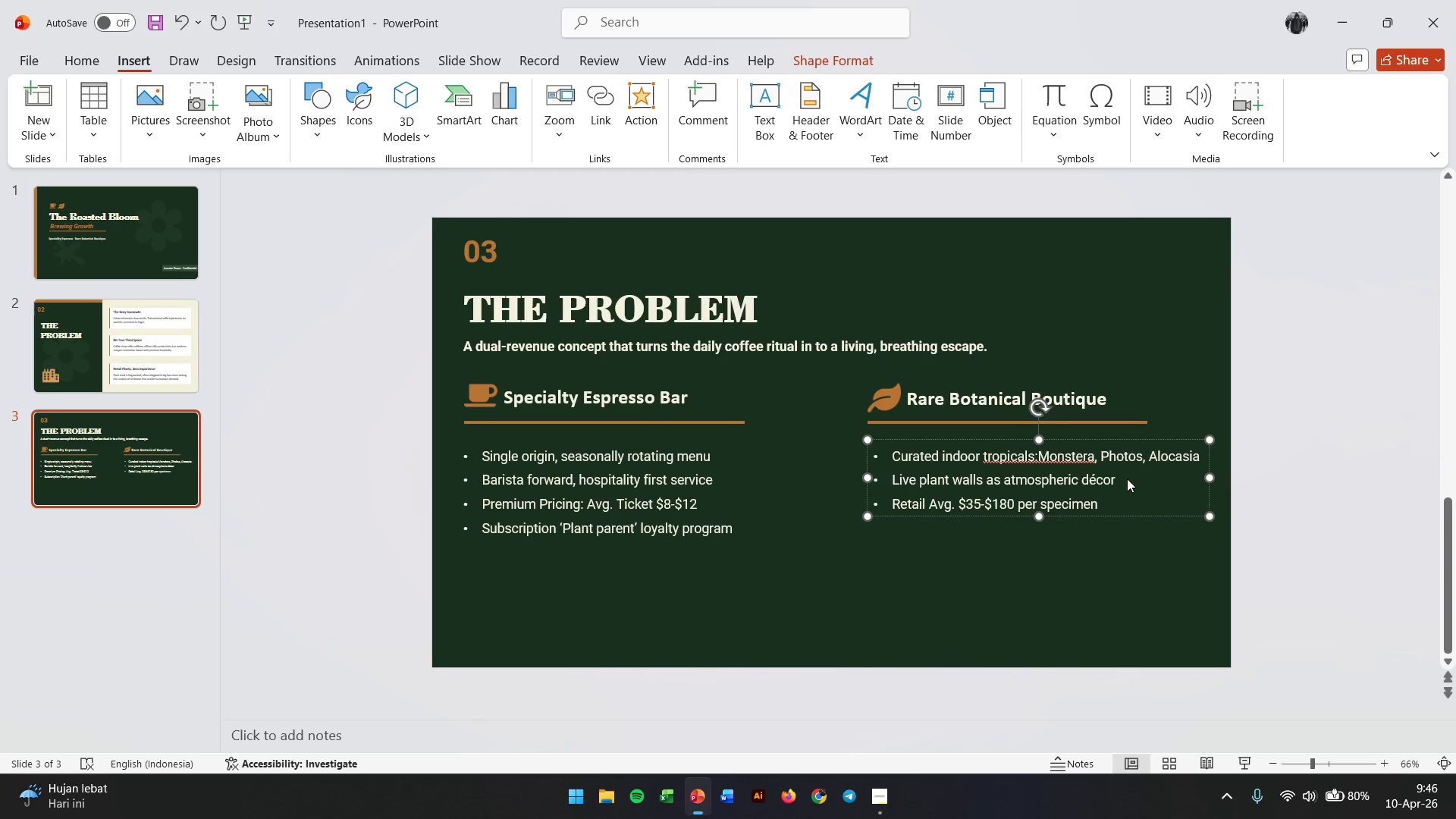 
wait(8.17)
 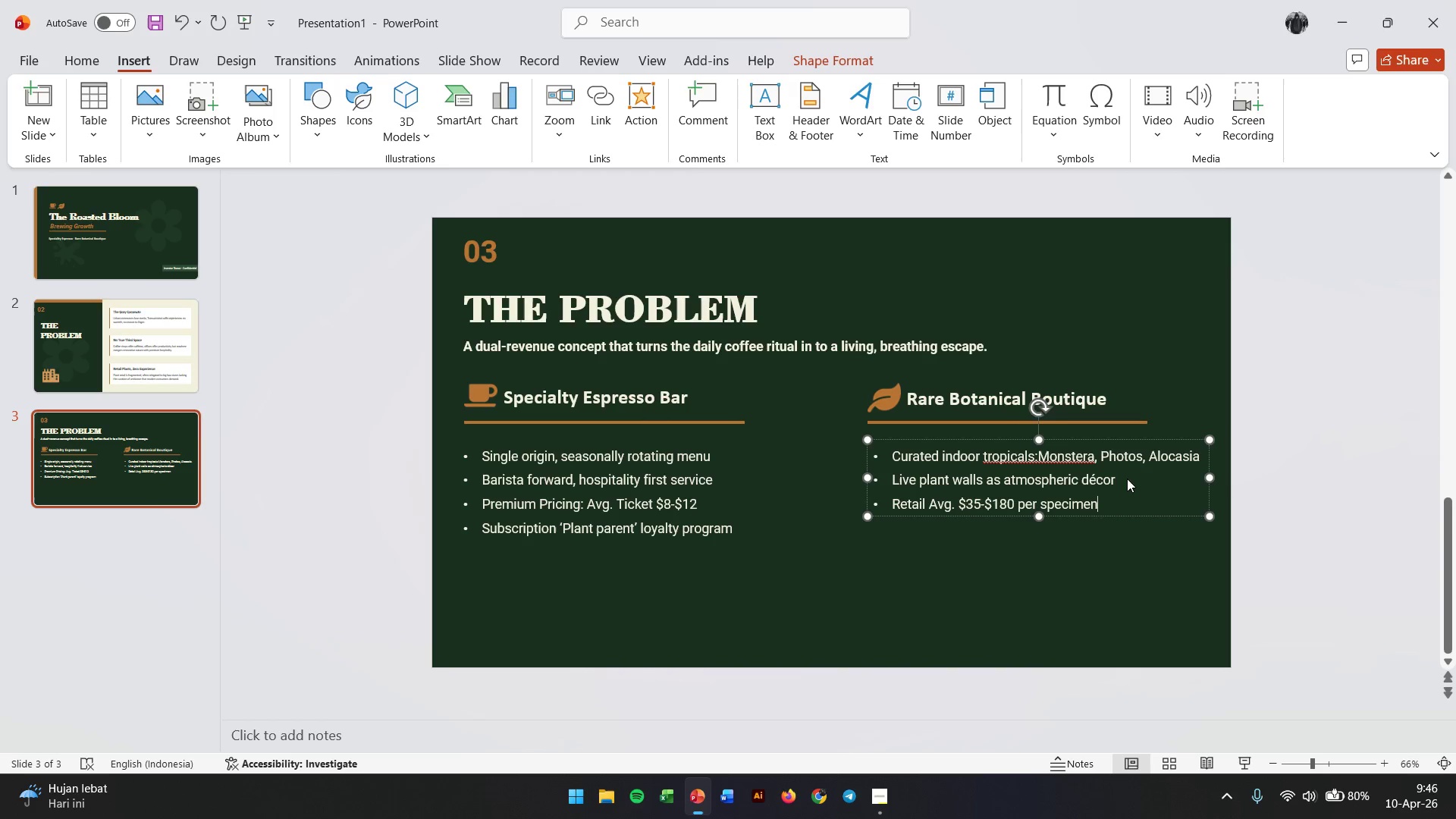 
key(Enter)
 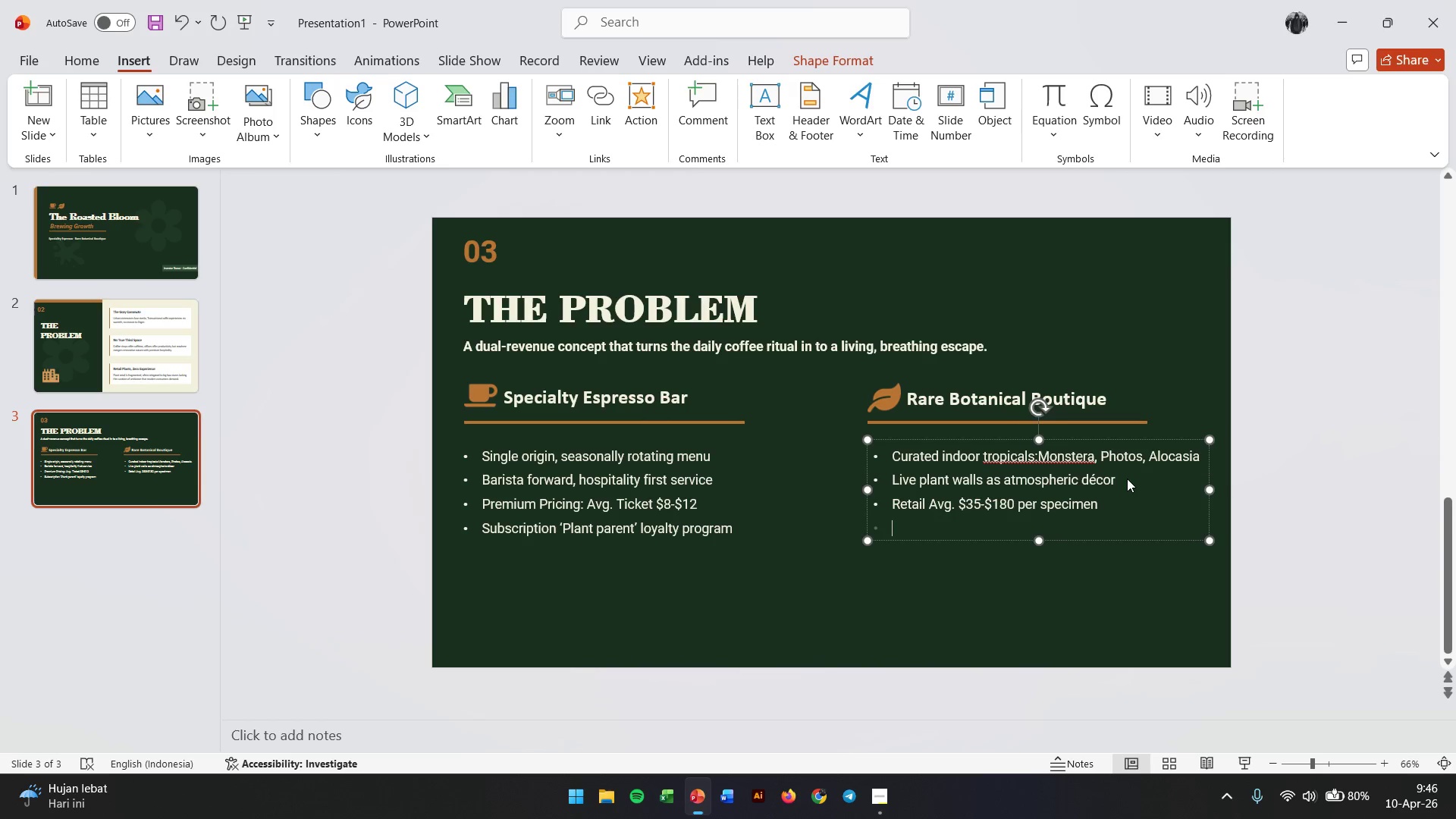 
type(Monthly 'Propagation Box' subscription)
 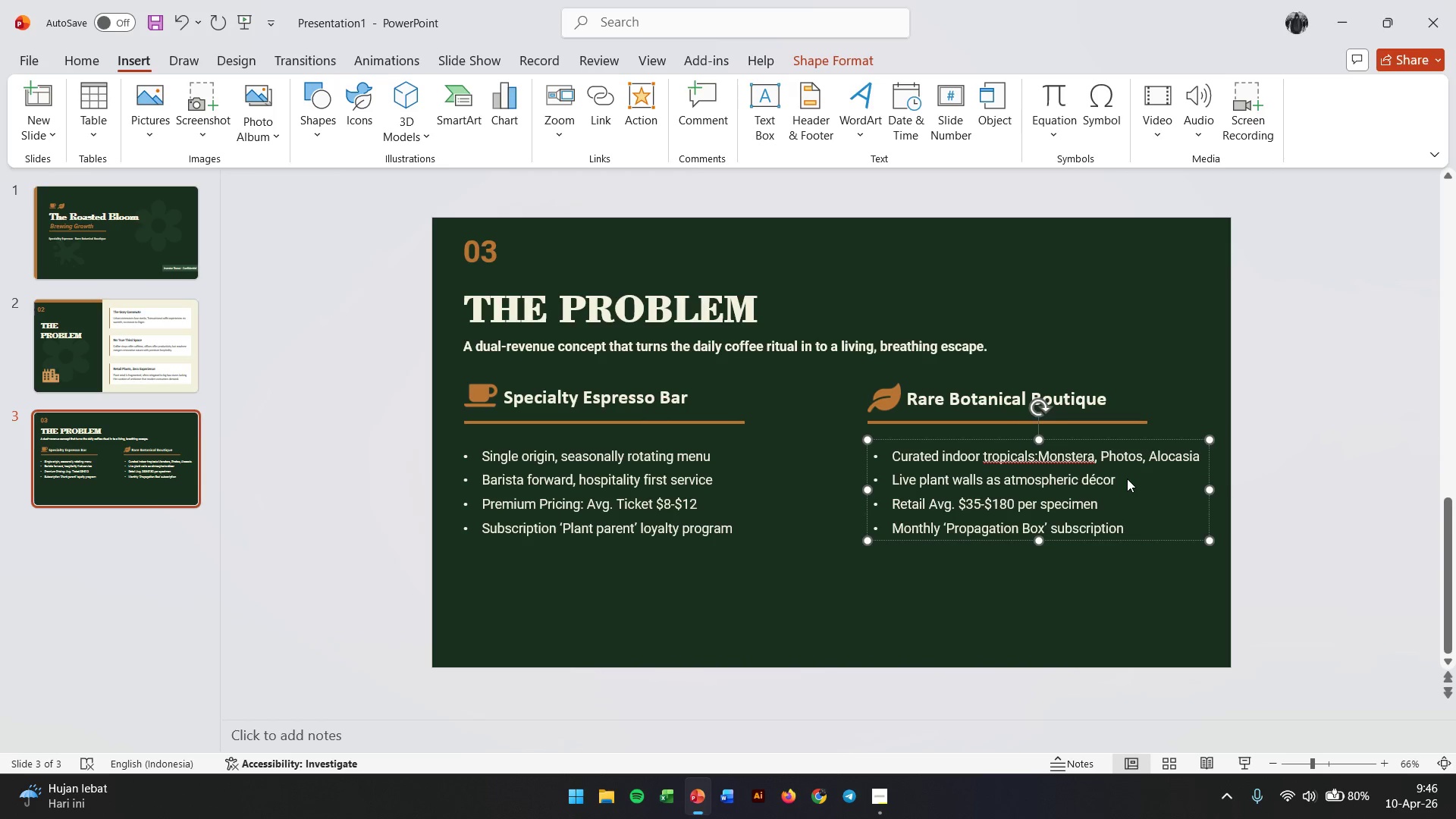 
left_click_drag(start_coordinate=[1210, 489], to_coordinate=[1185, 489])
 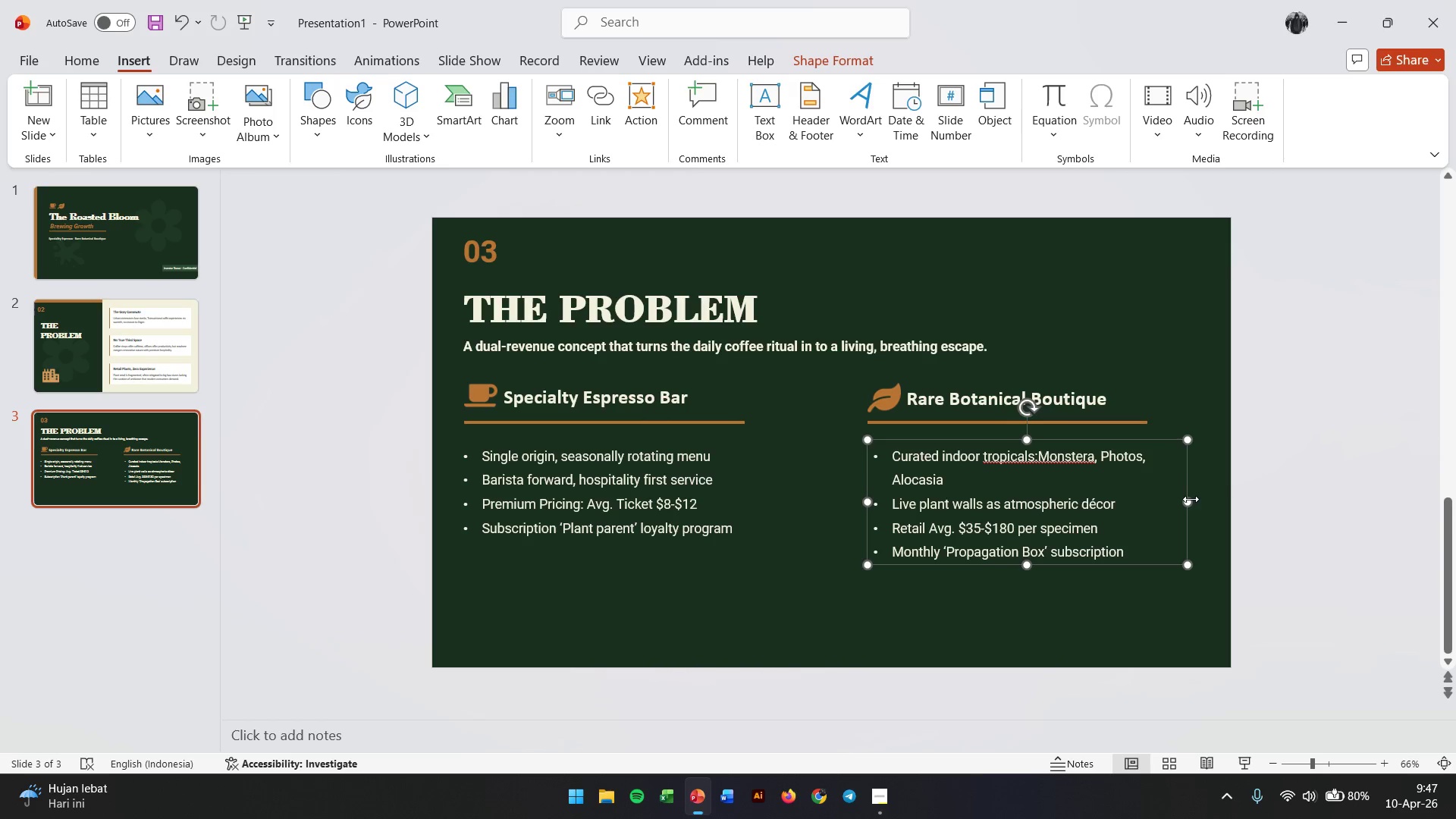 
wait(6.08)
 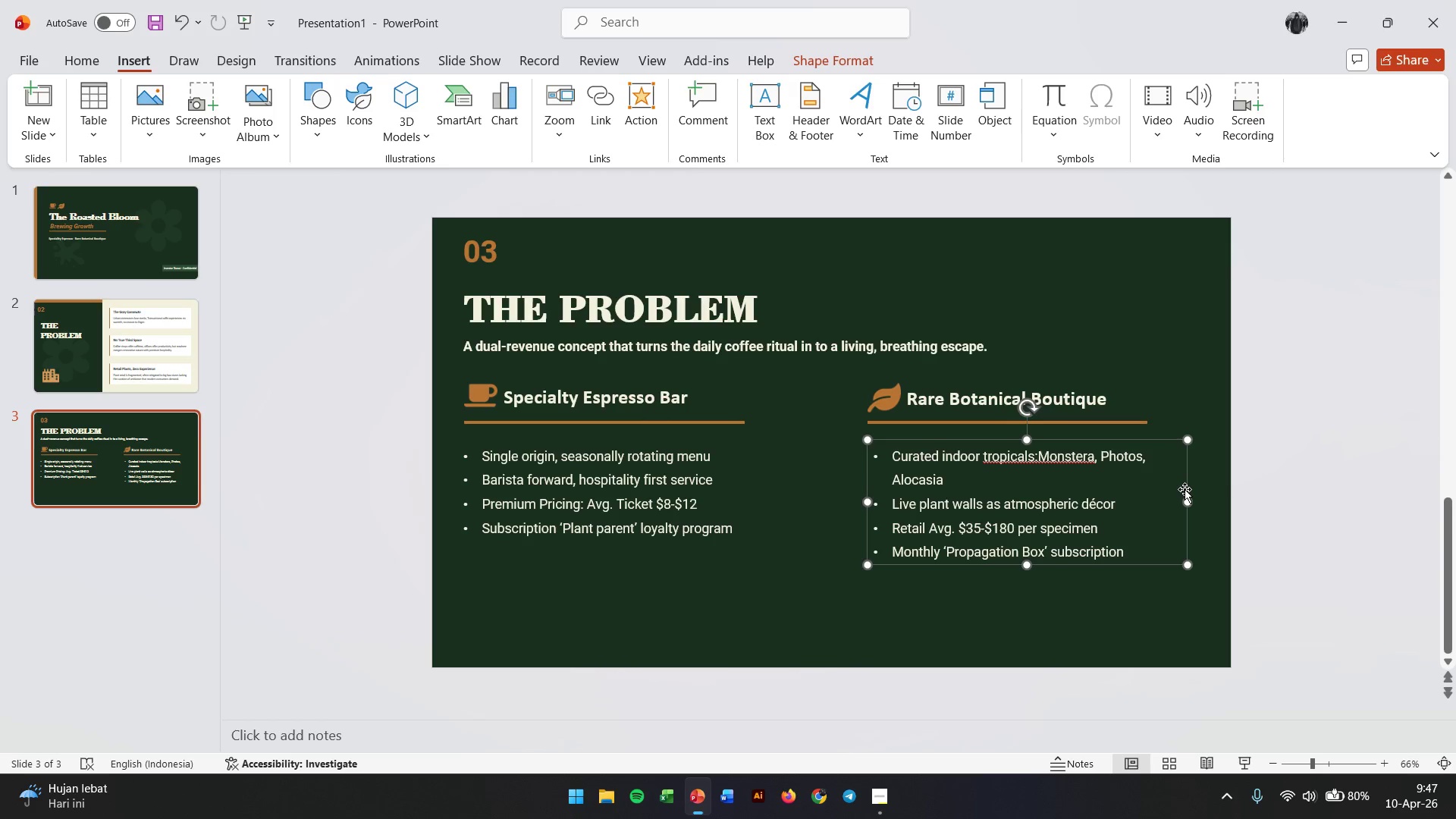 
left_click([1303, 498])
 